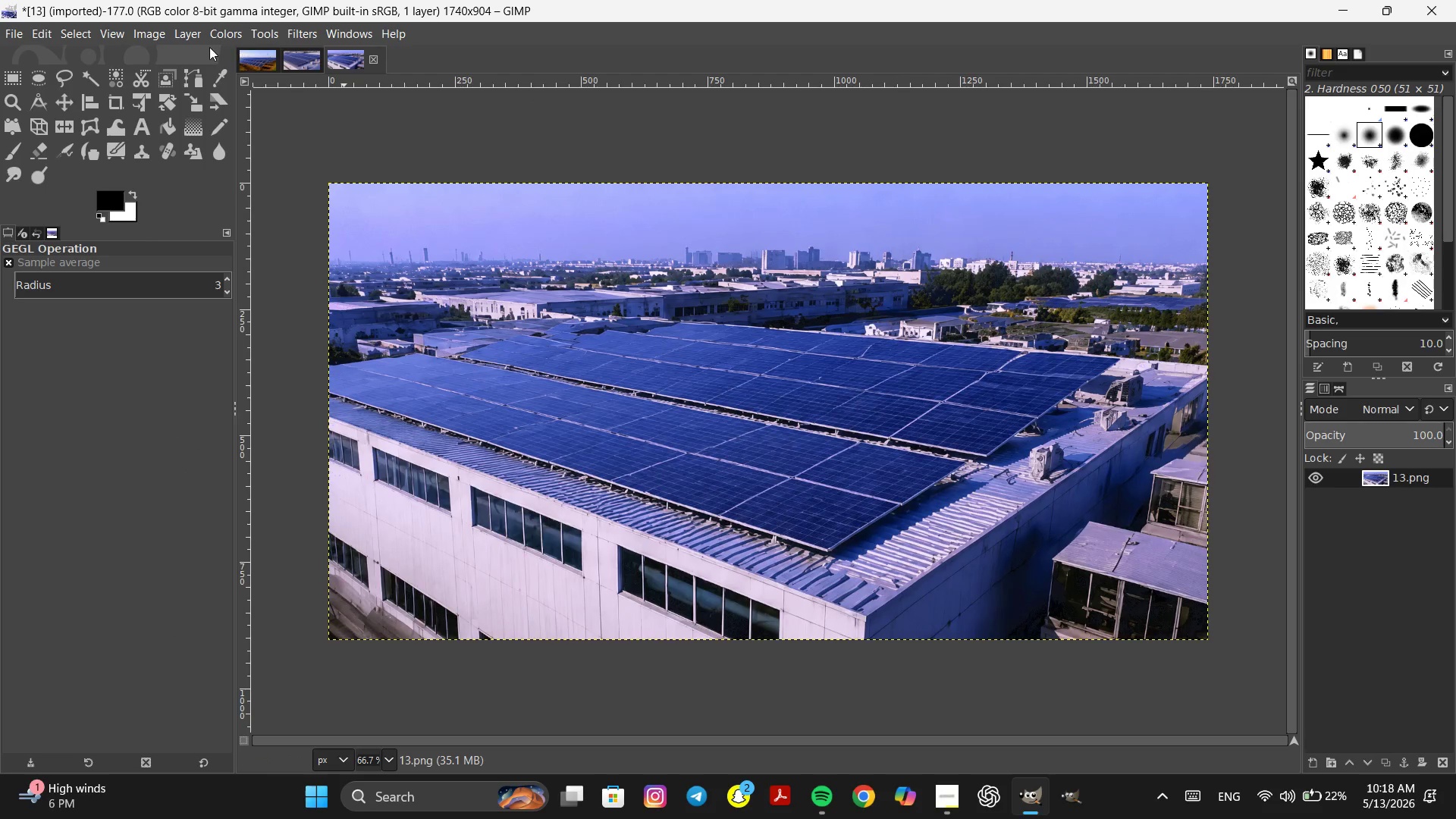 
left_click([156, 35])
 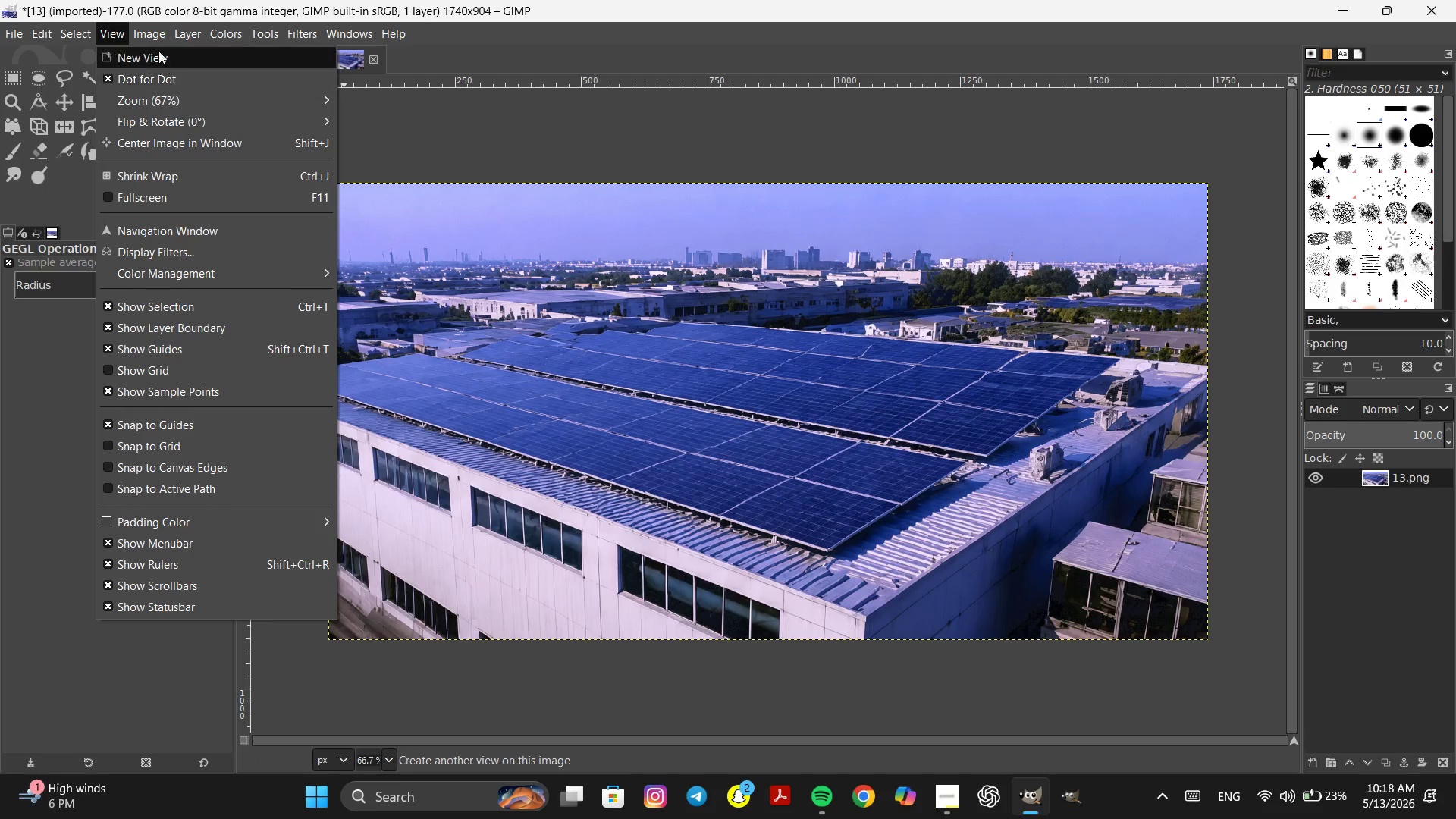 
left_click([225, 132])
 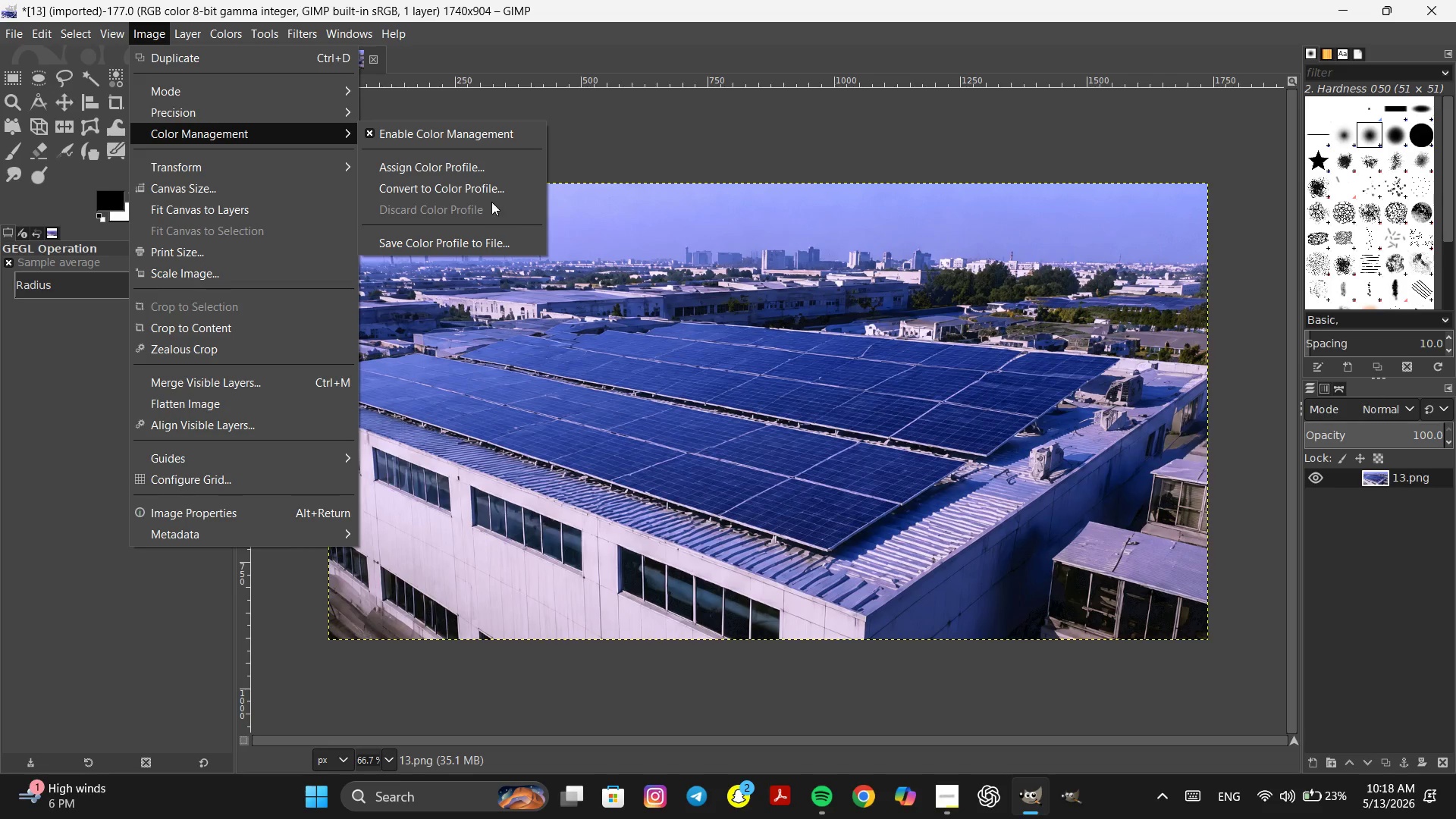 
left_click([485, 187])
 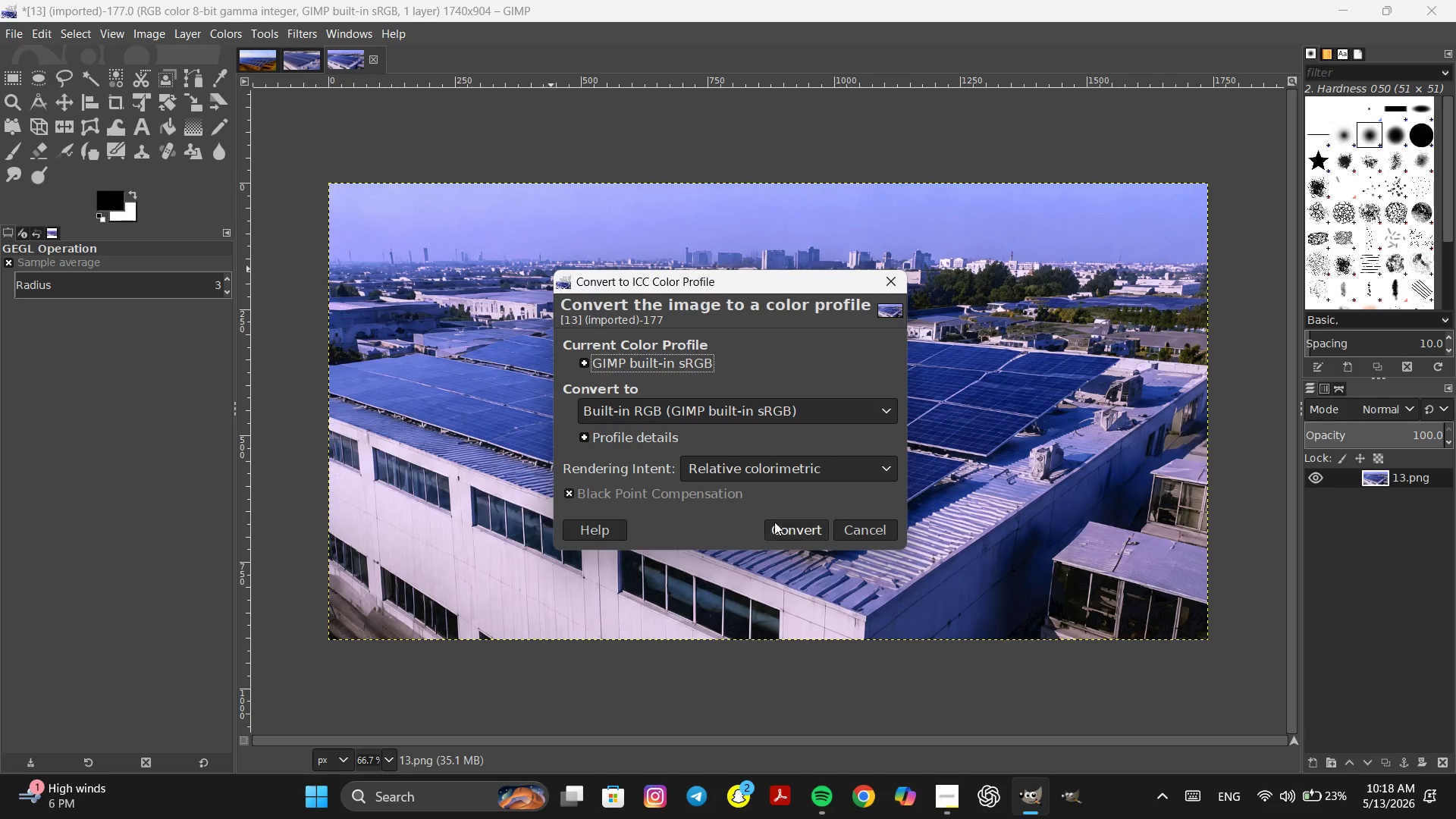 
left_click([801, 526])
 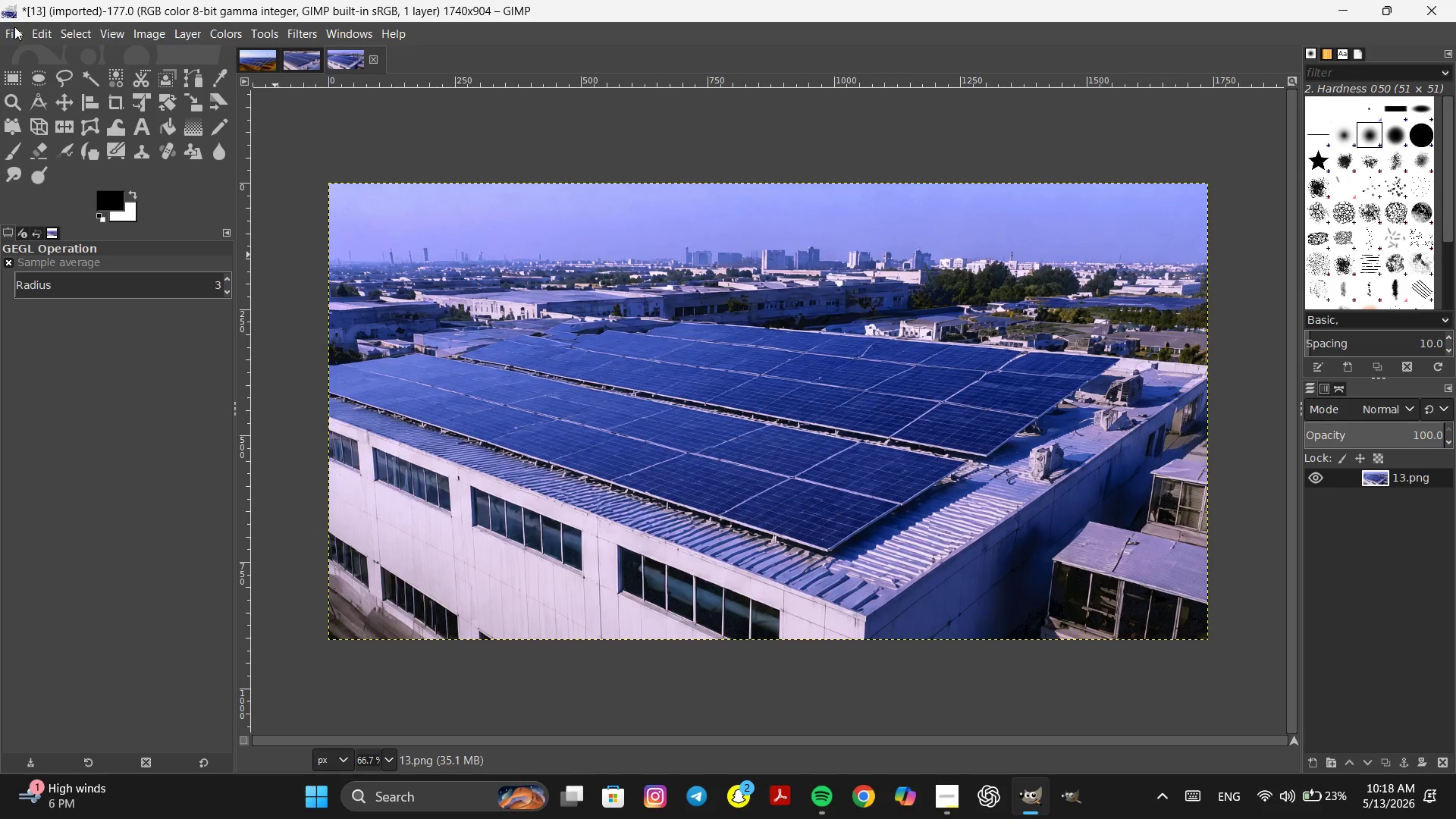 
left_click([15, 27])
 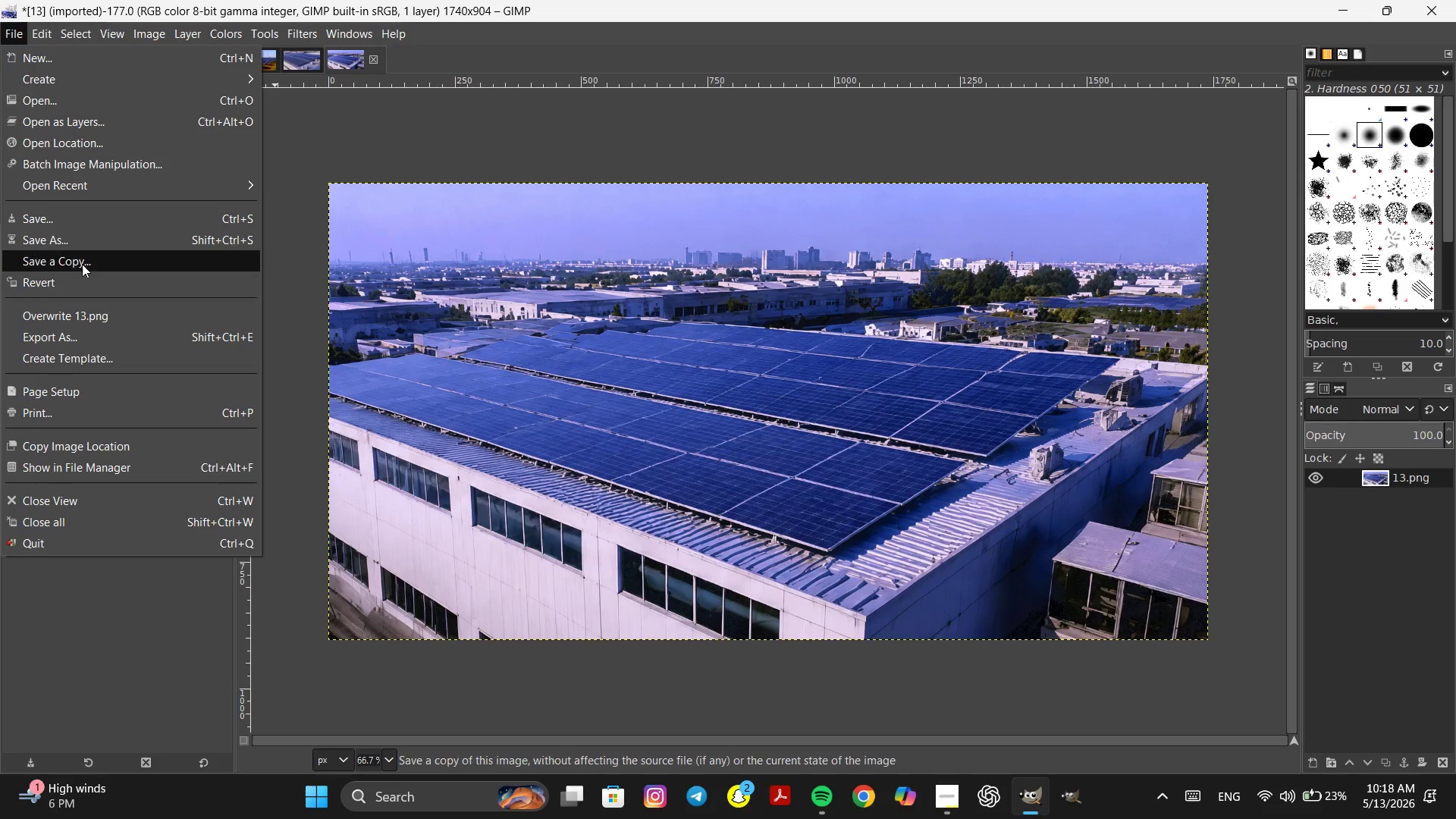 
left_click([115, 332])
 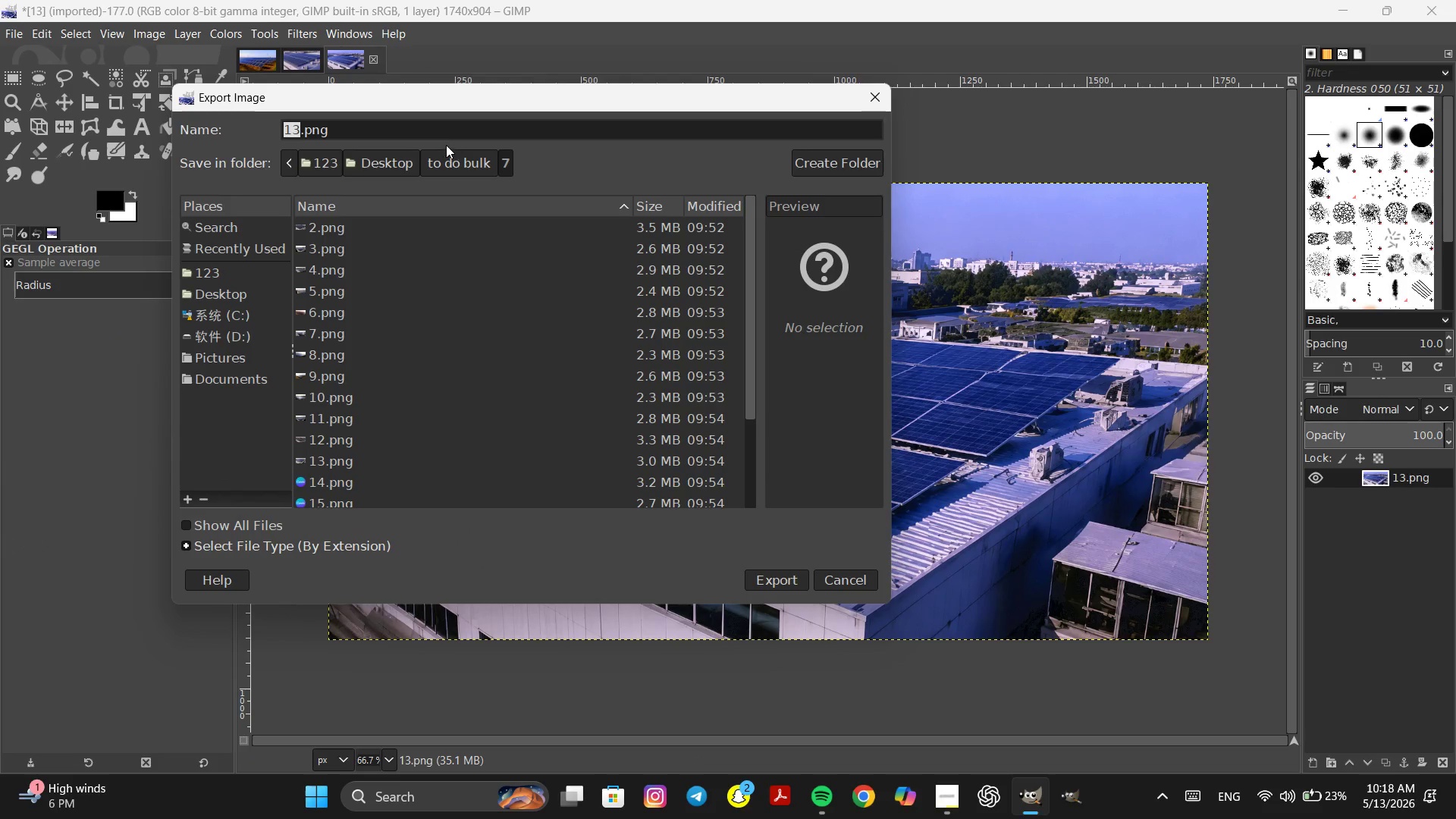 
left_click([447, 137])
 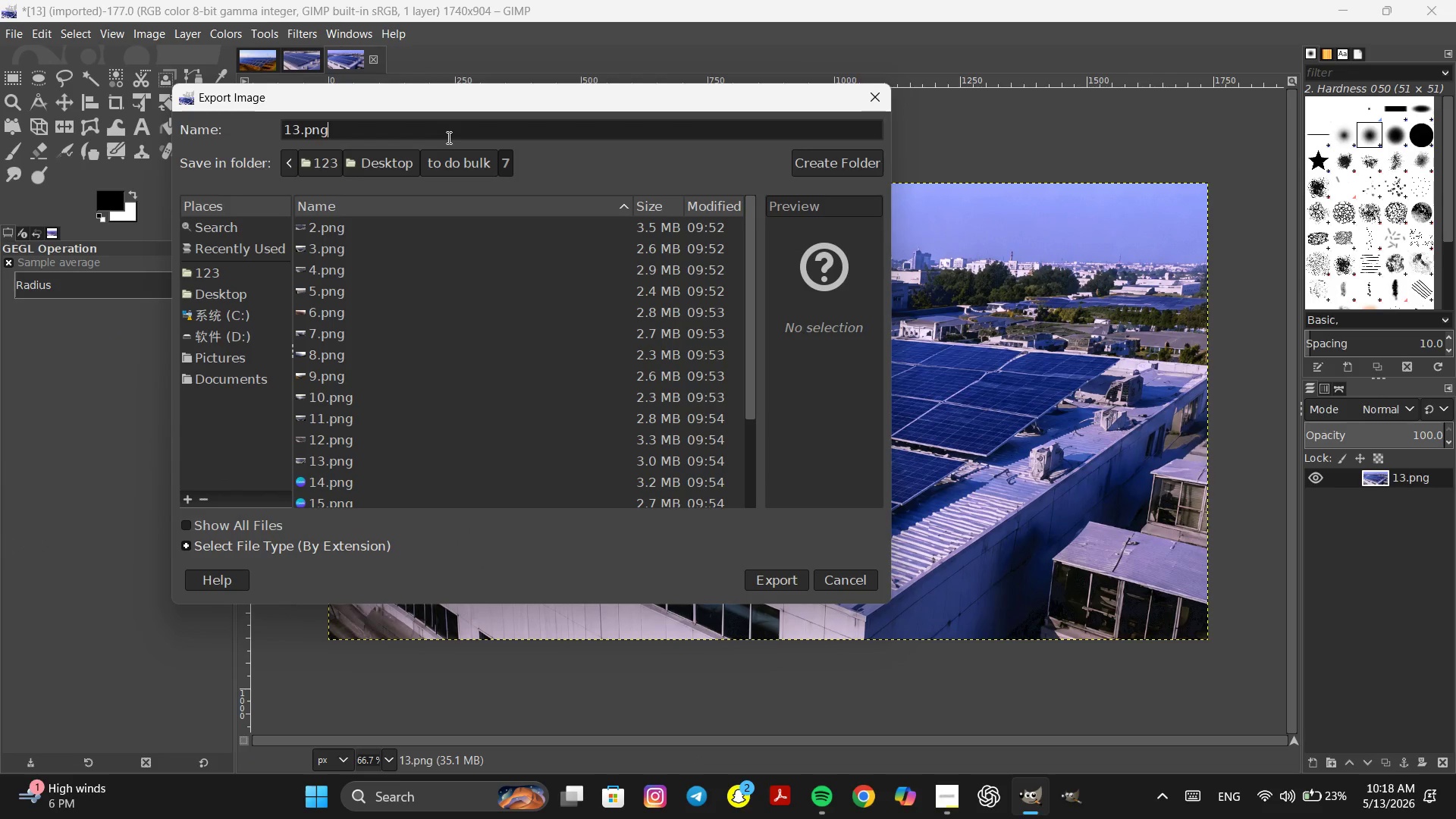 
key(Backspace)
key(Backspace)
key(Backspace)
type(jpg)
 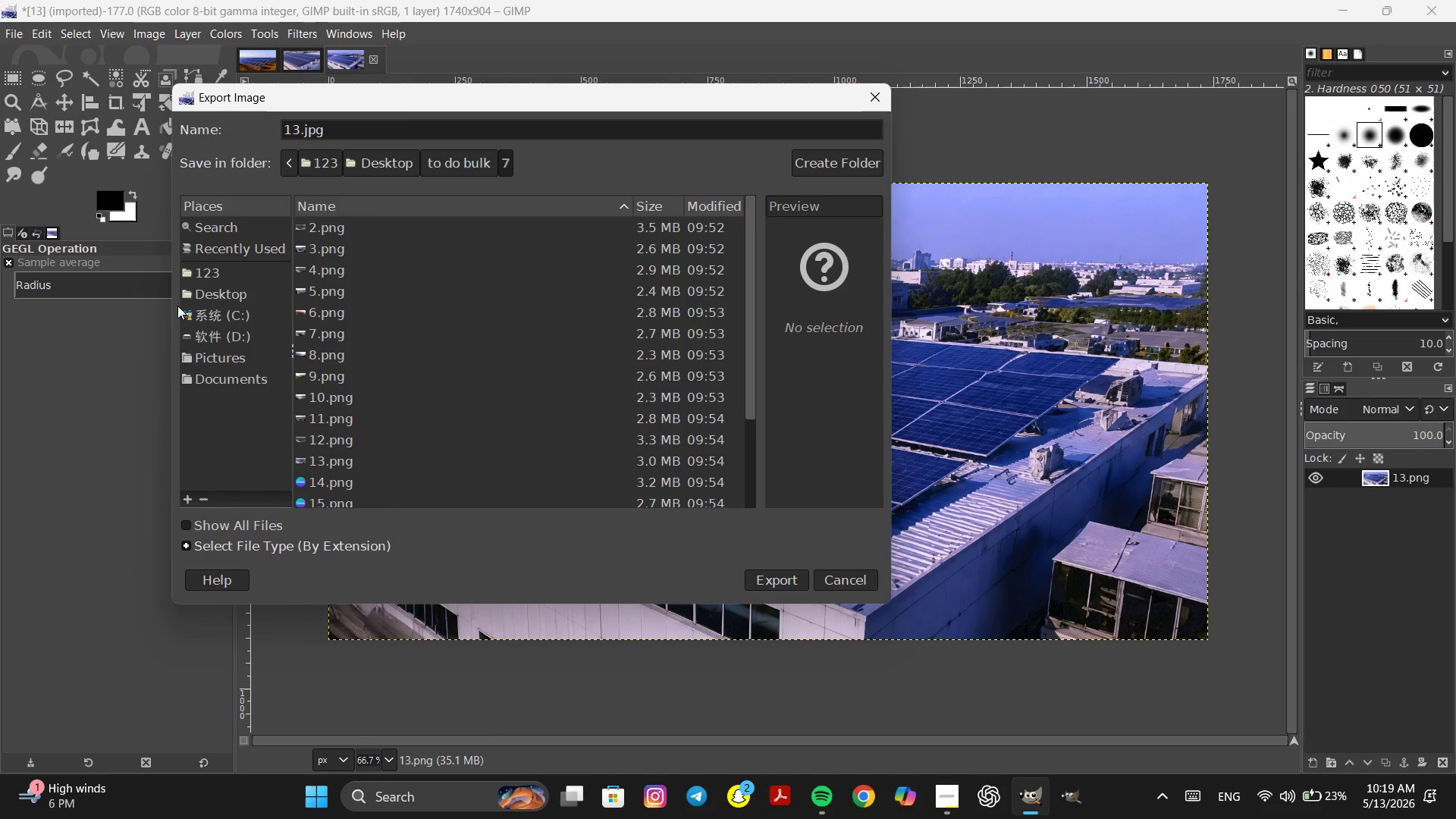 
left_click([183, 292])
 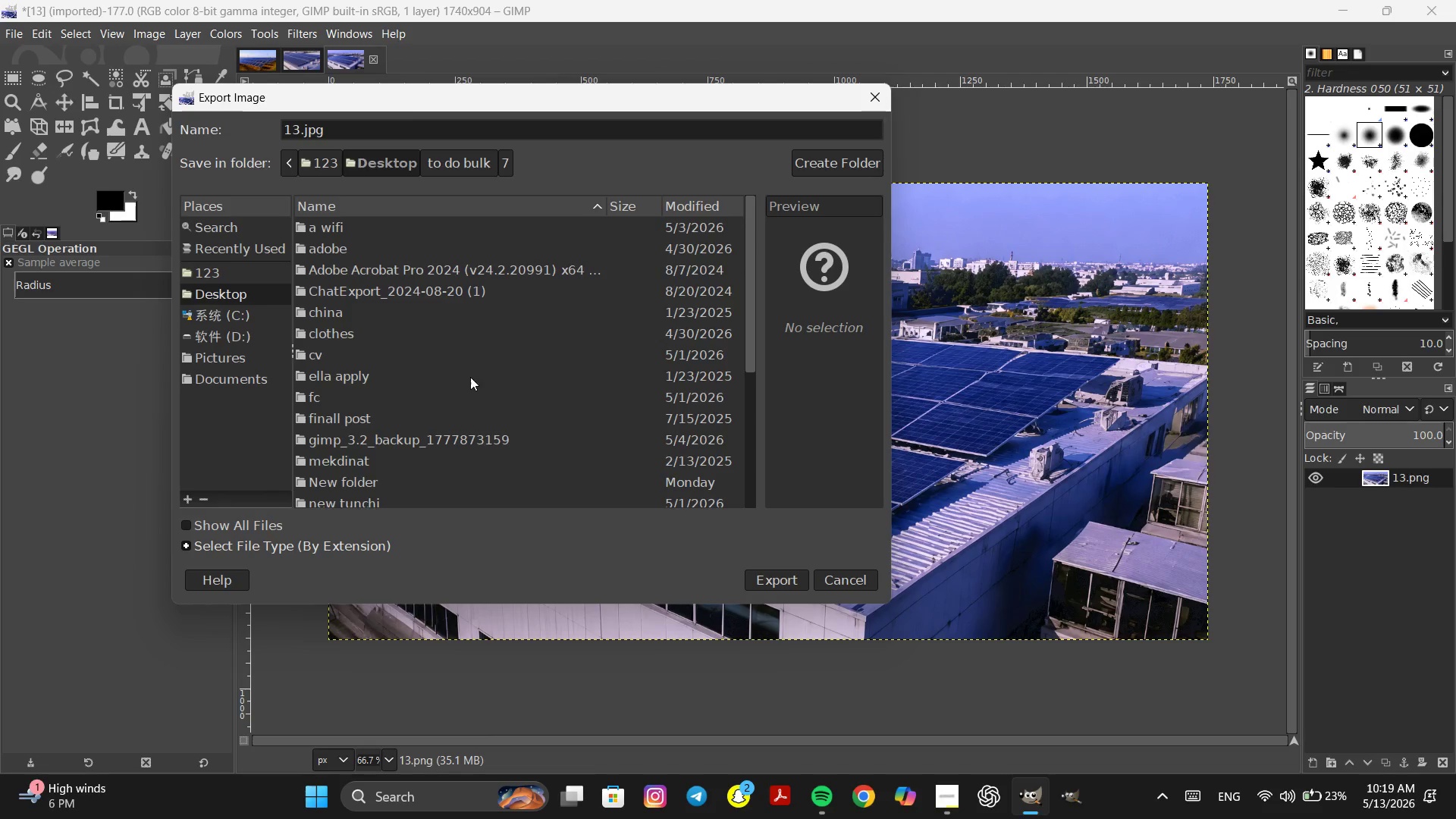 
scroll: coordinate [475, 388], scroll_direction: down, amount: 16.0
 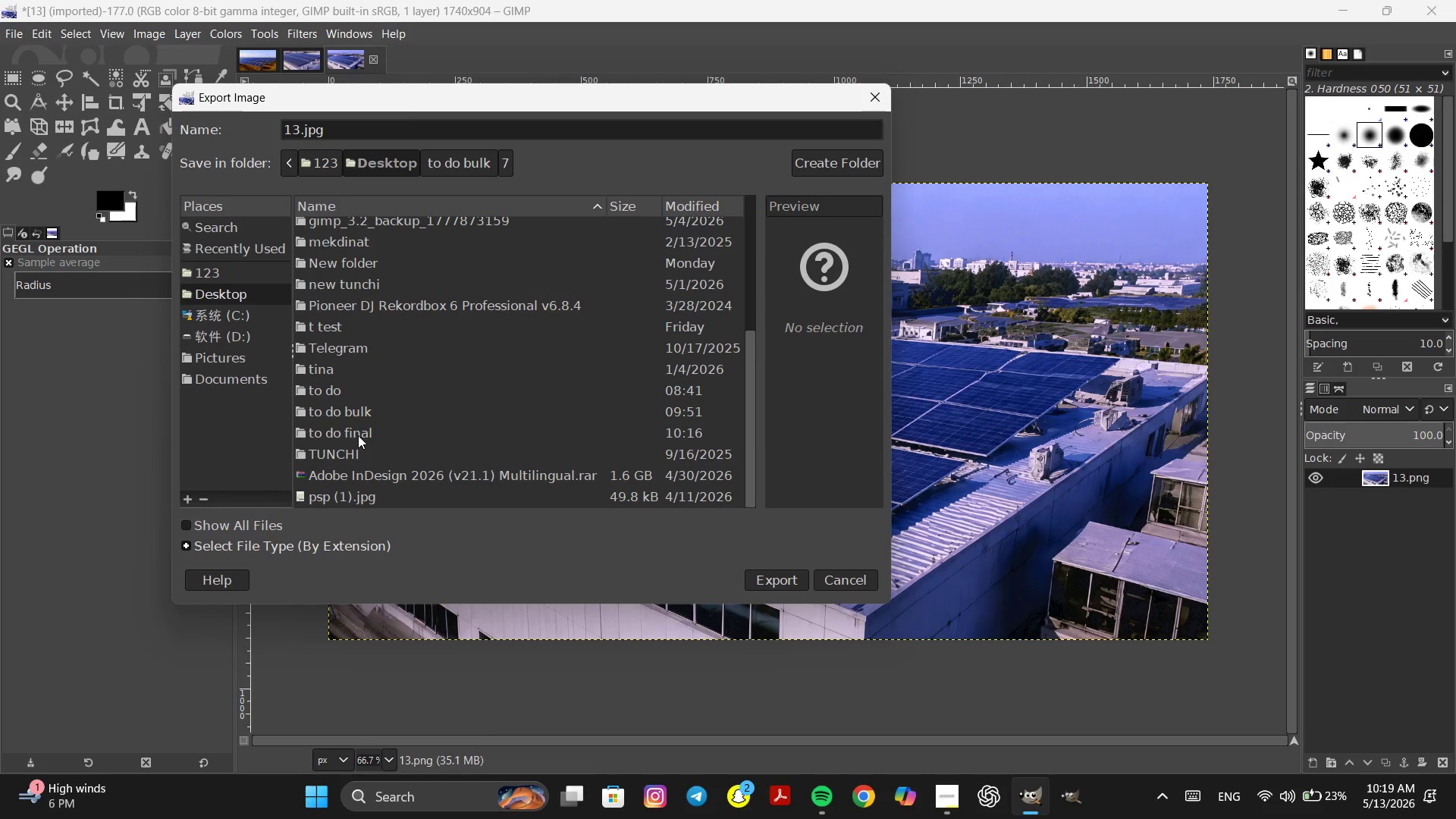 
double_click([358, 435])
 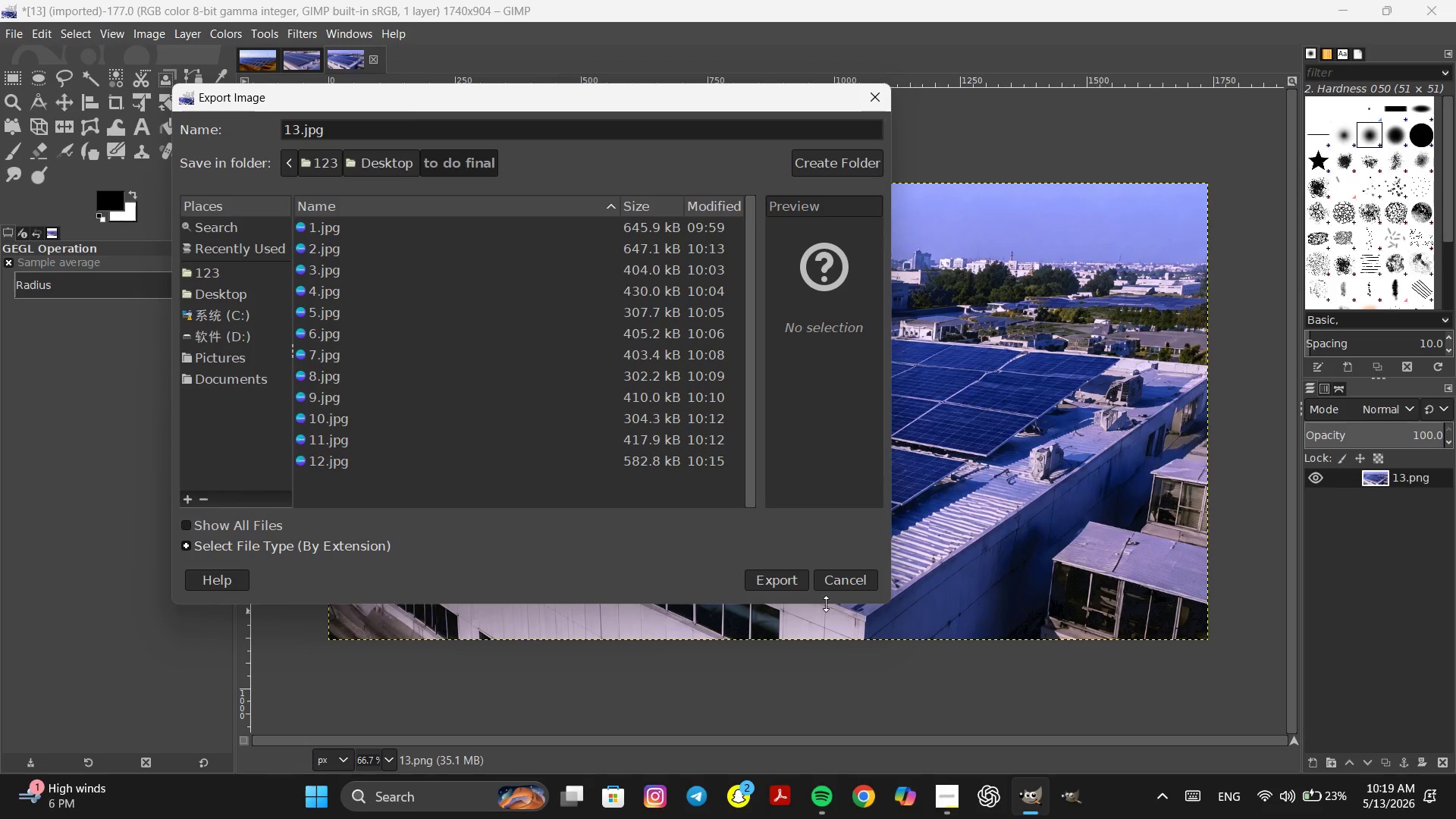 
left_click([759, 576])
 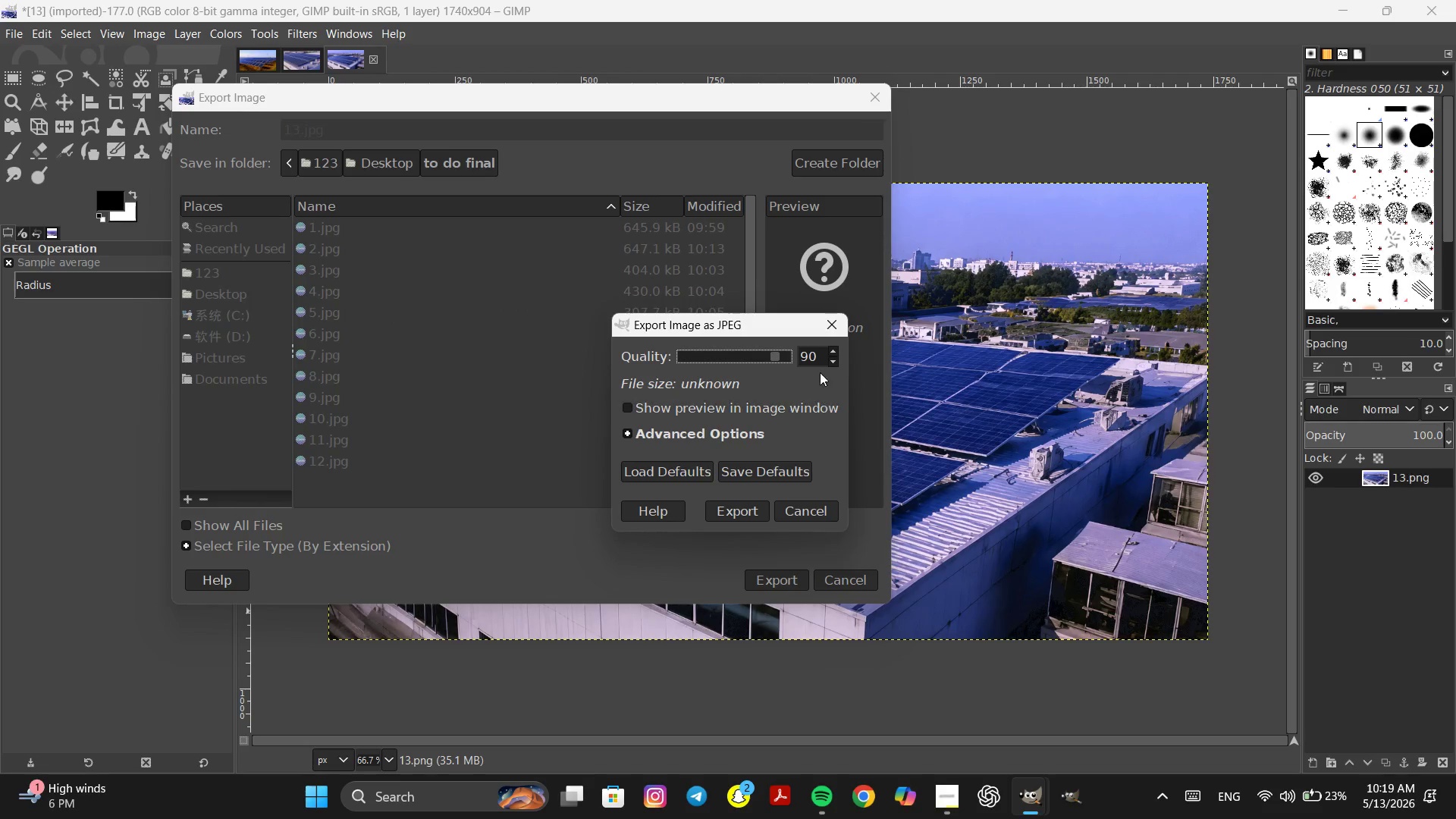 
double_click([835, 362])
 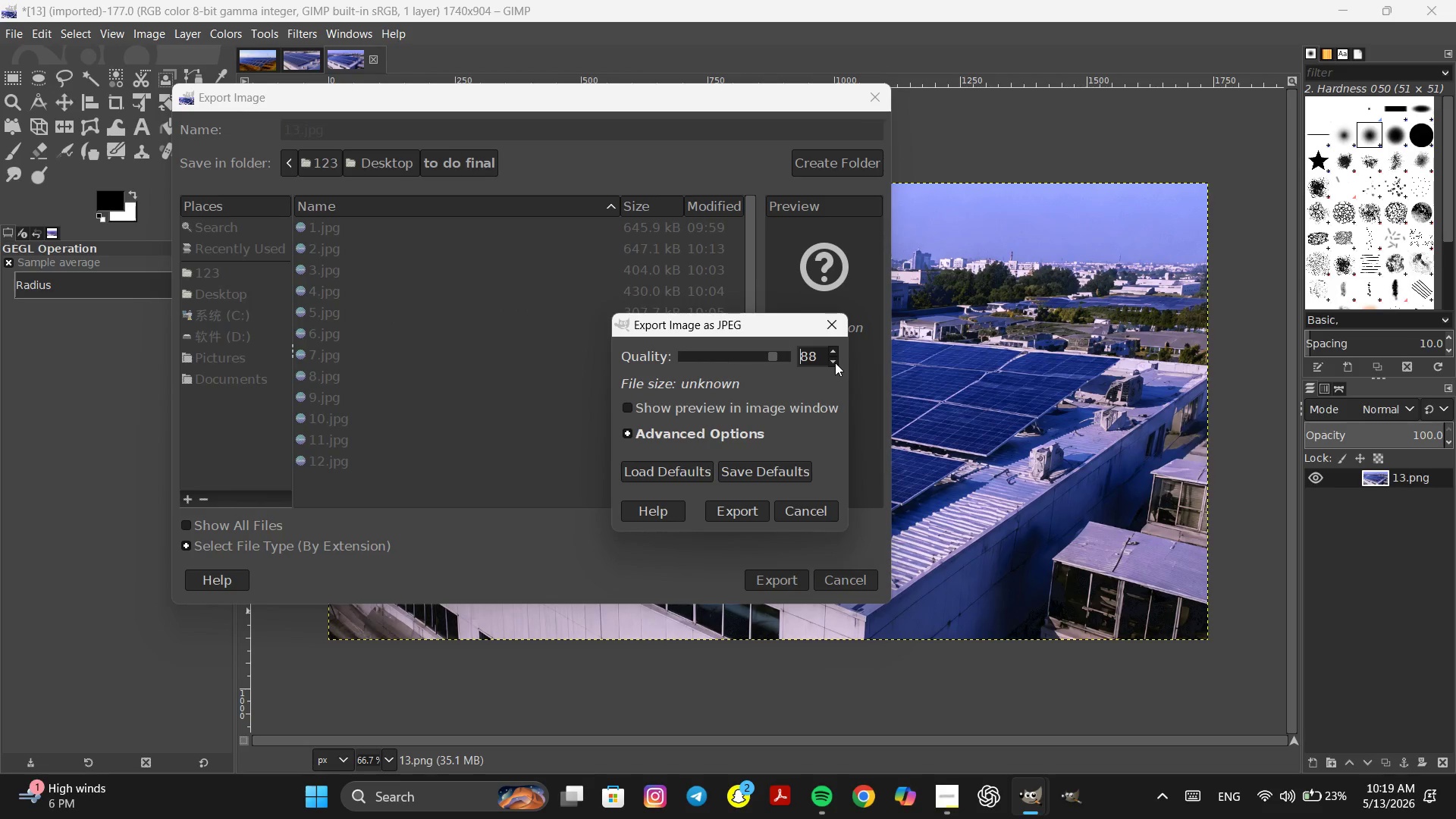 
triple_click([835, 362])
 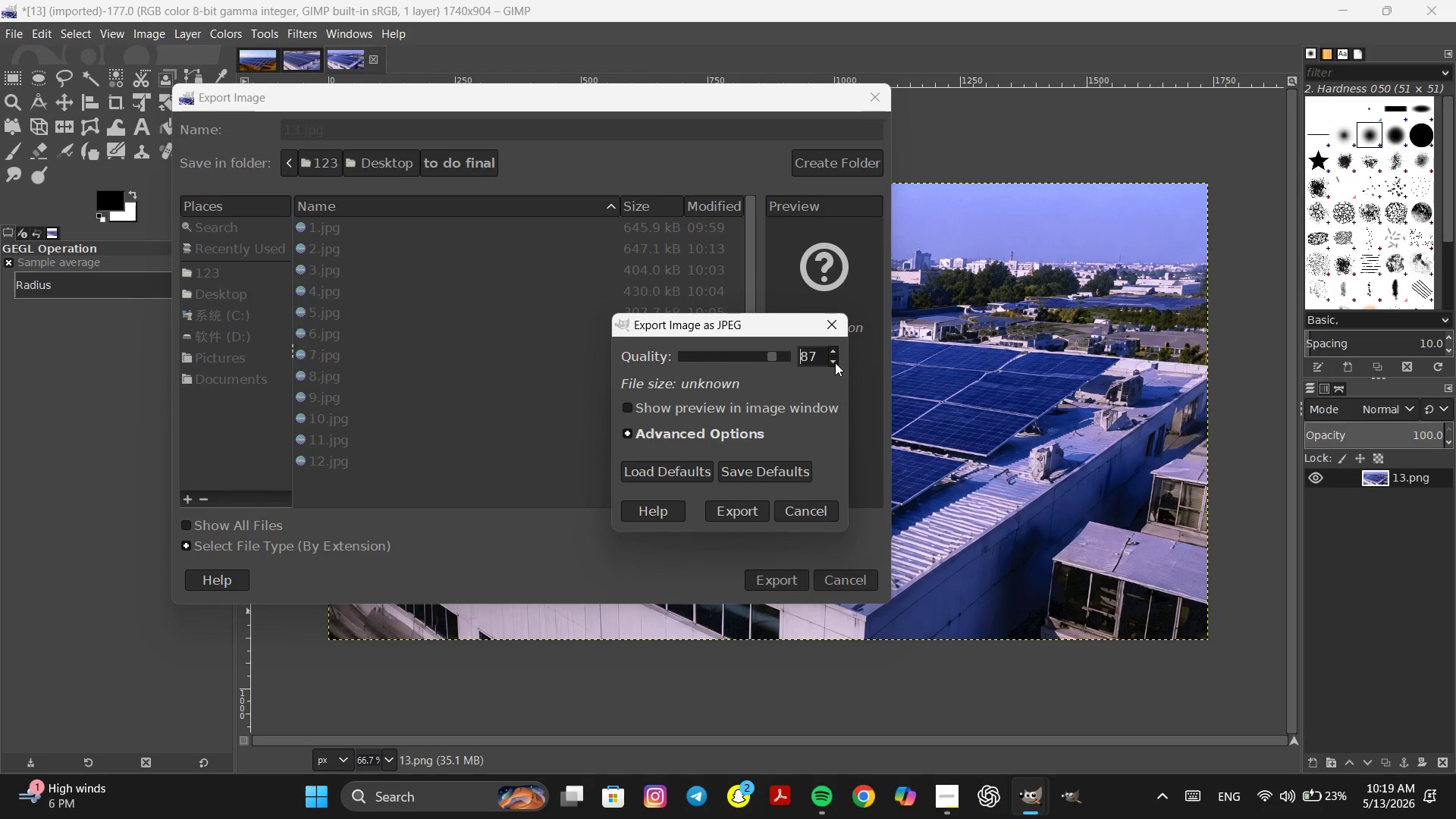 
triple_click([835, 362])
 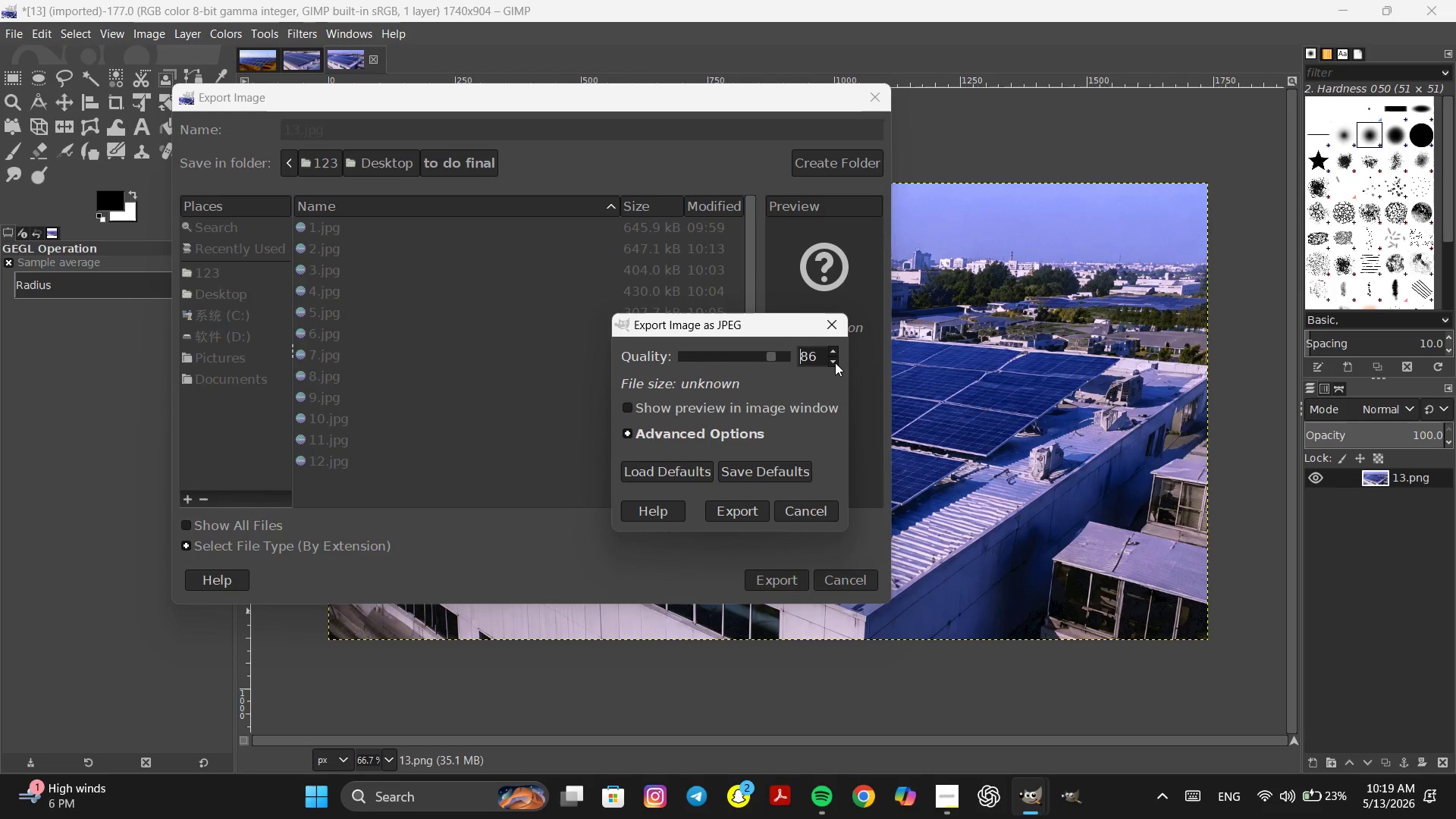 
left_click([835, 362])
 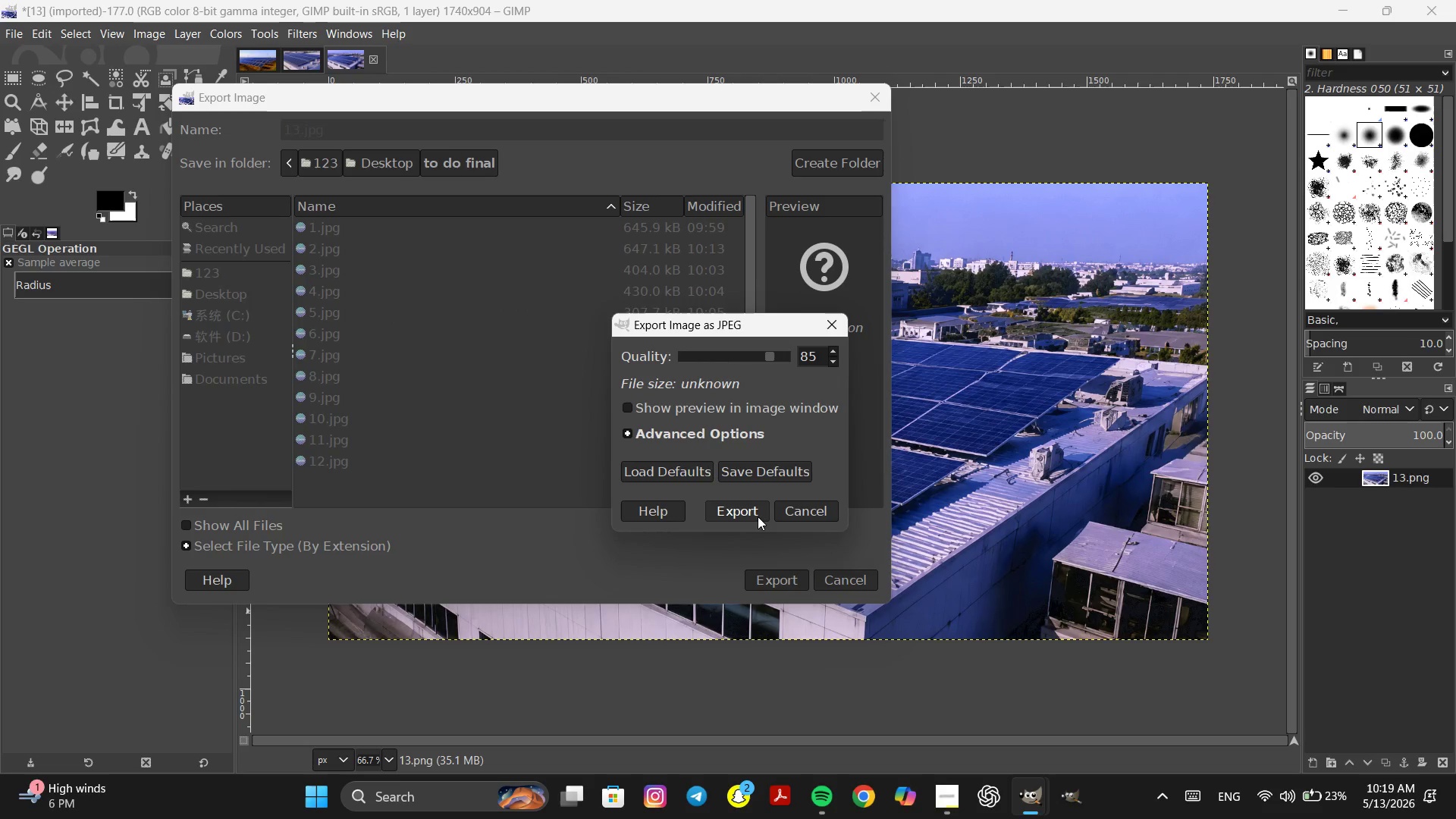 
left_click([751, 512])
 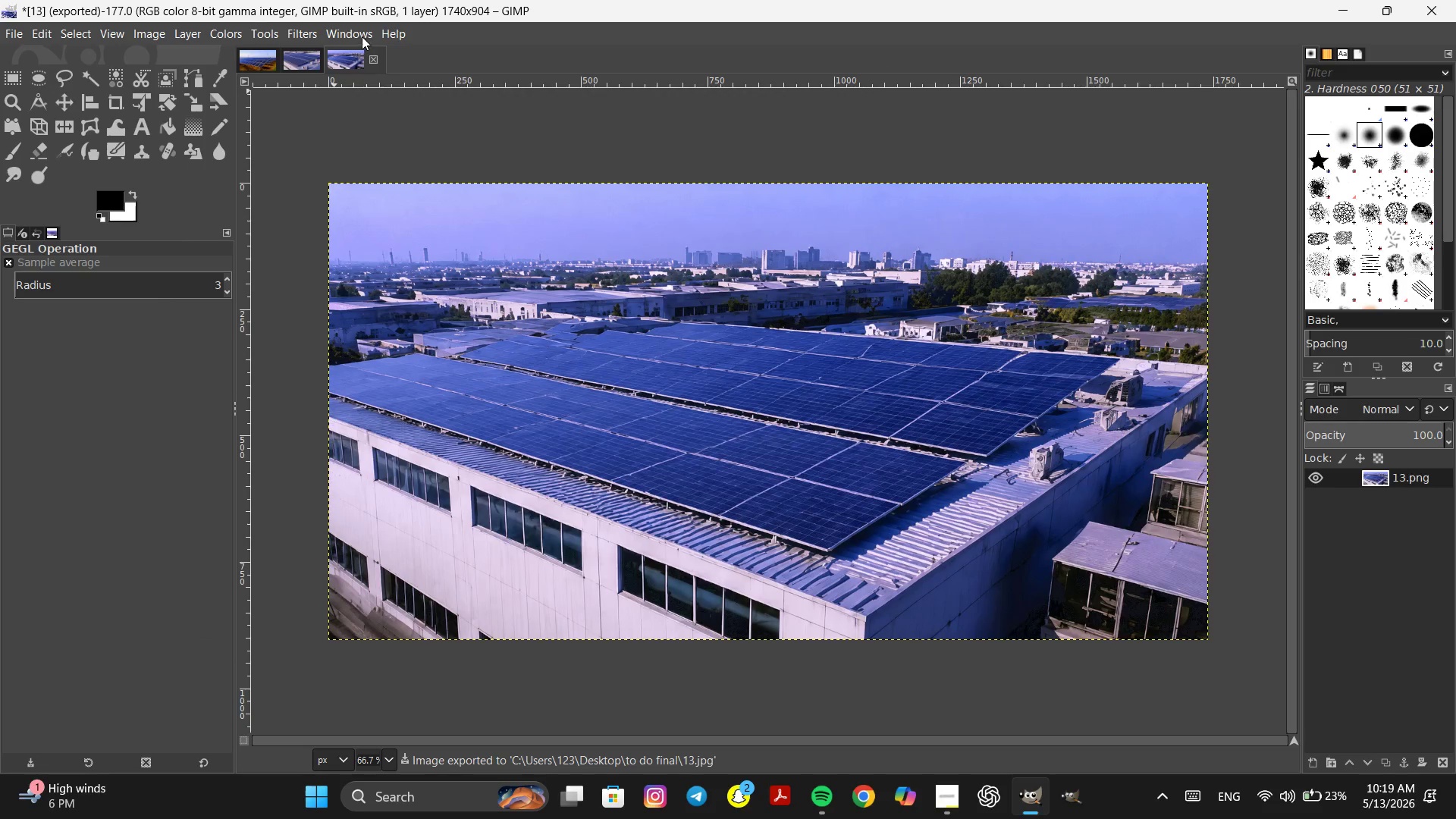 
left_click([374, 61])
 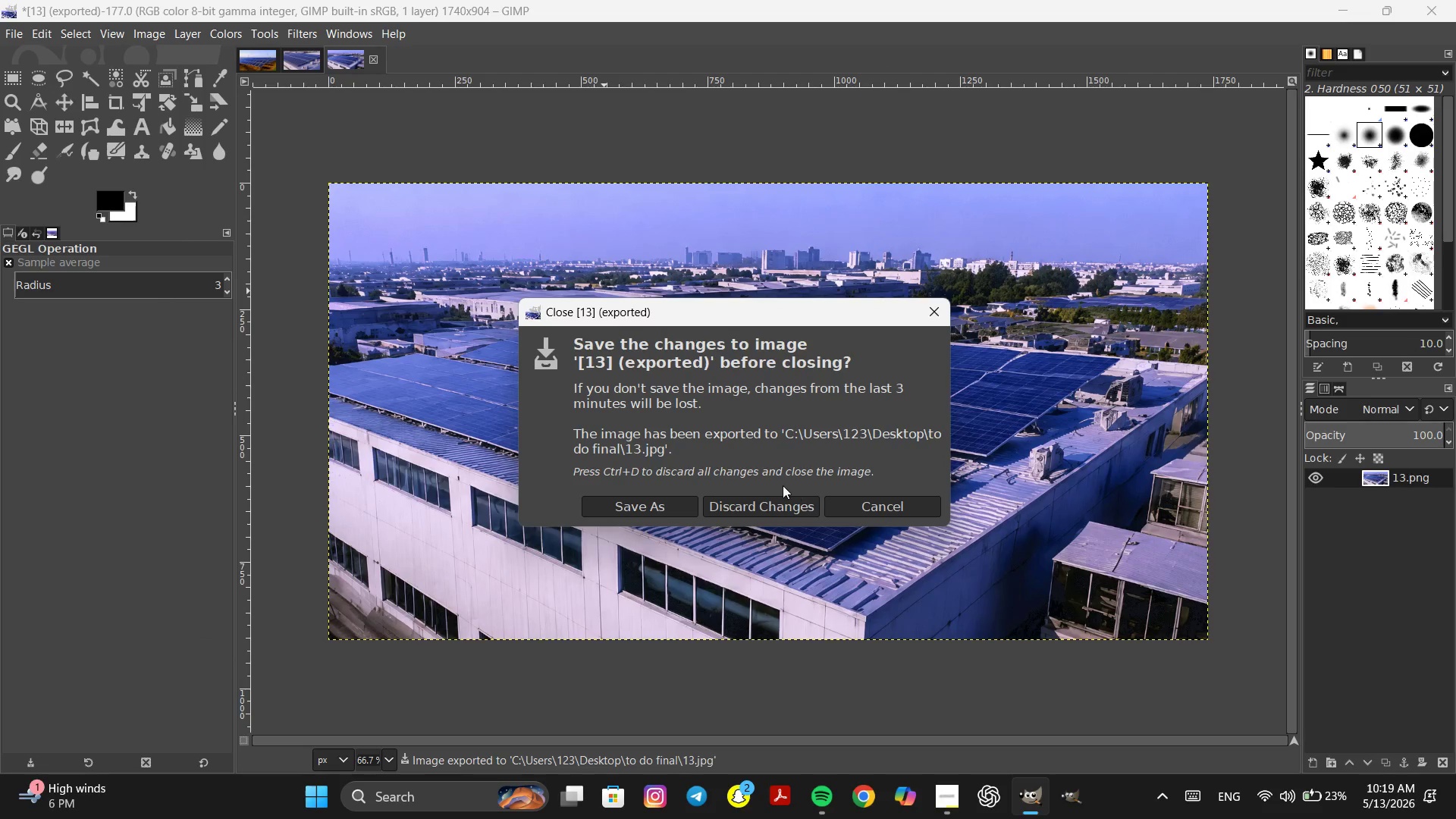 
left_click([769, 498])
 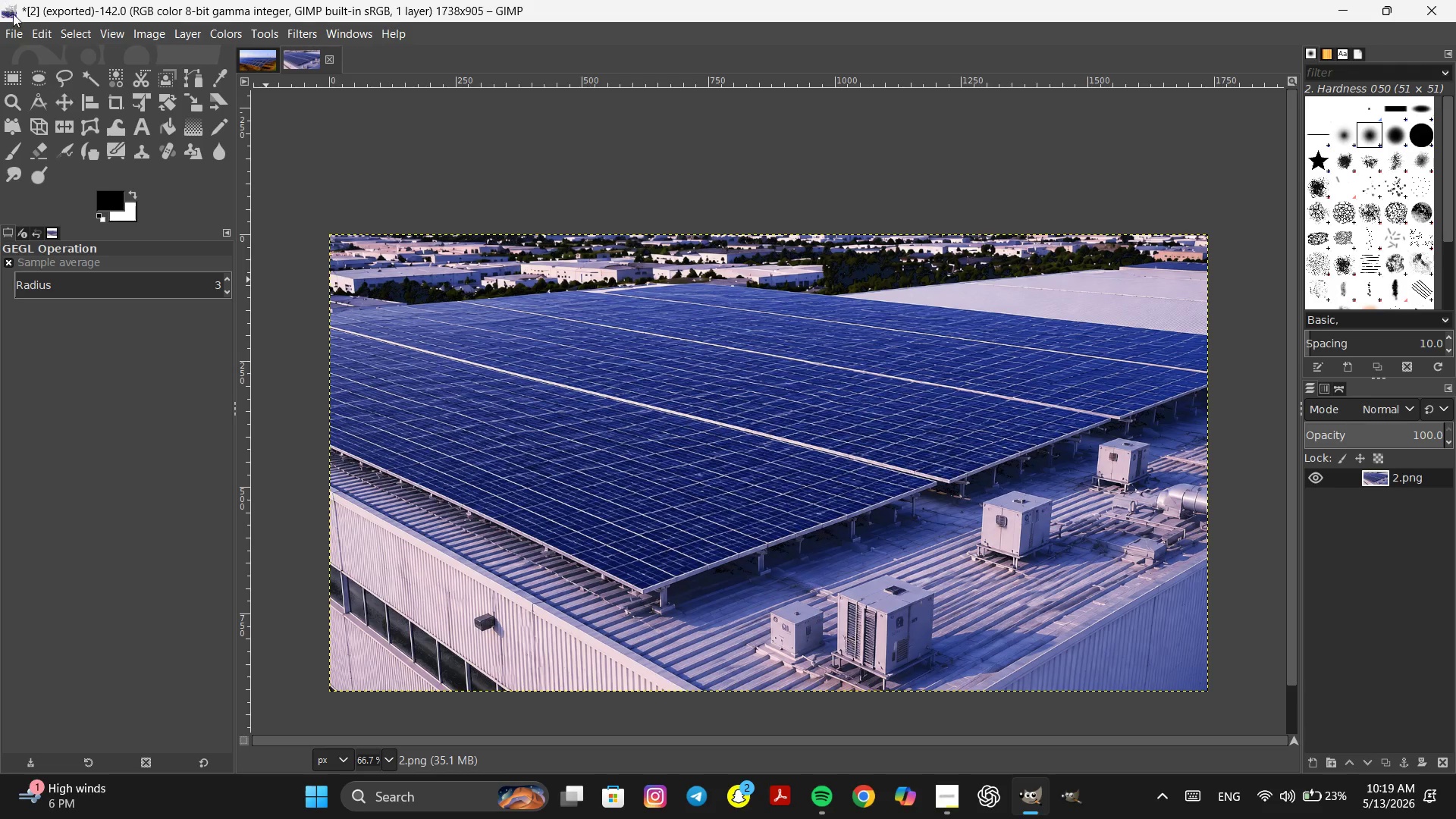 
left_click([19, 31])
 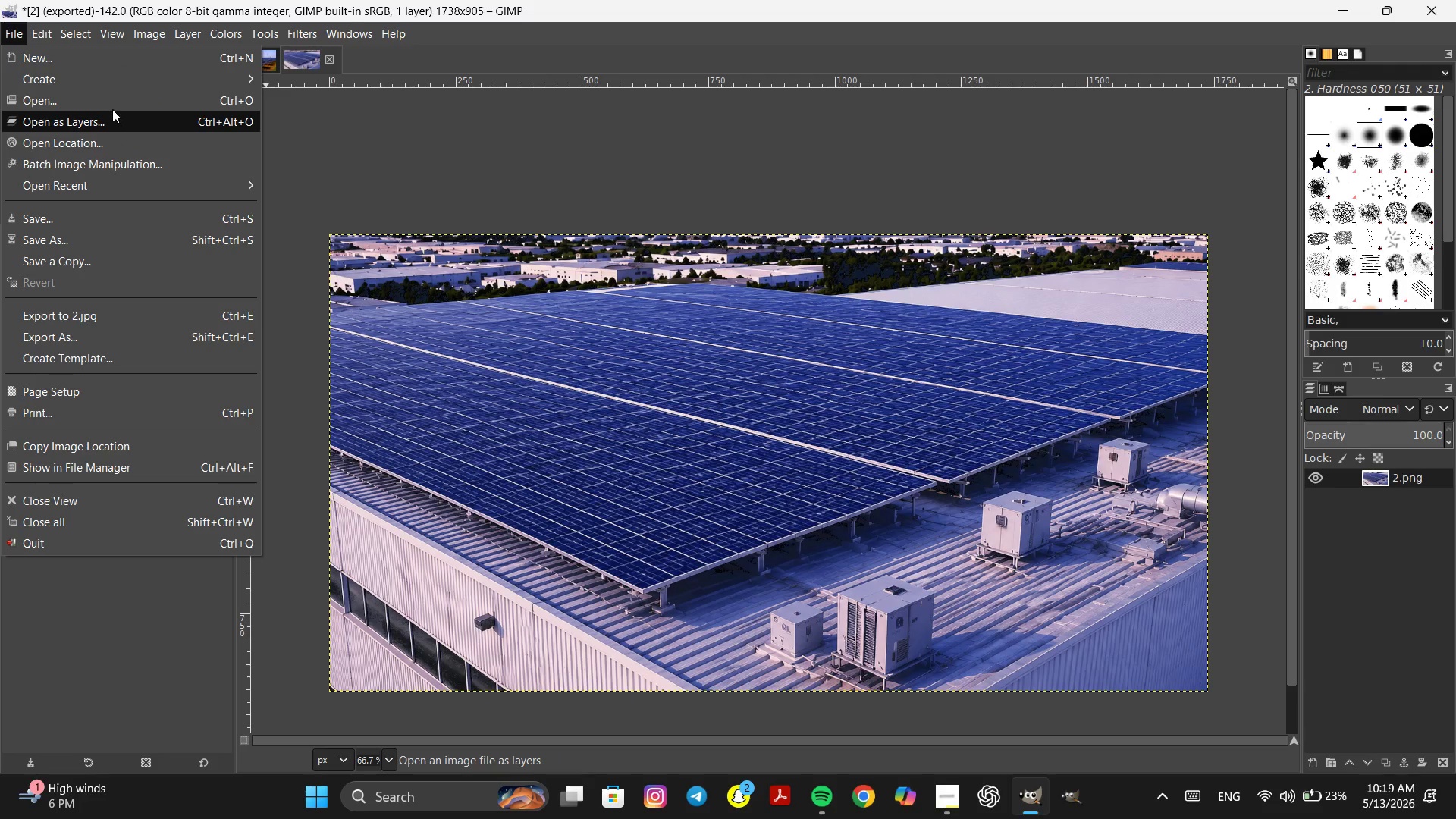 
left_click([112, 108])
 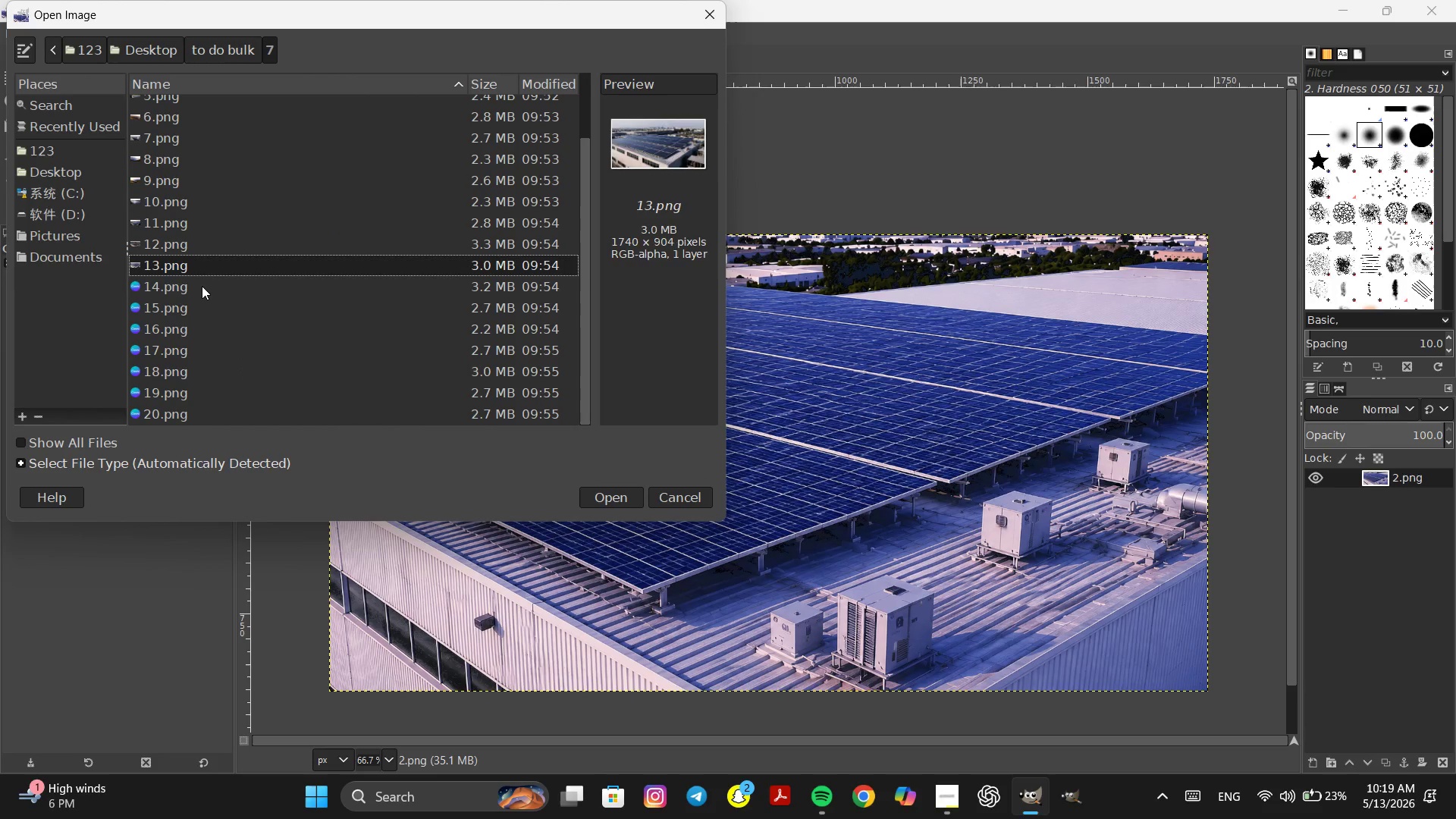 
double_click([202, 286])
 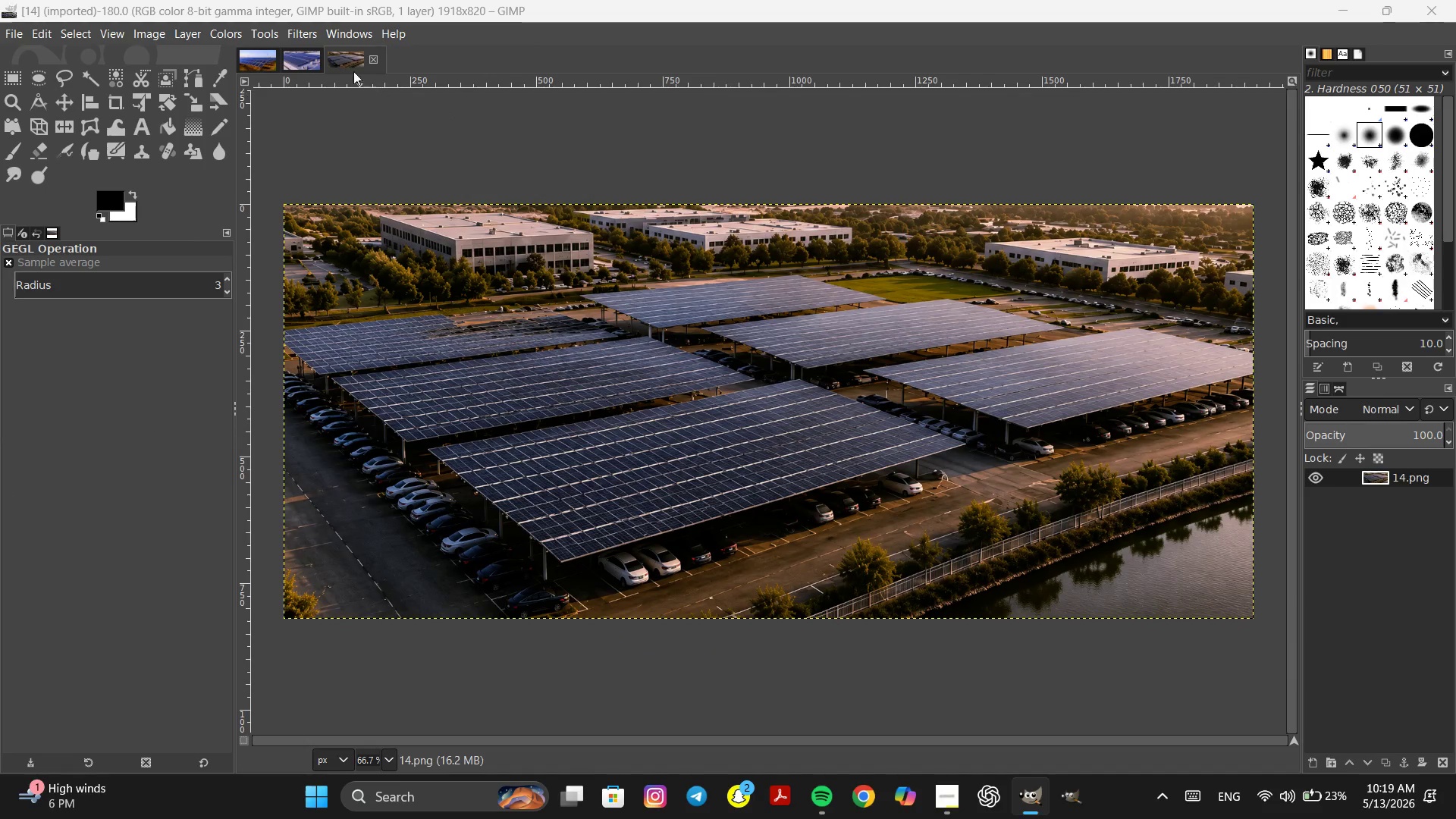 
left_click([232, 31])
 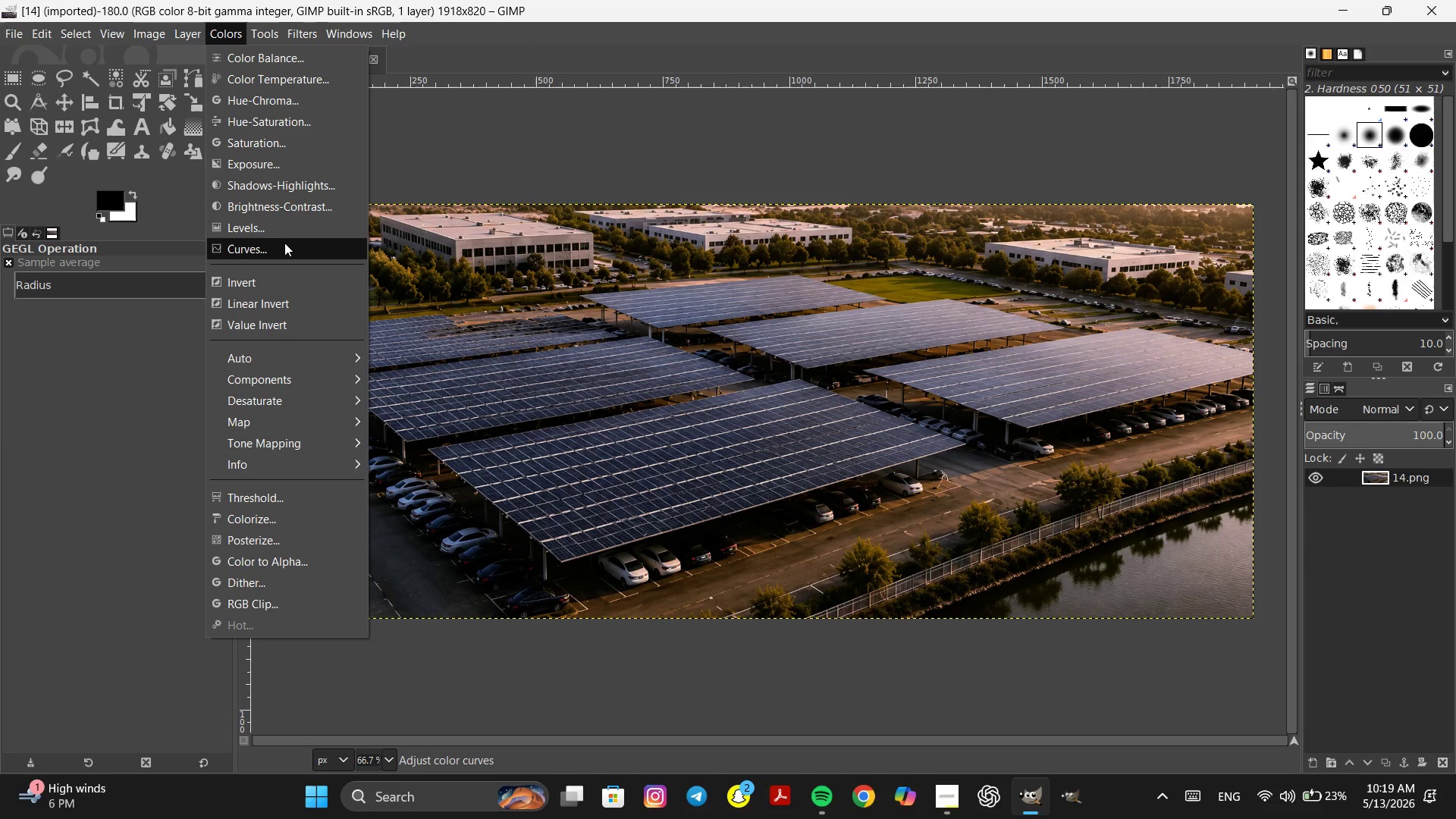 
left_click([283, 250])
 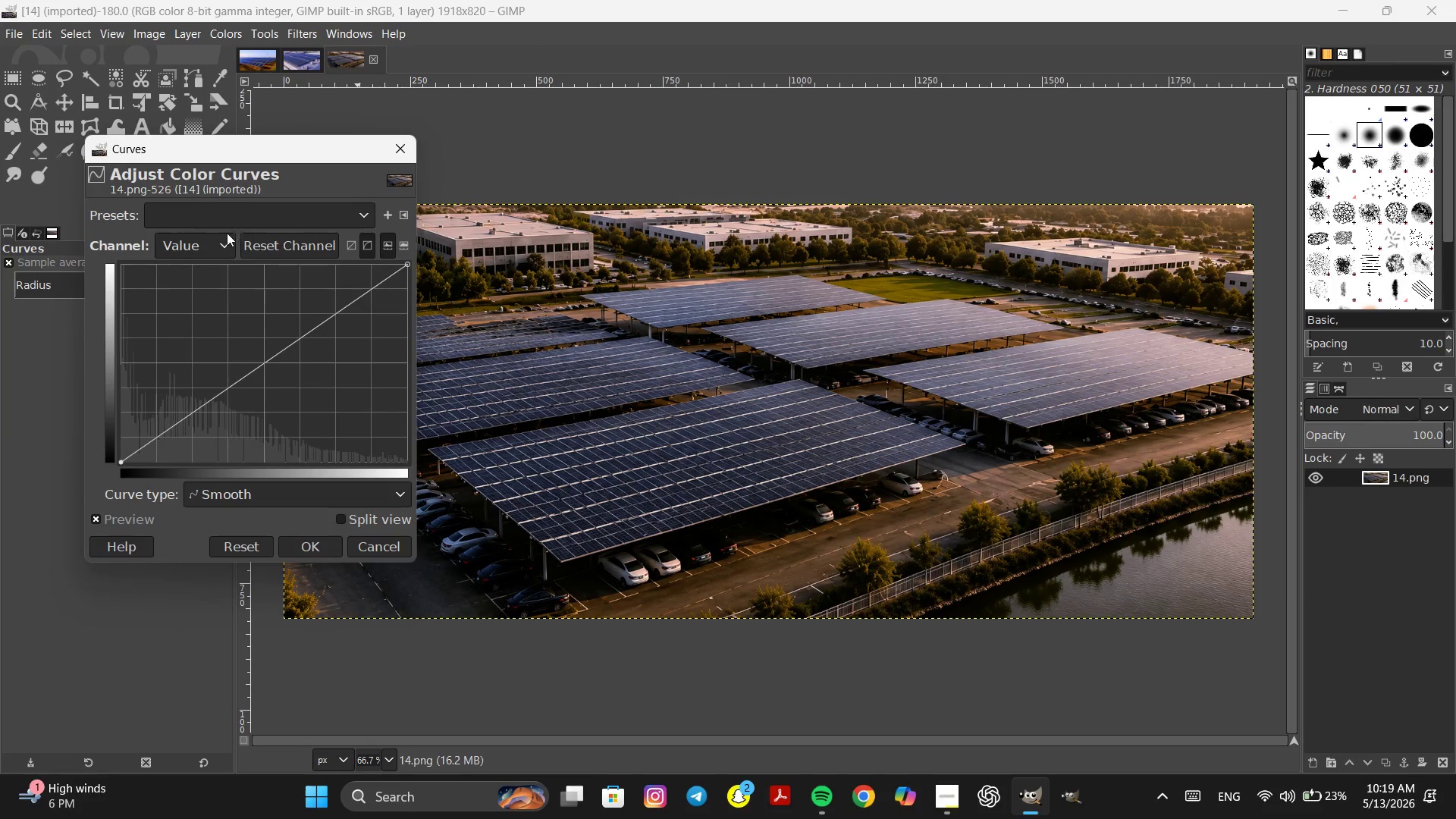 
left_click([219, 239])
 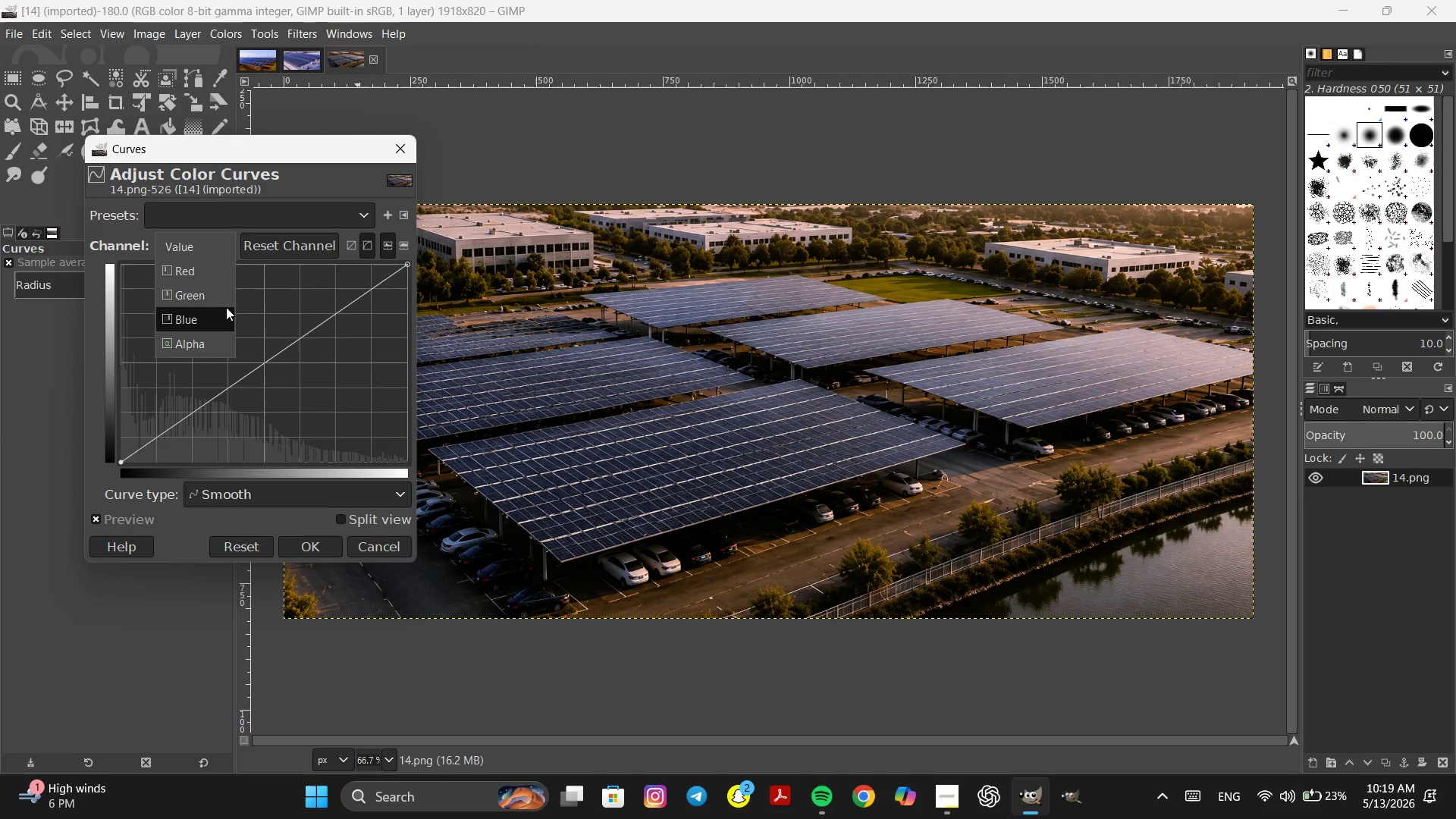 
left_click([225, 307])
 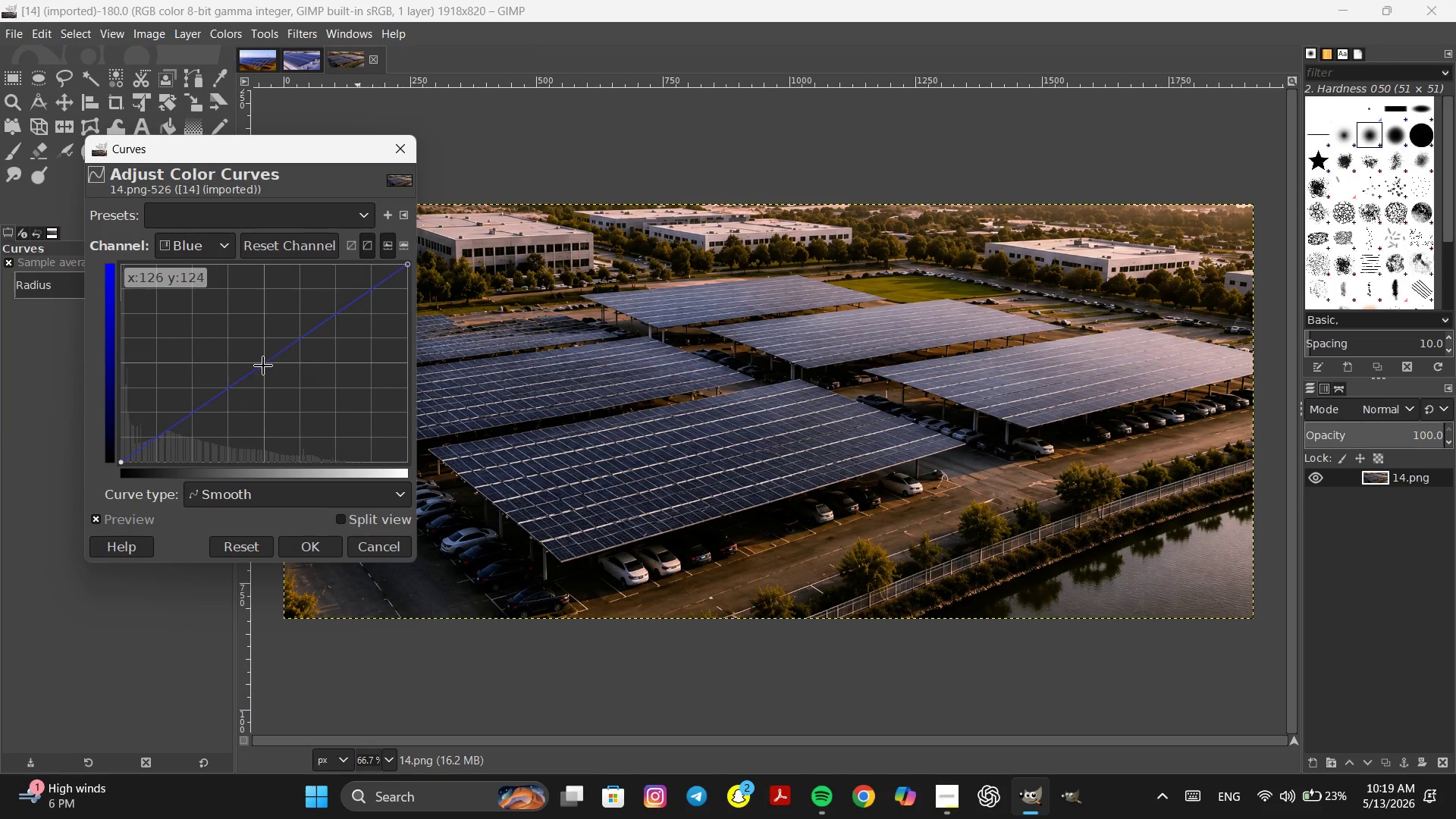 
left_click_drag(start_coordinate=[263, 366], to_coordinate=[247, 355])
 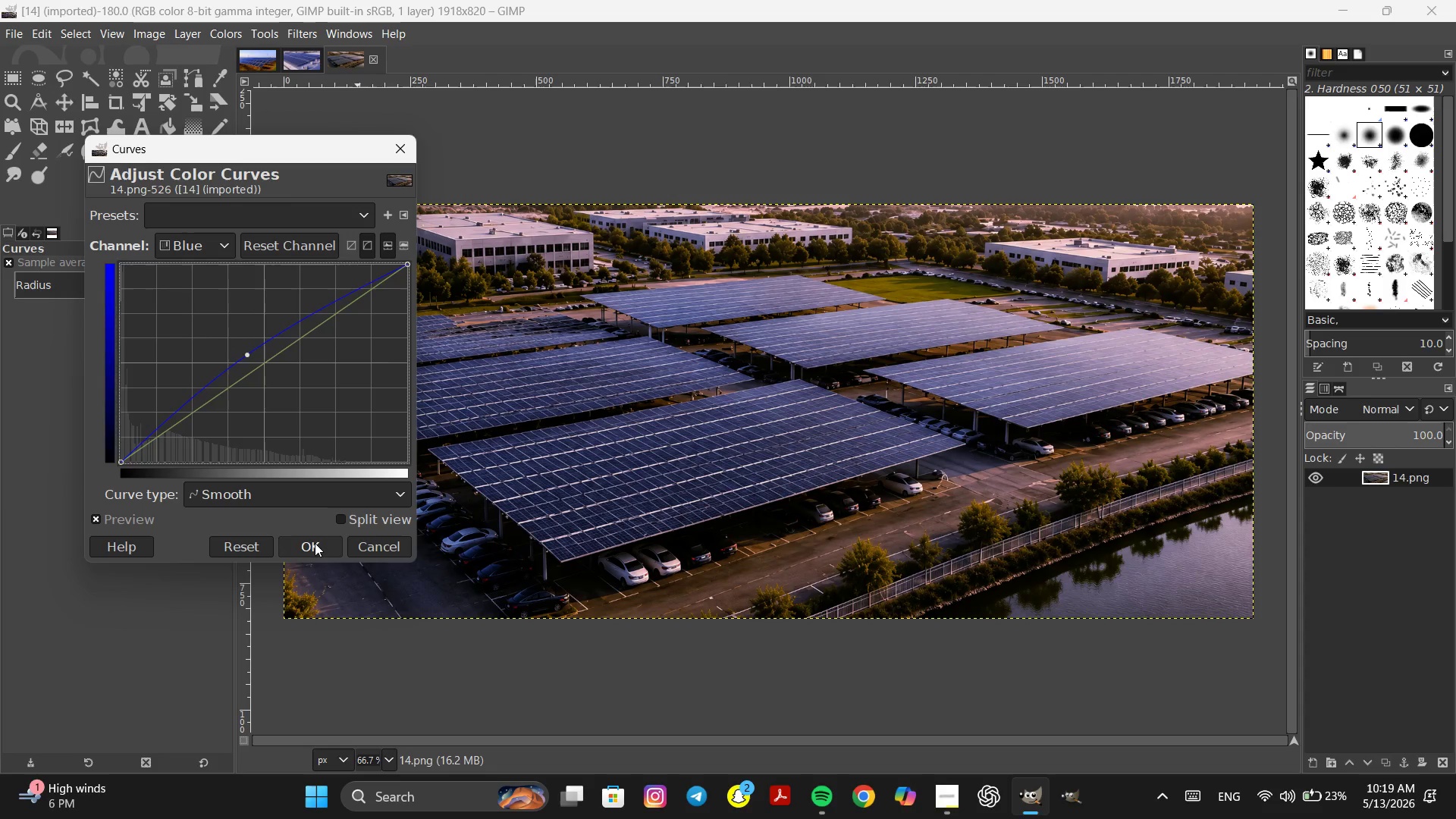 
left_click([315, 544])
 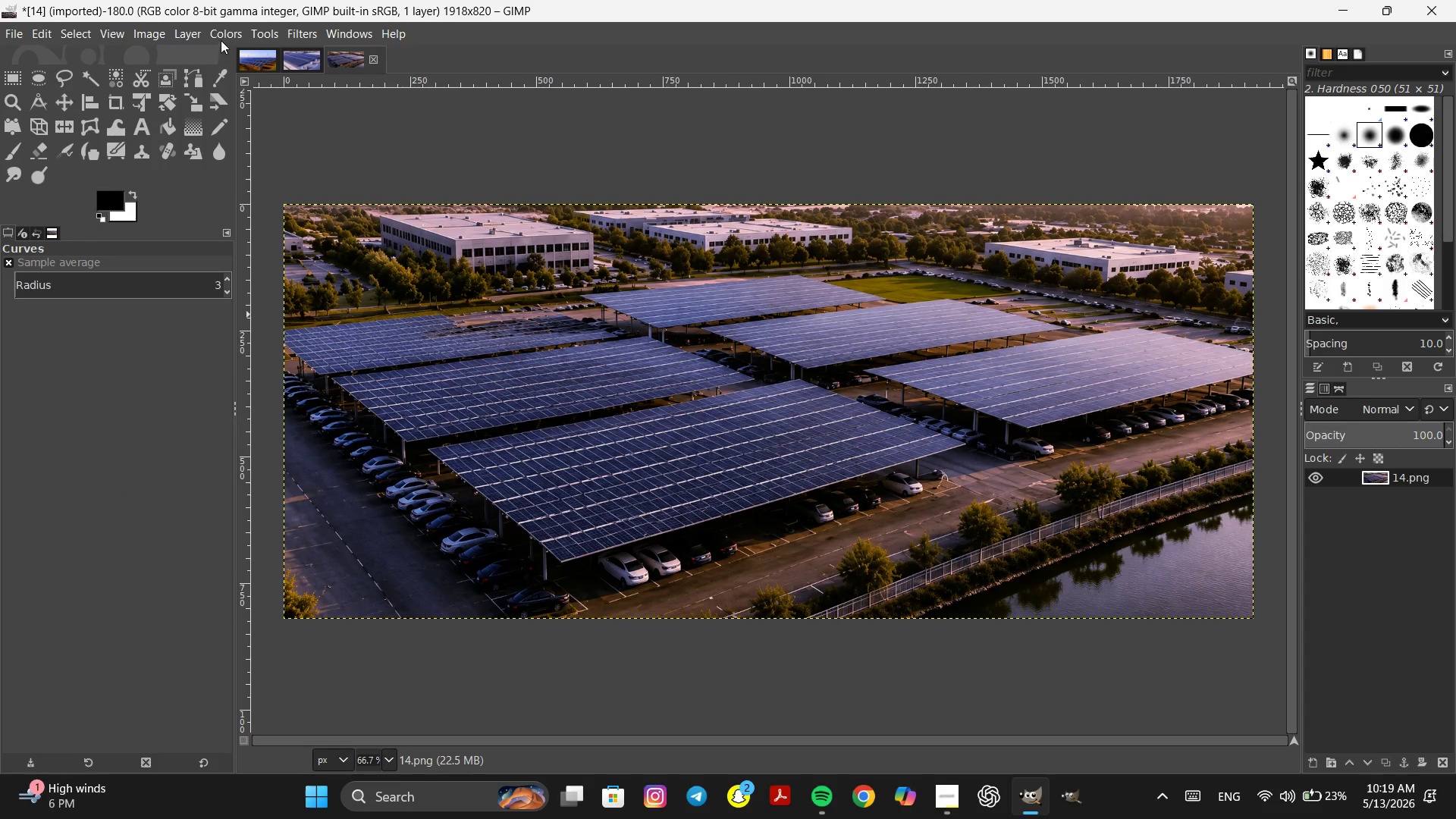 
left_click([221, 37])
 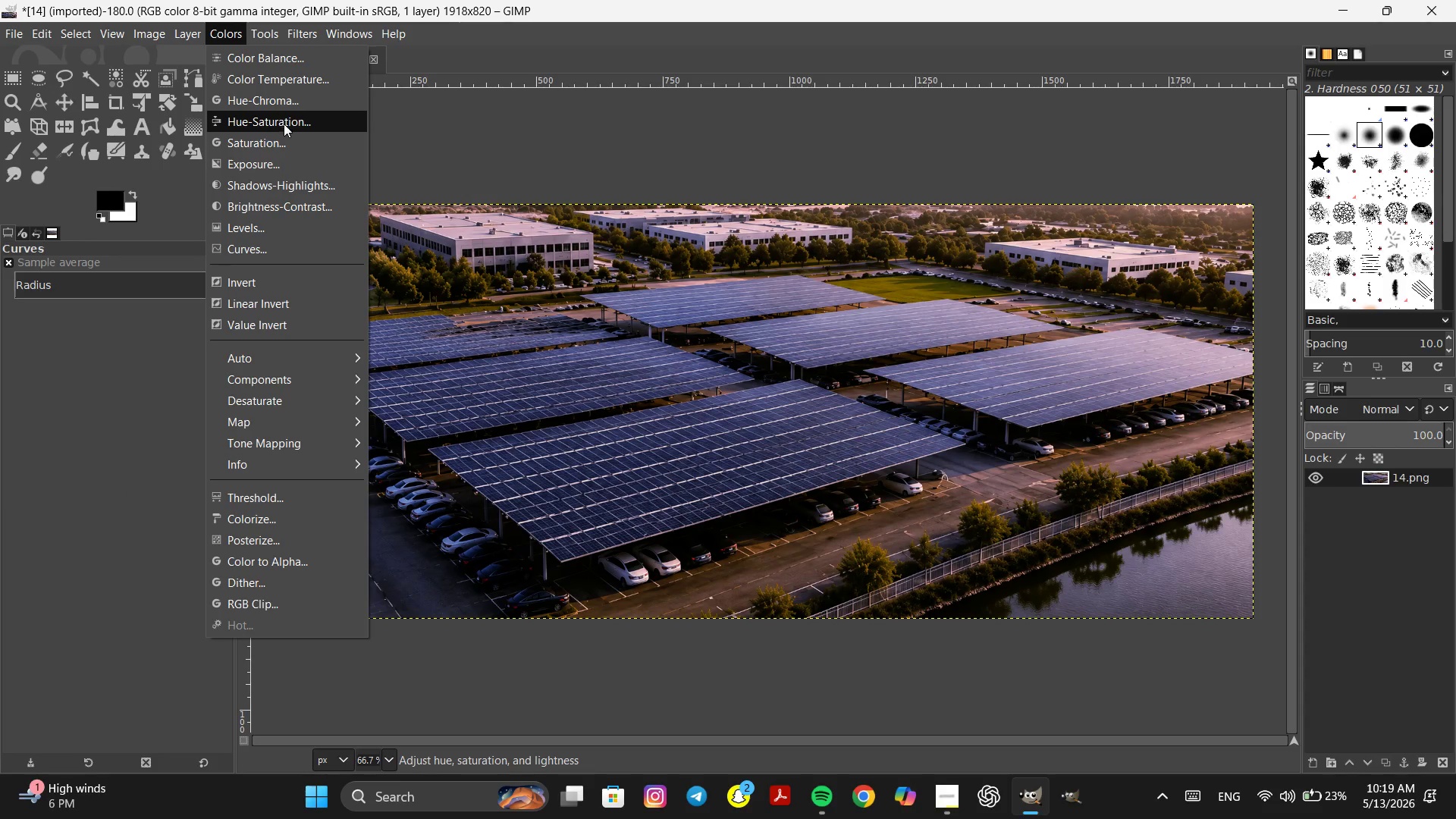 
left_click([284, 124])
 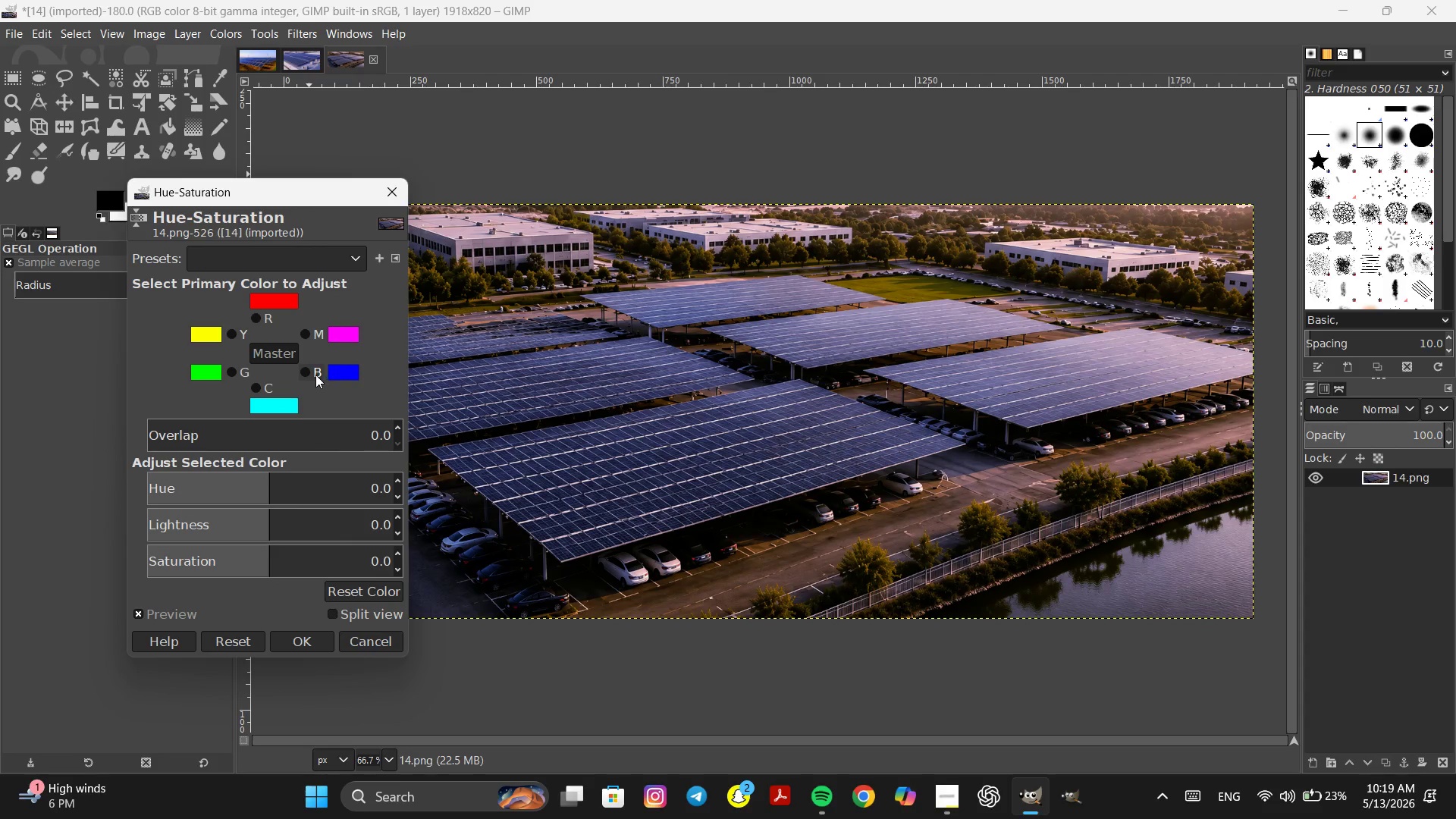 
left_click([304, 372])
 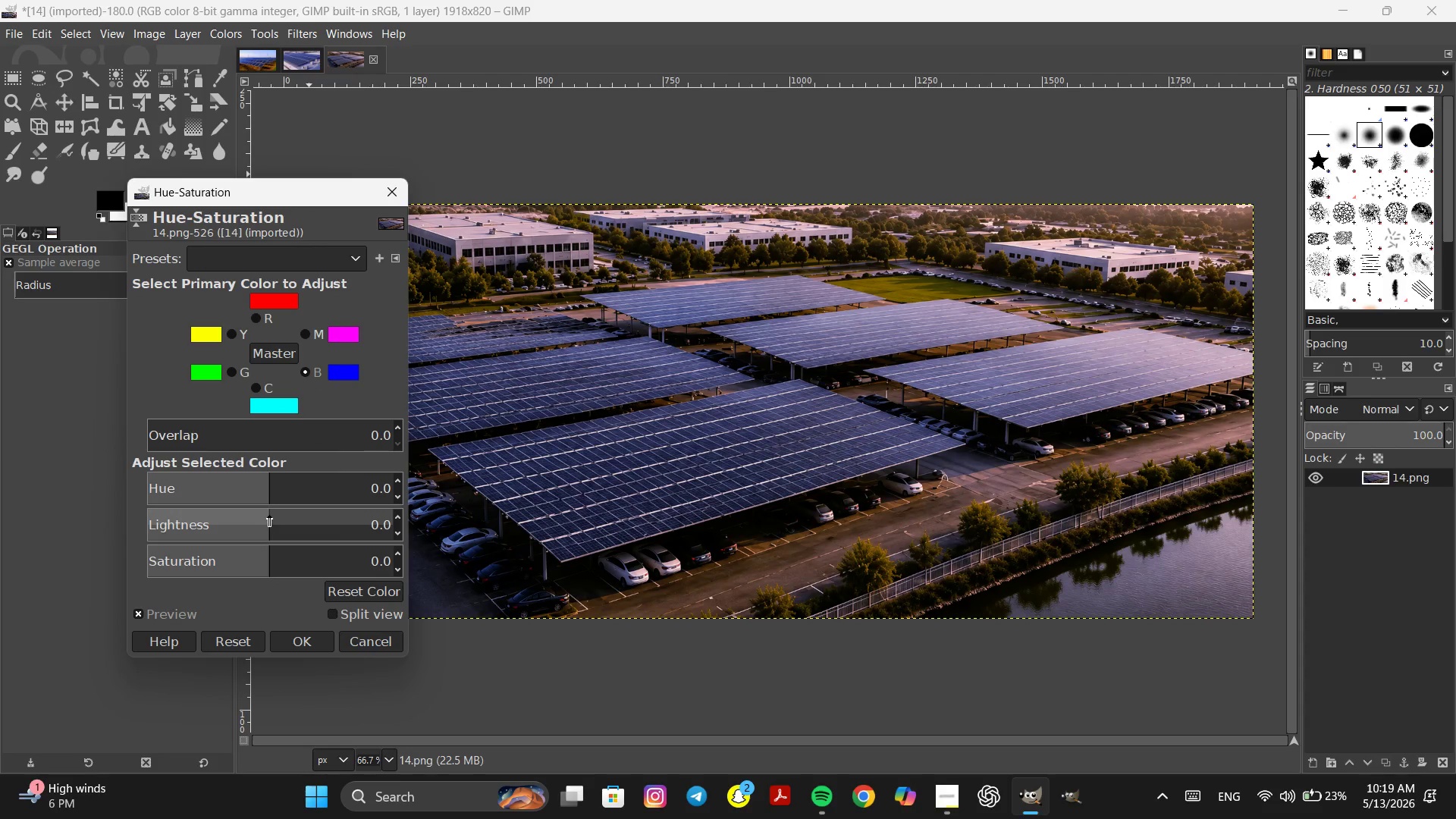 
left_click_drag(start_coordinate=[269, 514], to_coordinate=[279, 513])
 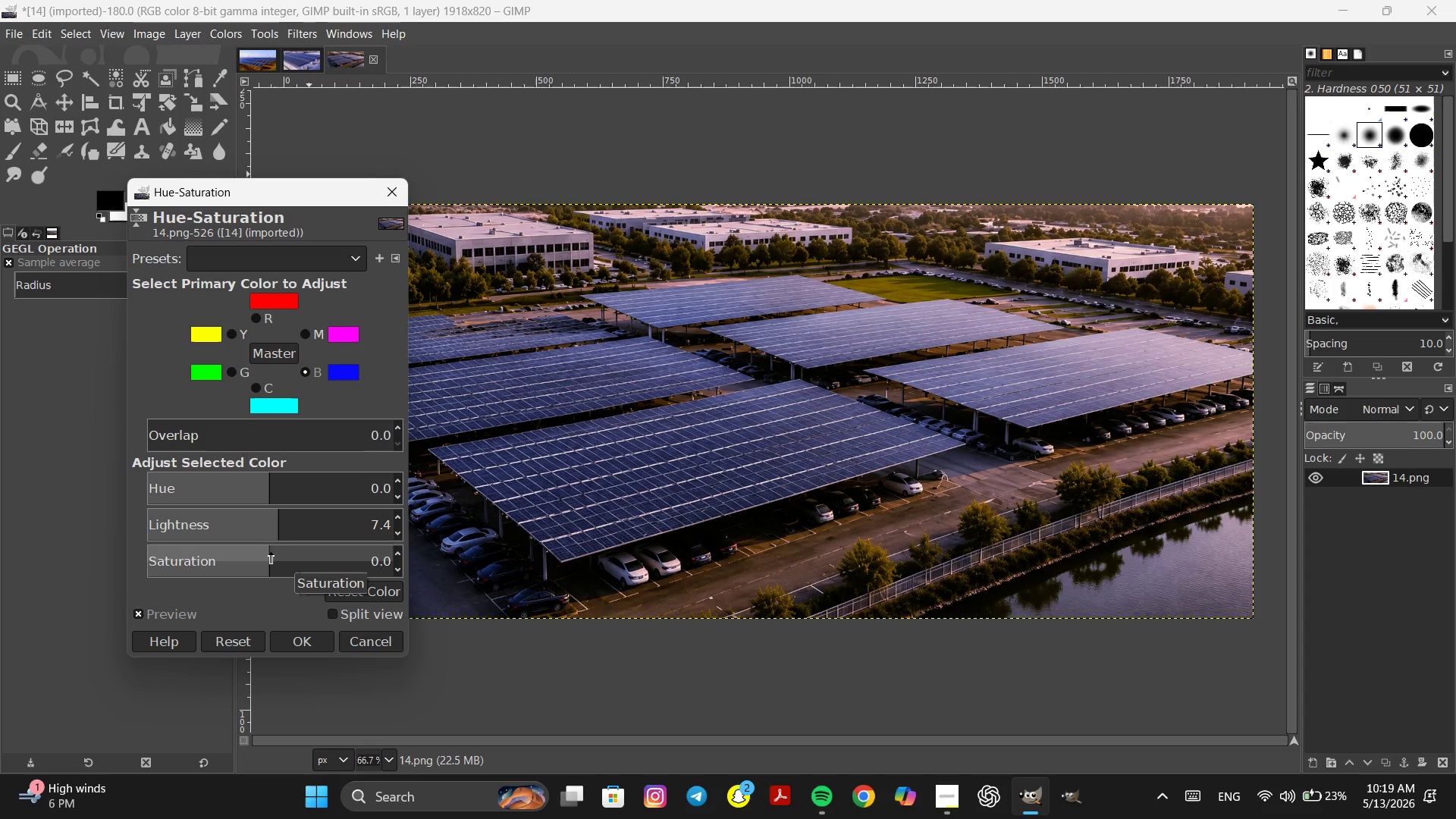 
left_click_drag(start_coordinate=[269, 551], to_coordinate=[305, 554])
 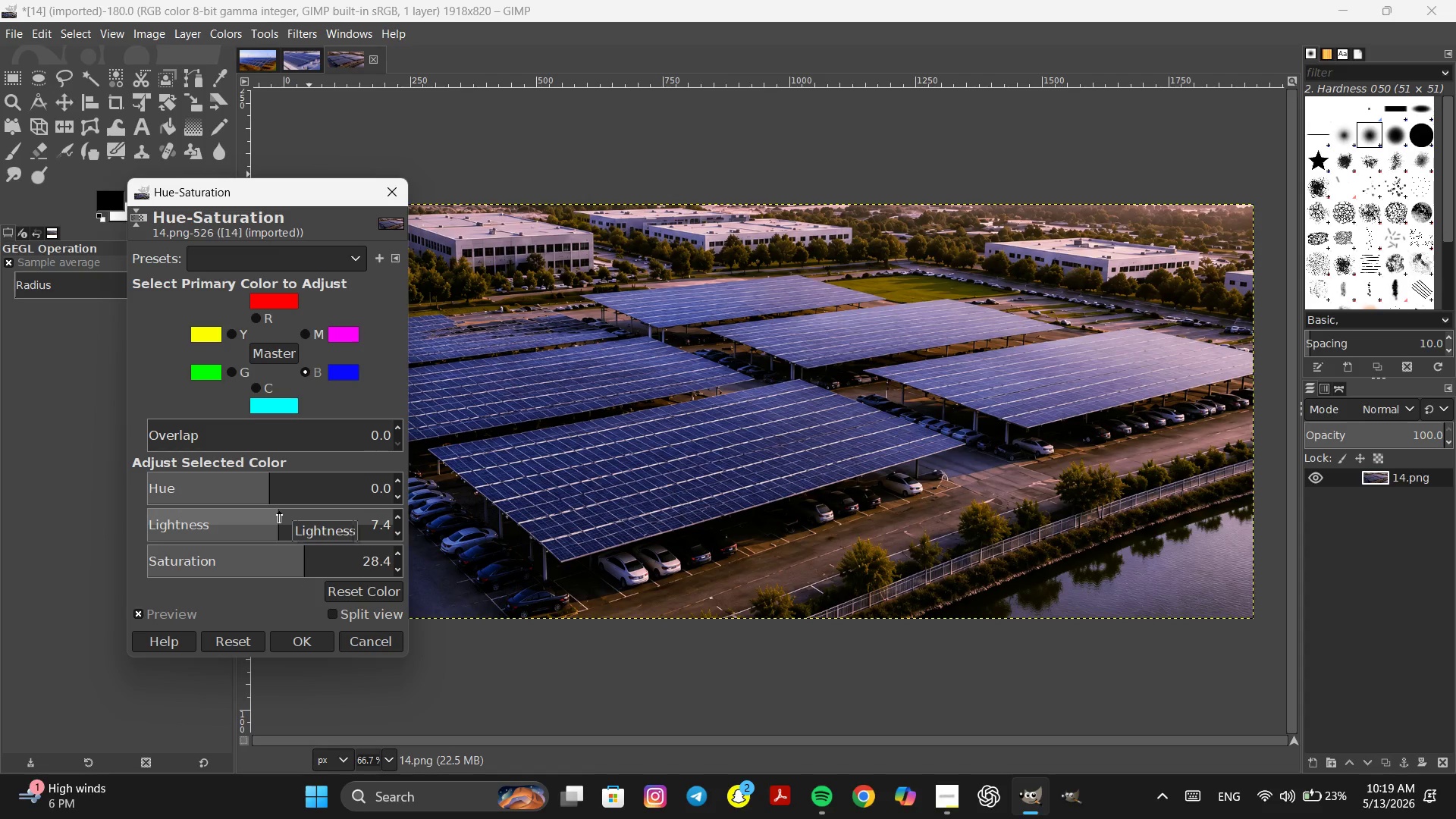 
left_click_drag(start_coordinate=[279, 511], to_coordinate=[289, 514])
 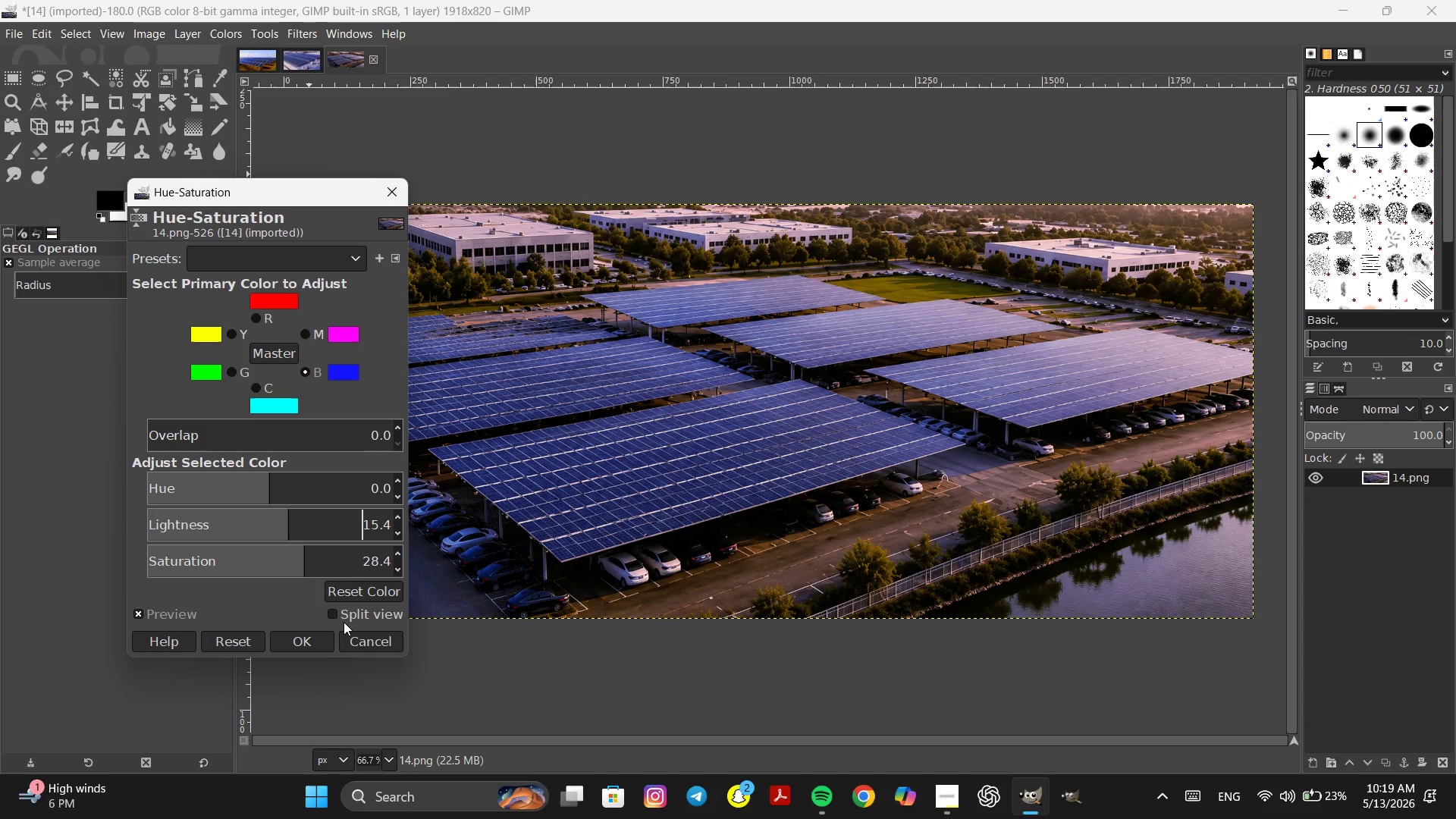 
left_click([322, 633])
 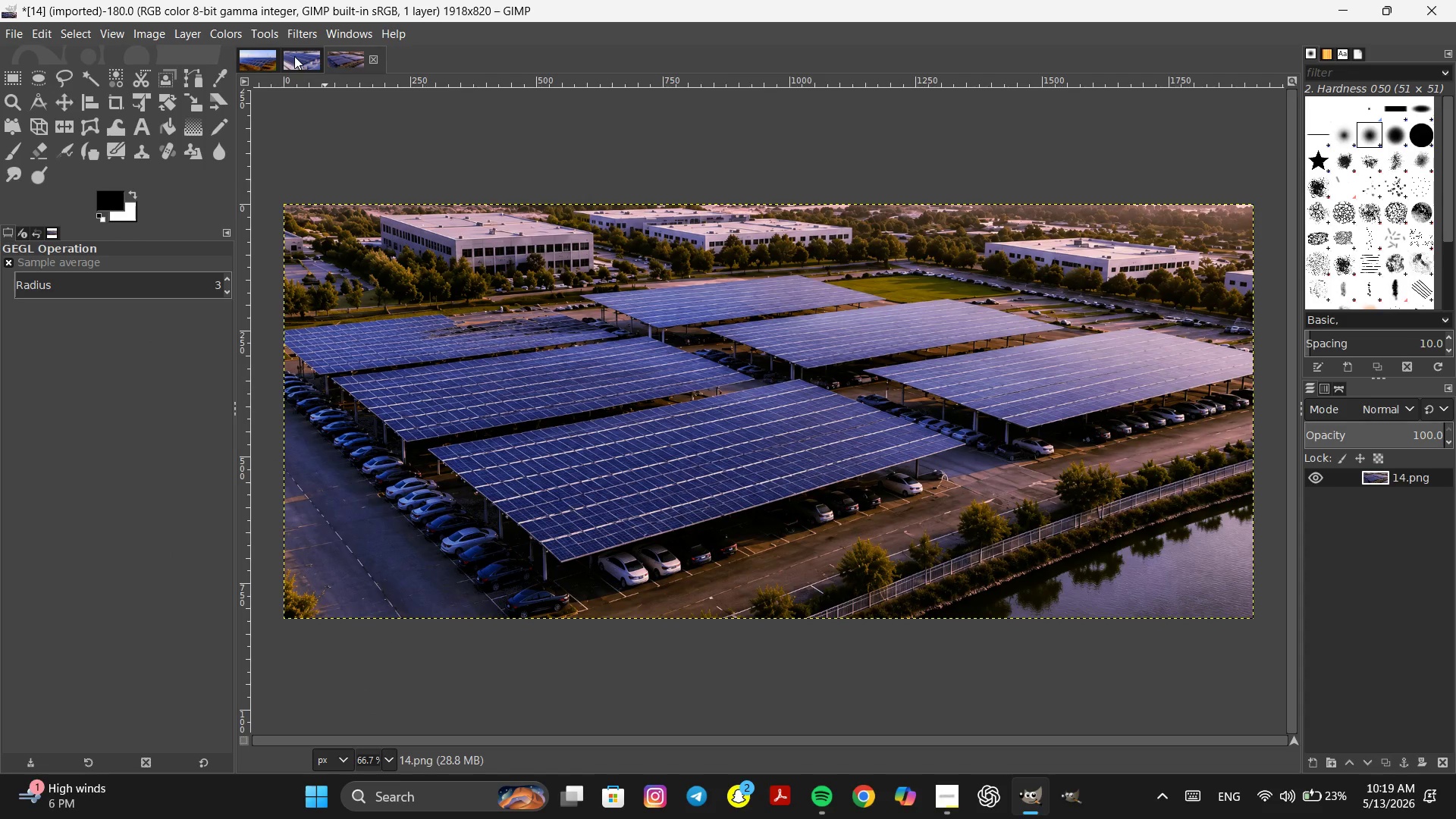 
left_click([294, 56])
 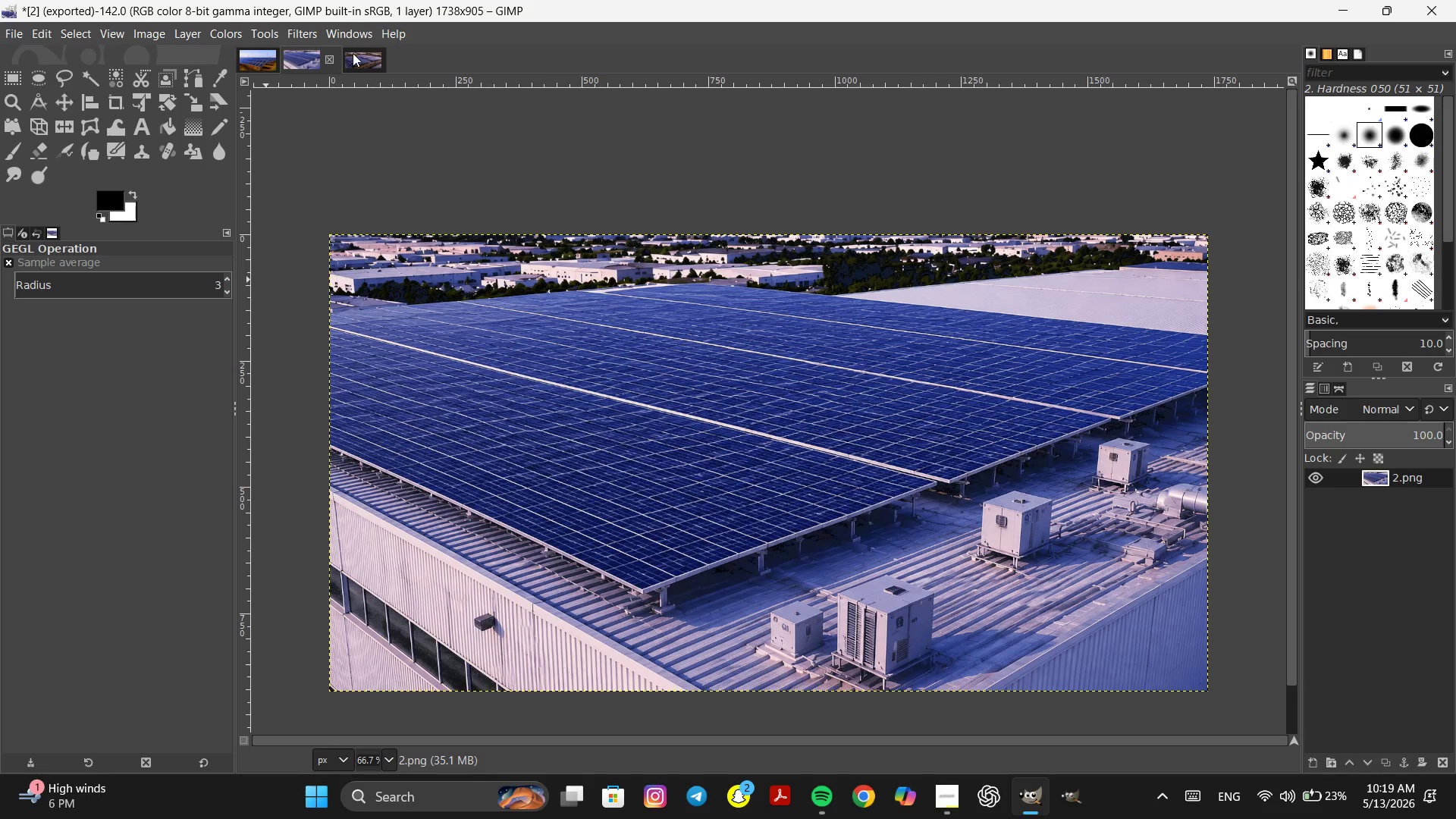 
left_click([353, 53])
 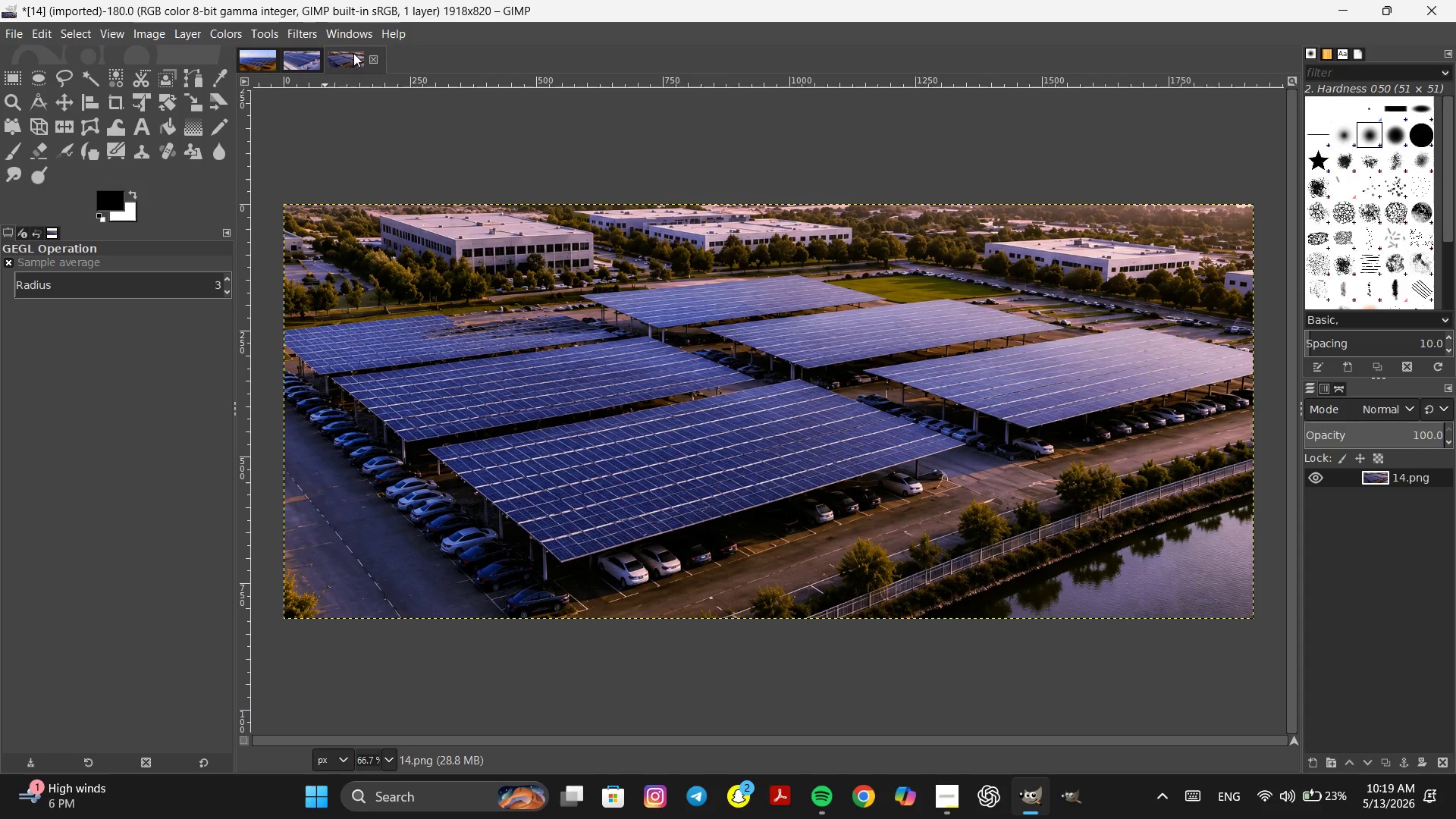 
wait(9.44)
 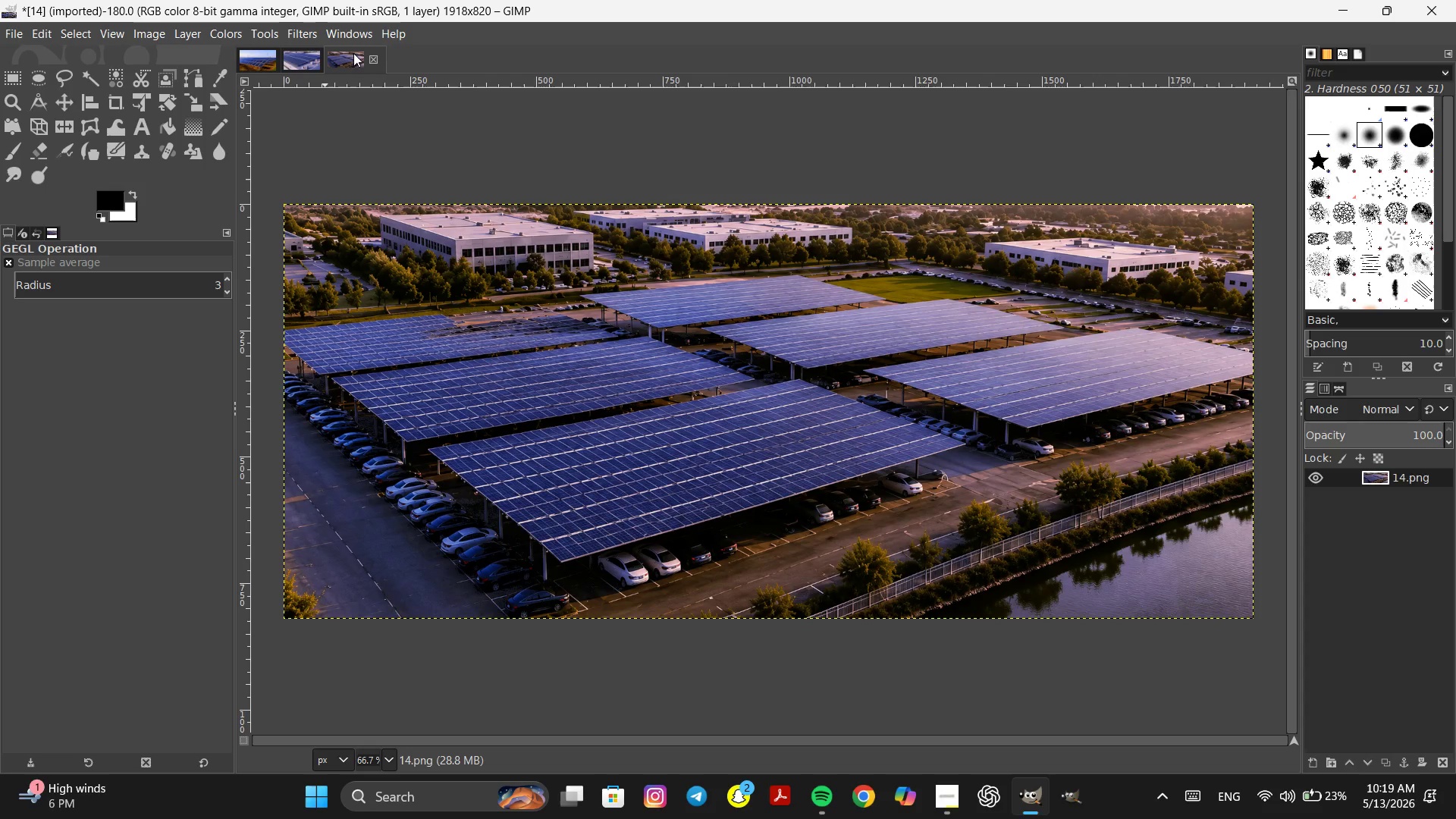 
left_click([8, 32])
 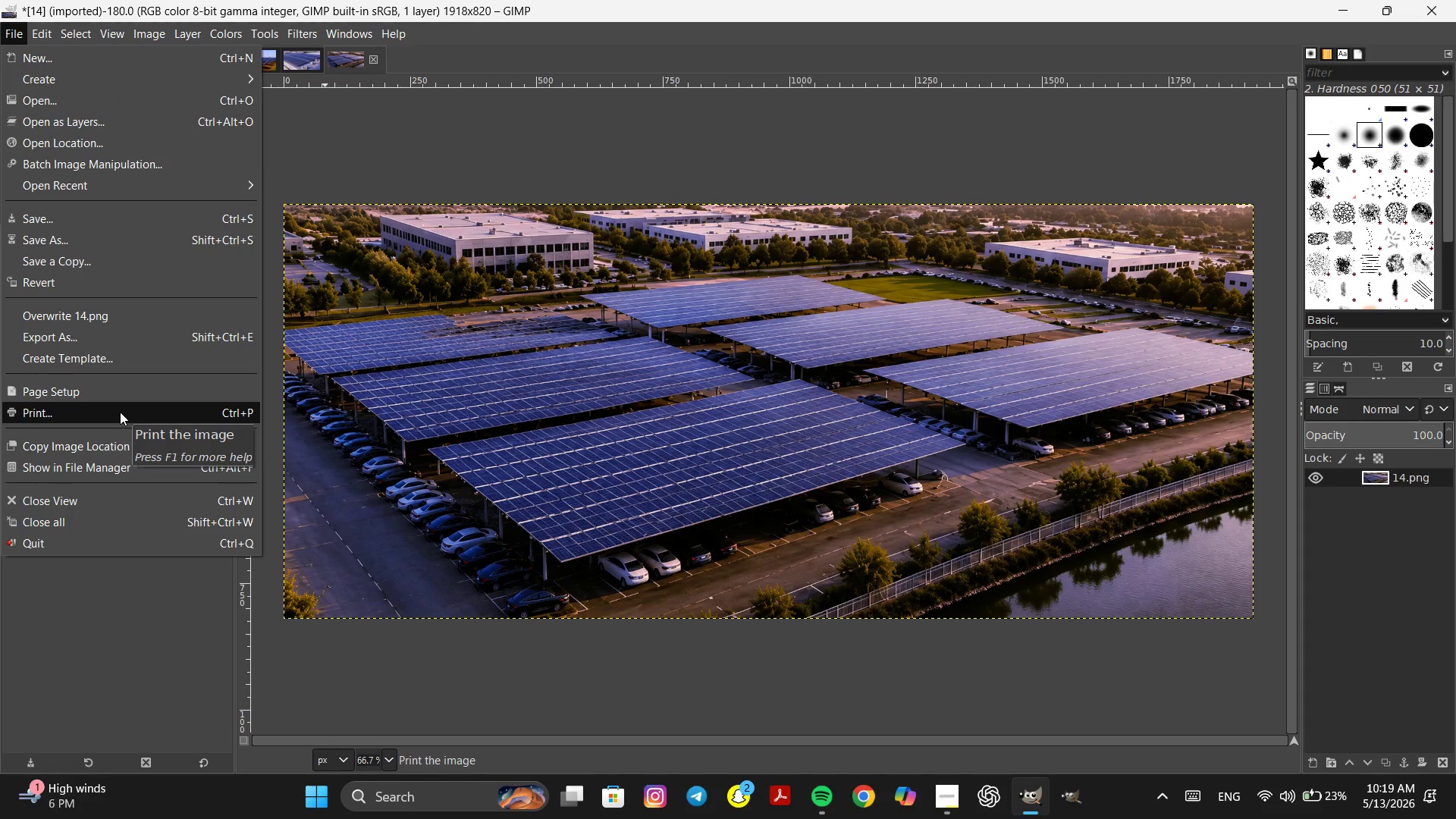 
wait(6.55)
 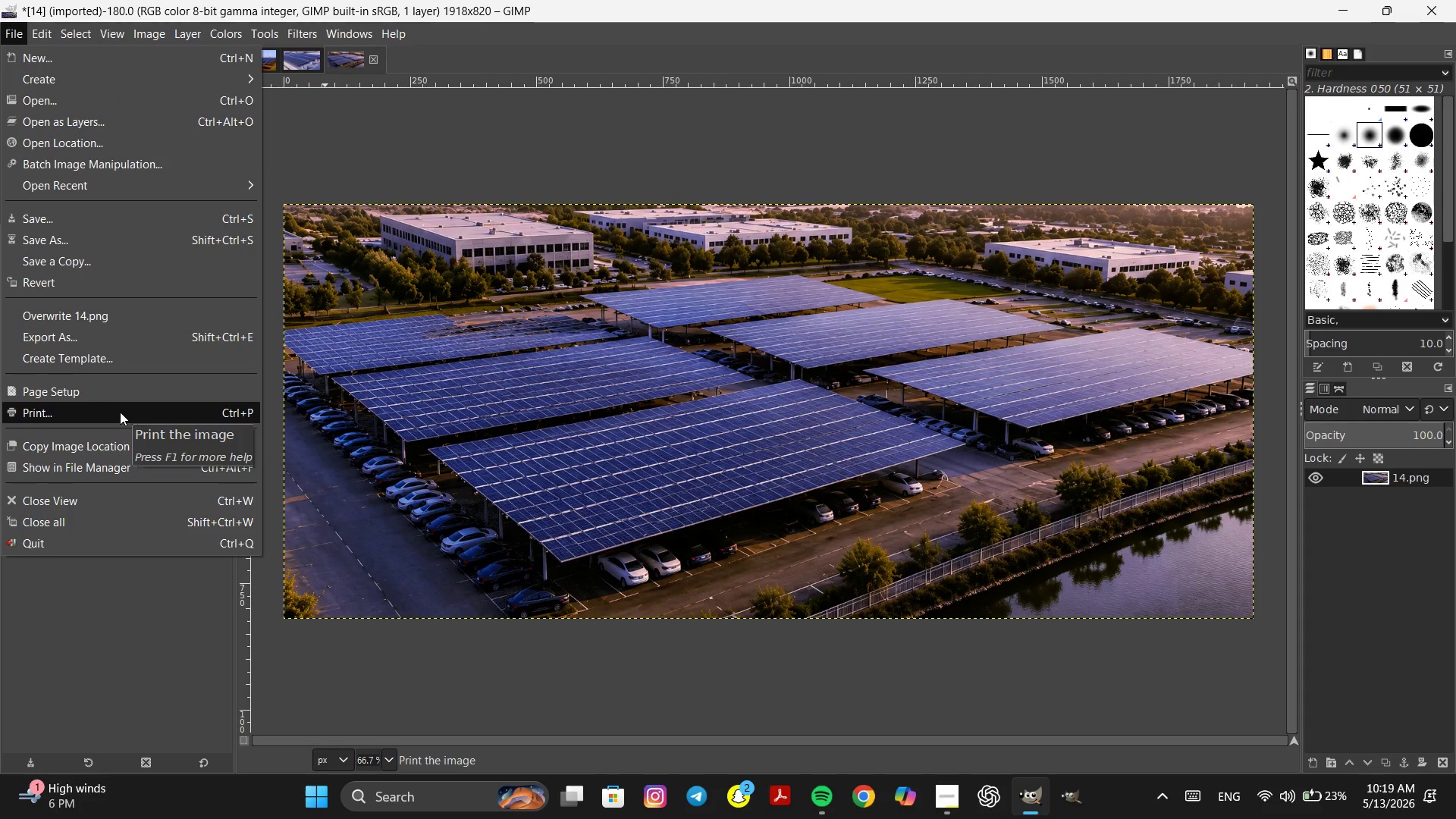 
left_click([134, 337])
 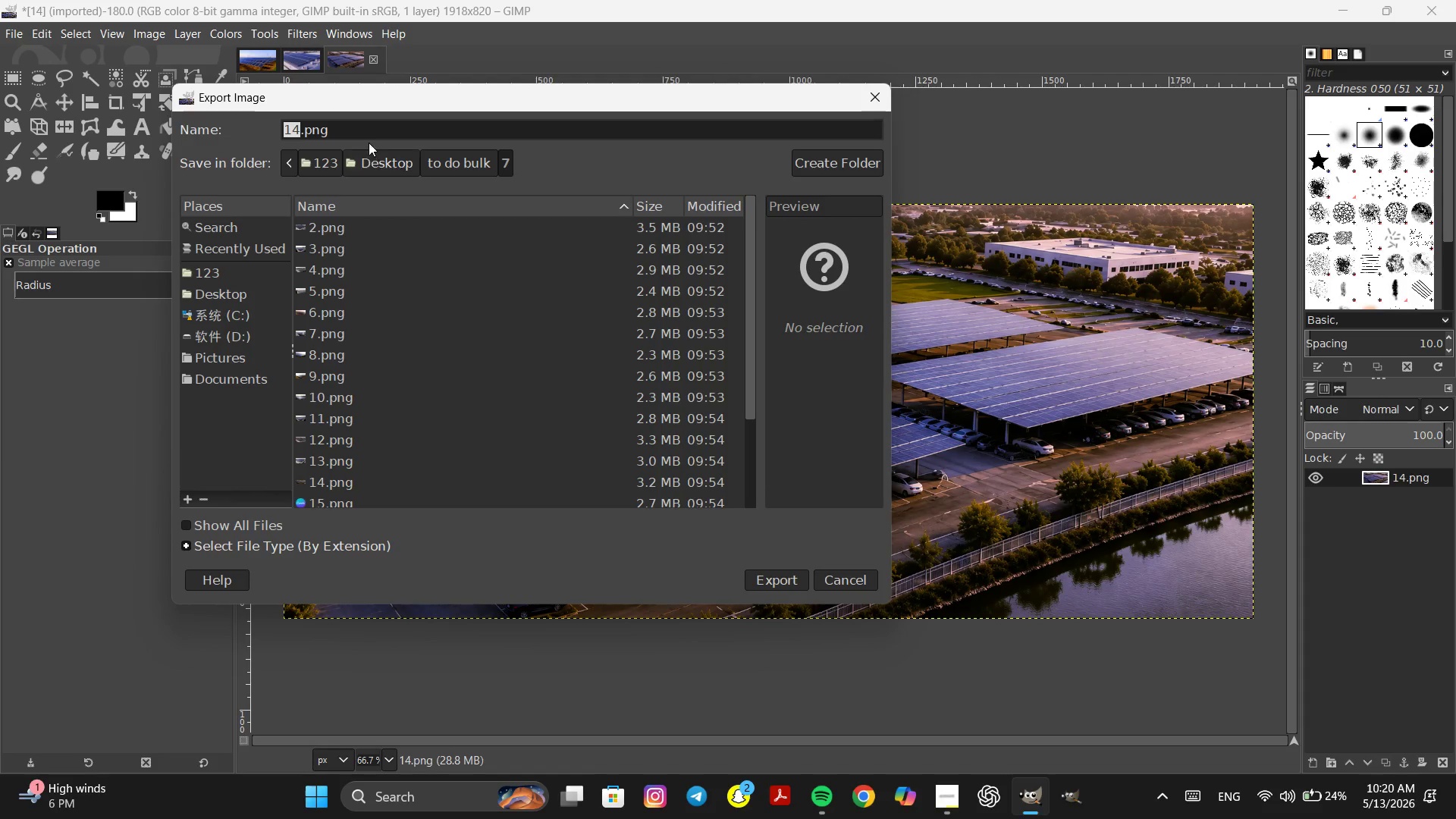 
left_click([373, 130])
 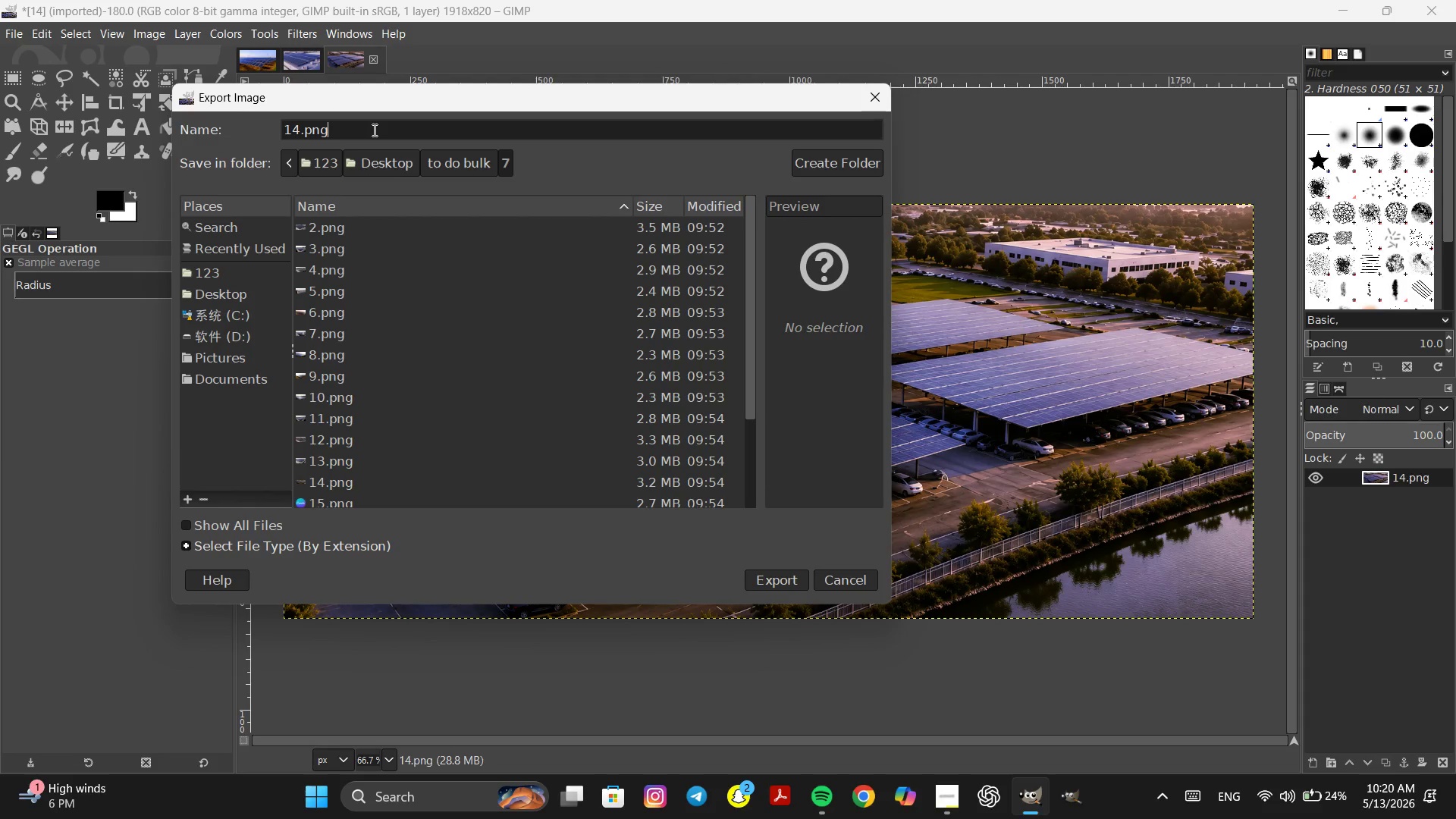 
key(Backspace)
 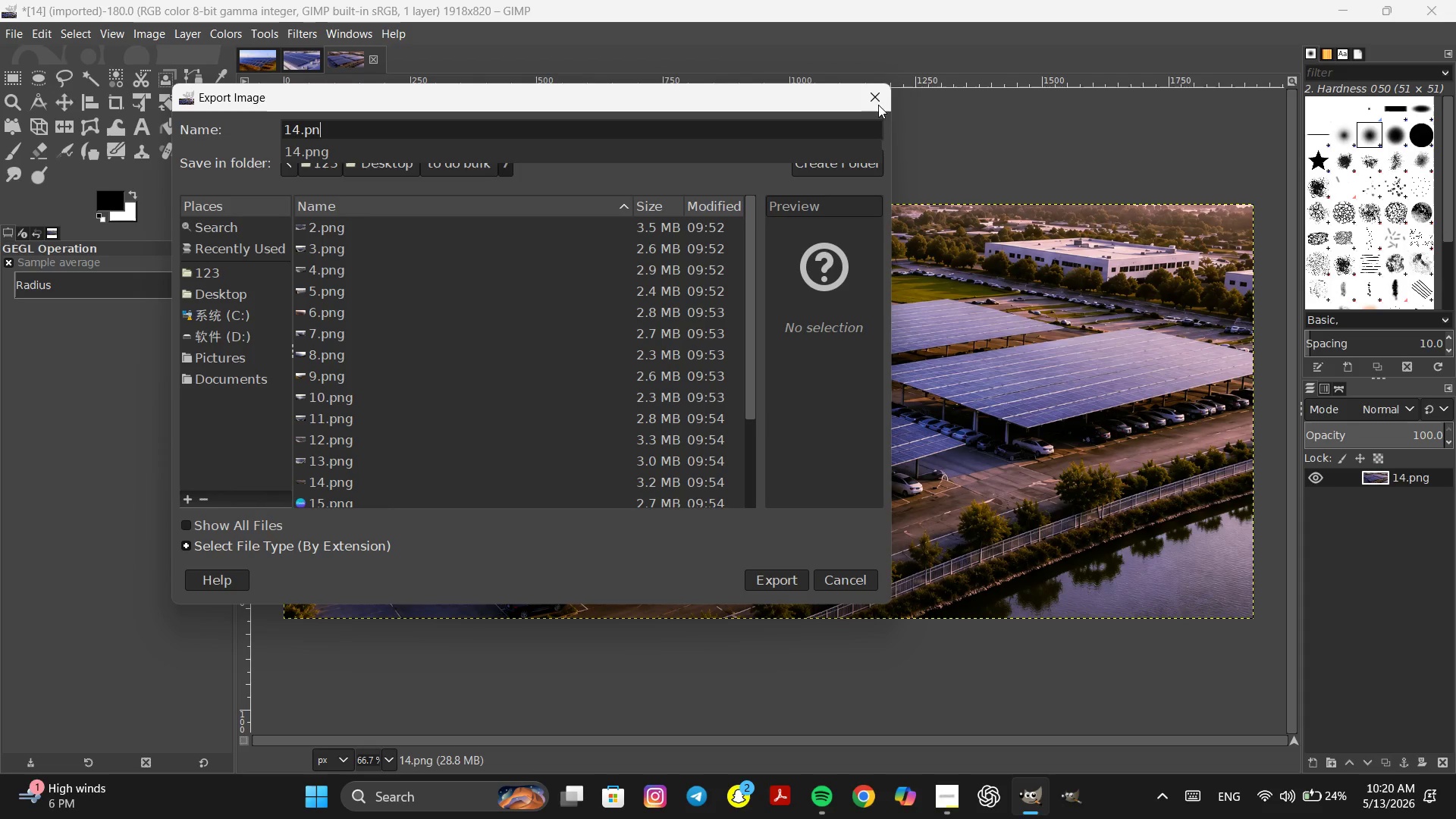 
left_click([886, 102])
 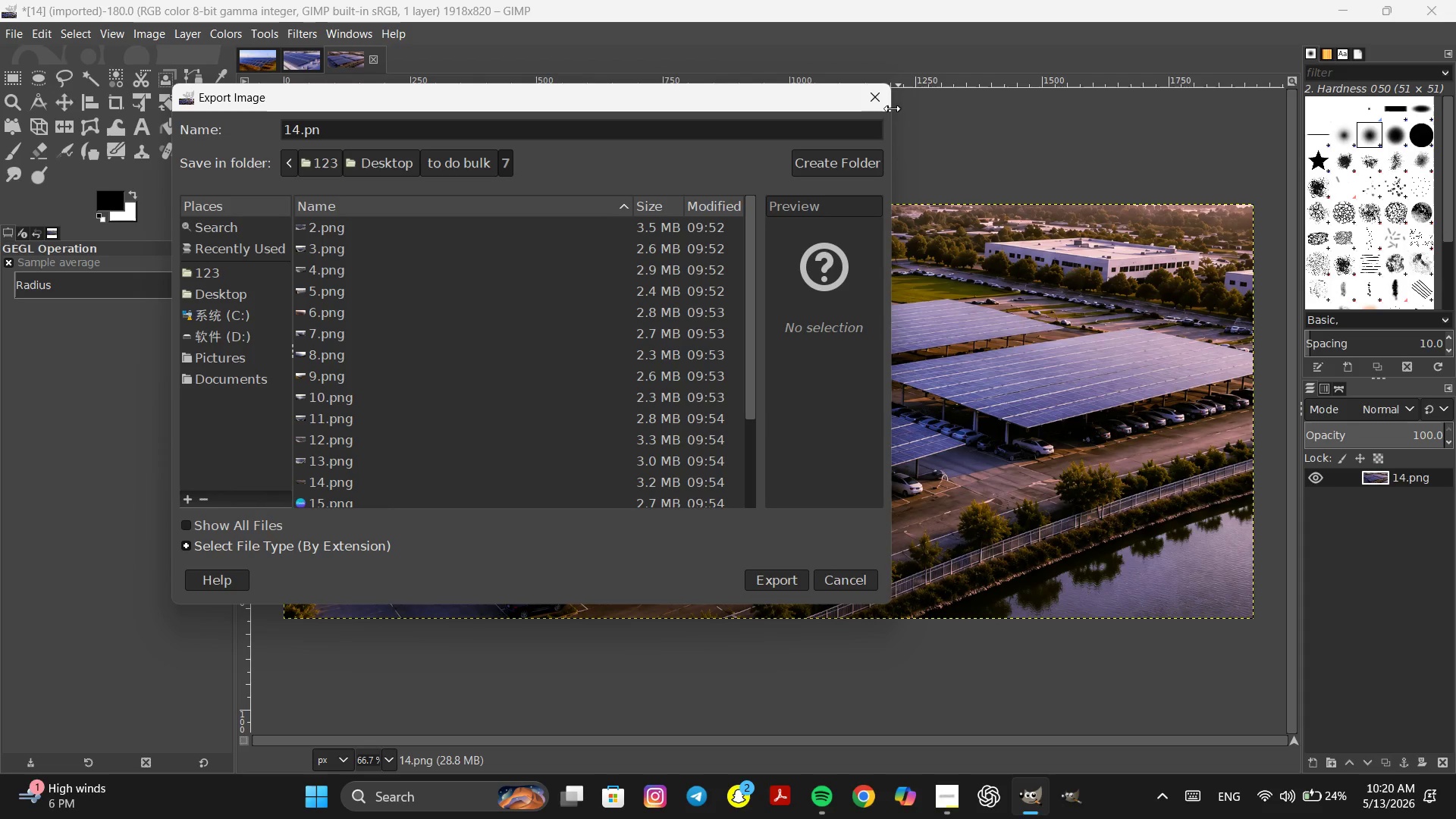 
left_click_drag(start_coordinate=[881, 101], to_coordinate=[877, 101])
 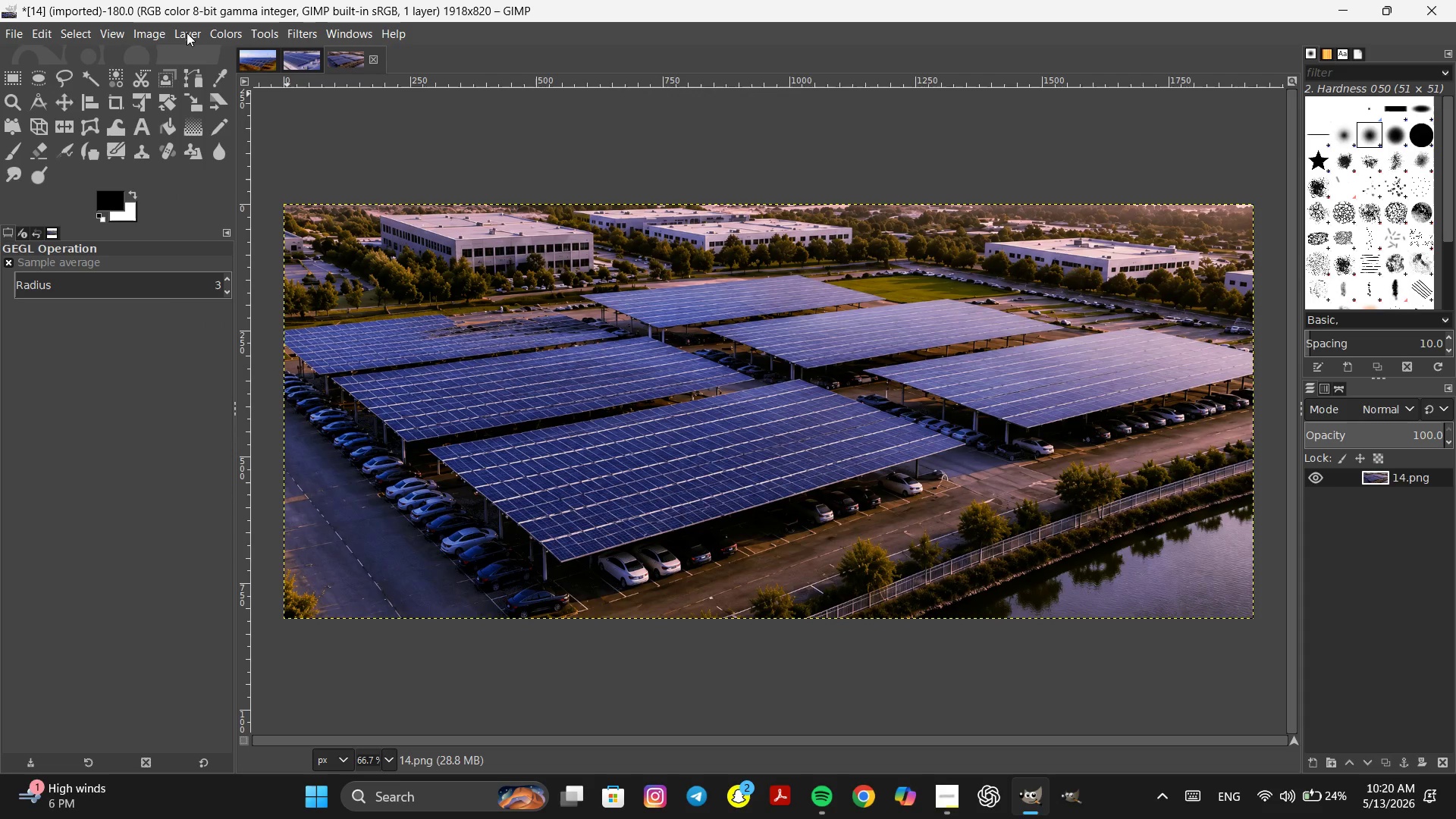 
left_click([164, 31])
 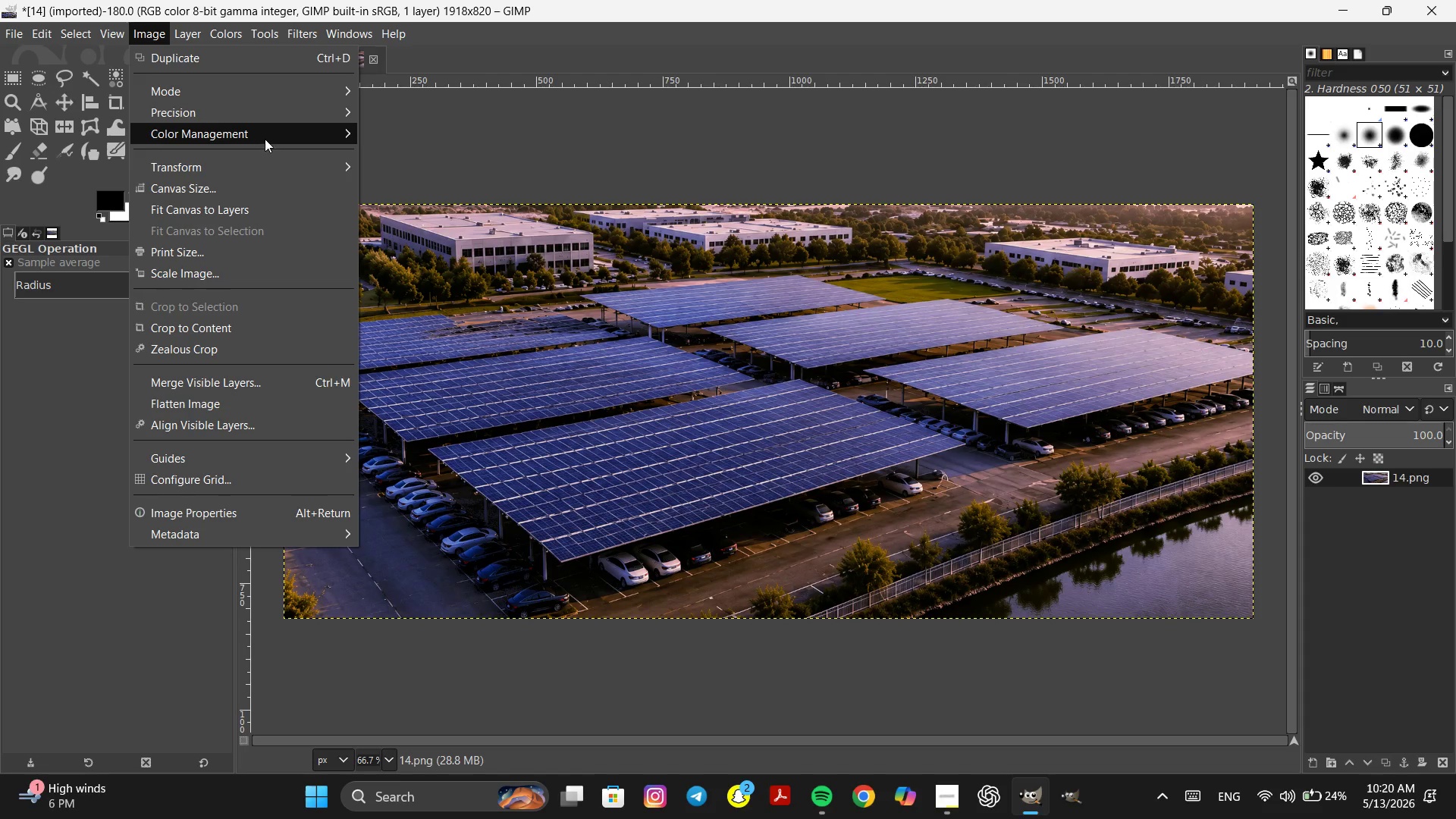 
left_click([265, 137])
 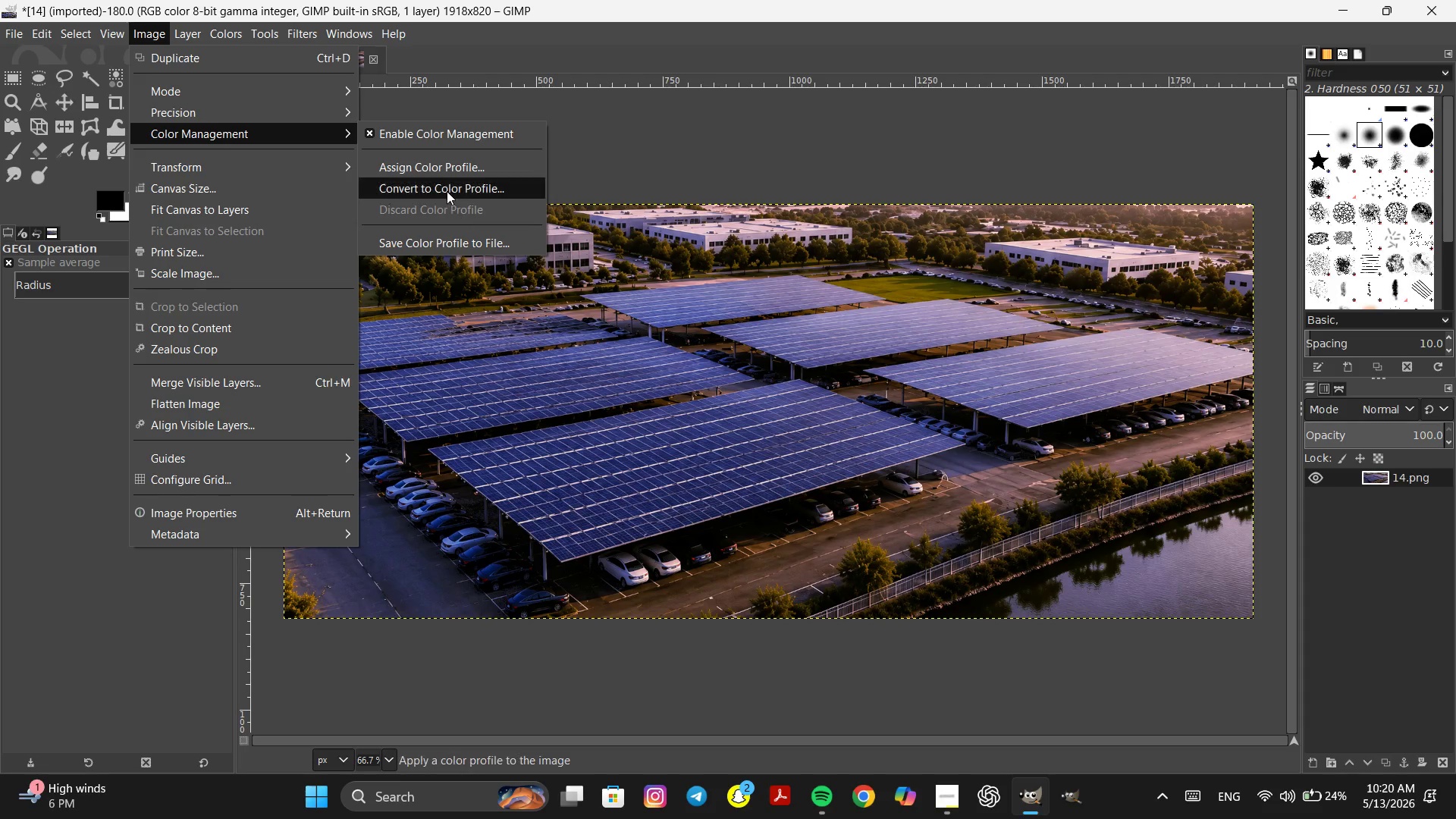 
left_click([447, 191])
 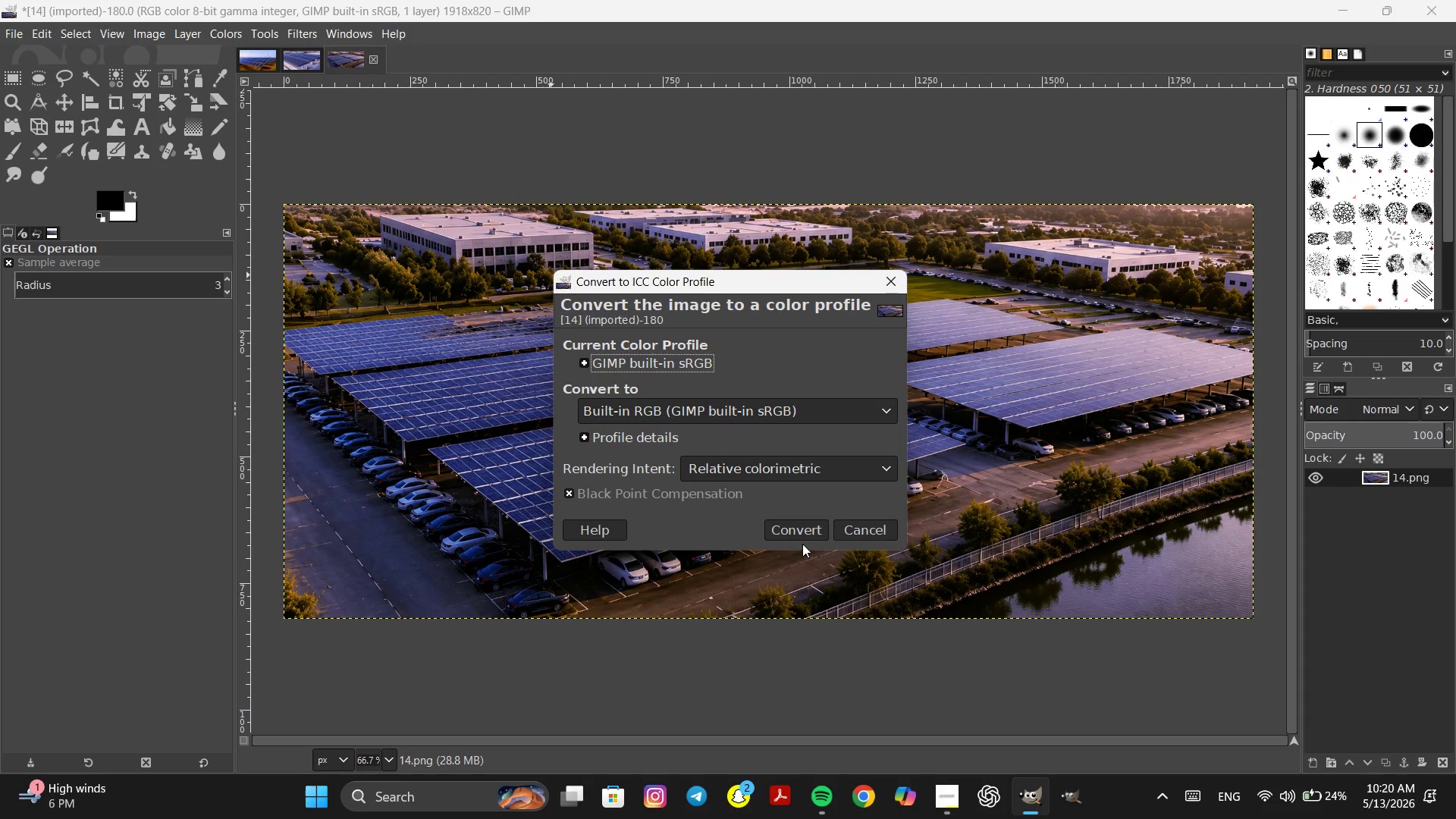 
left_click([802, 531])
 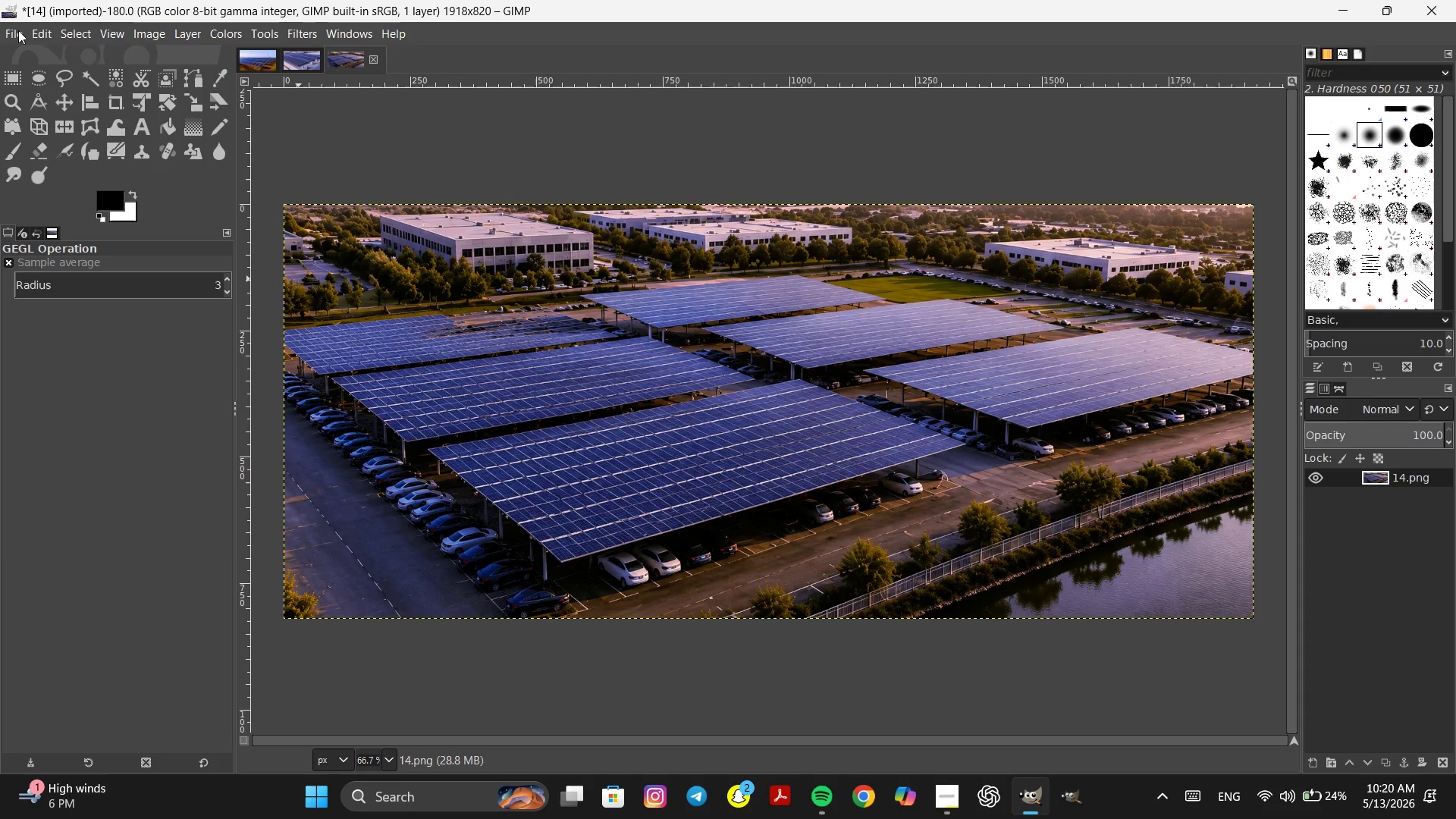 
left_click([18, 30])
 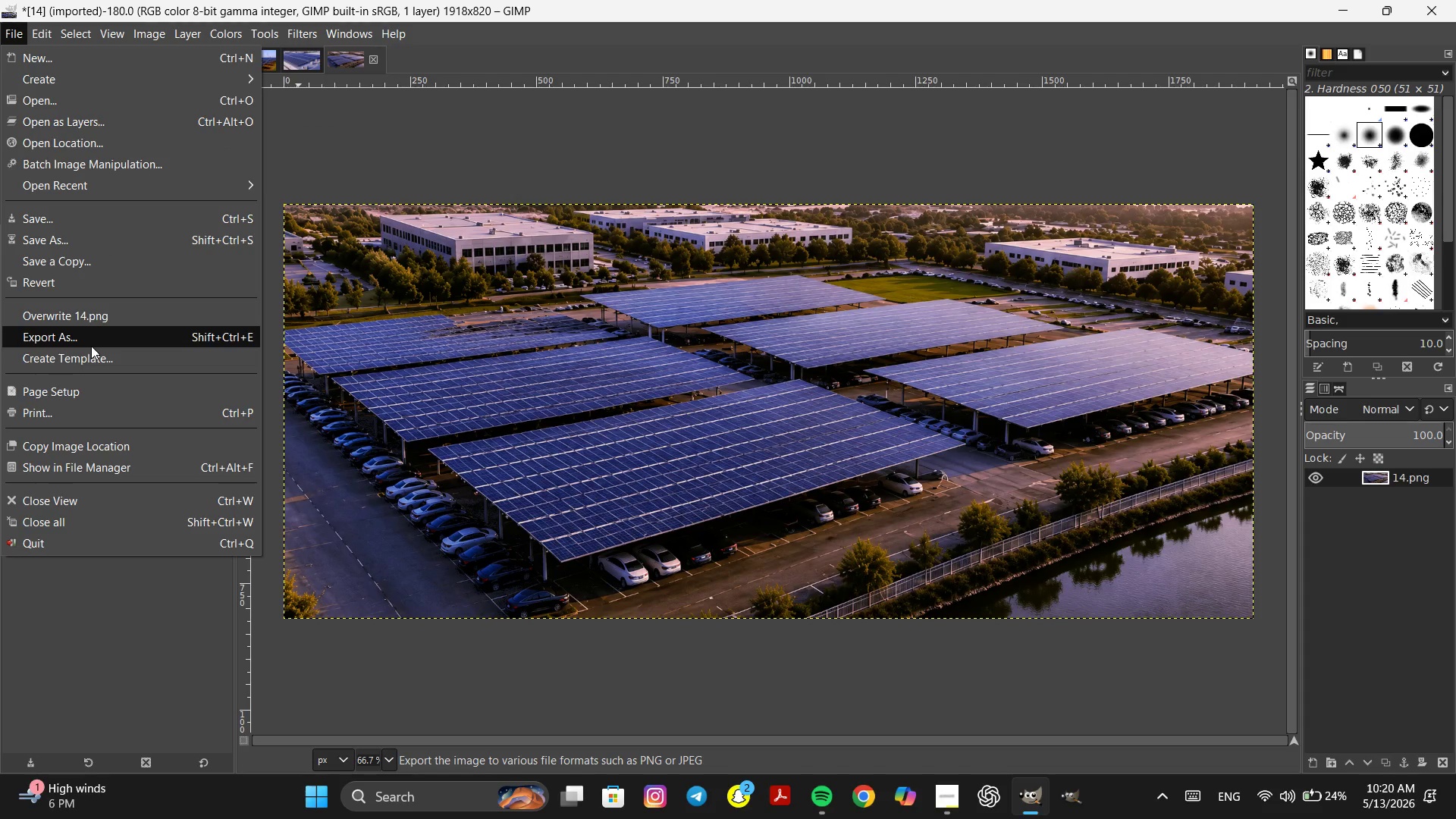 
left_click([91, 346])
 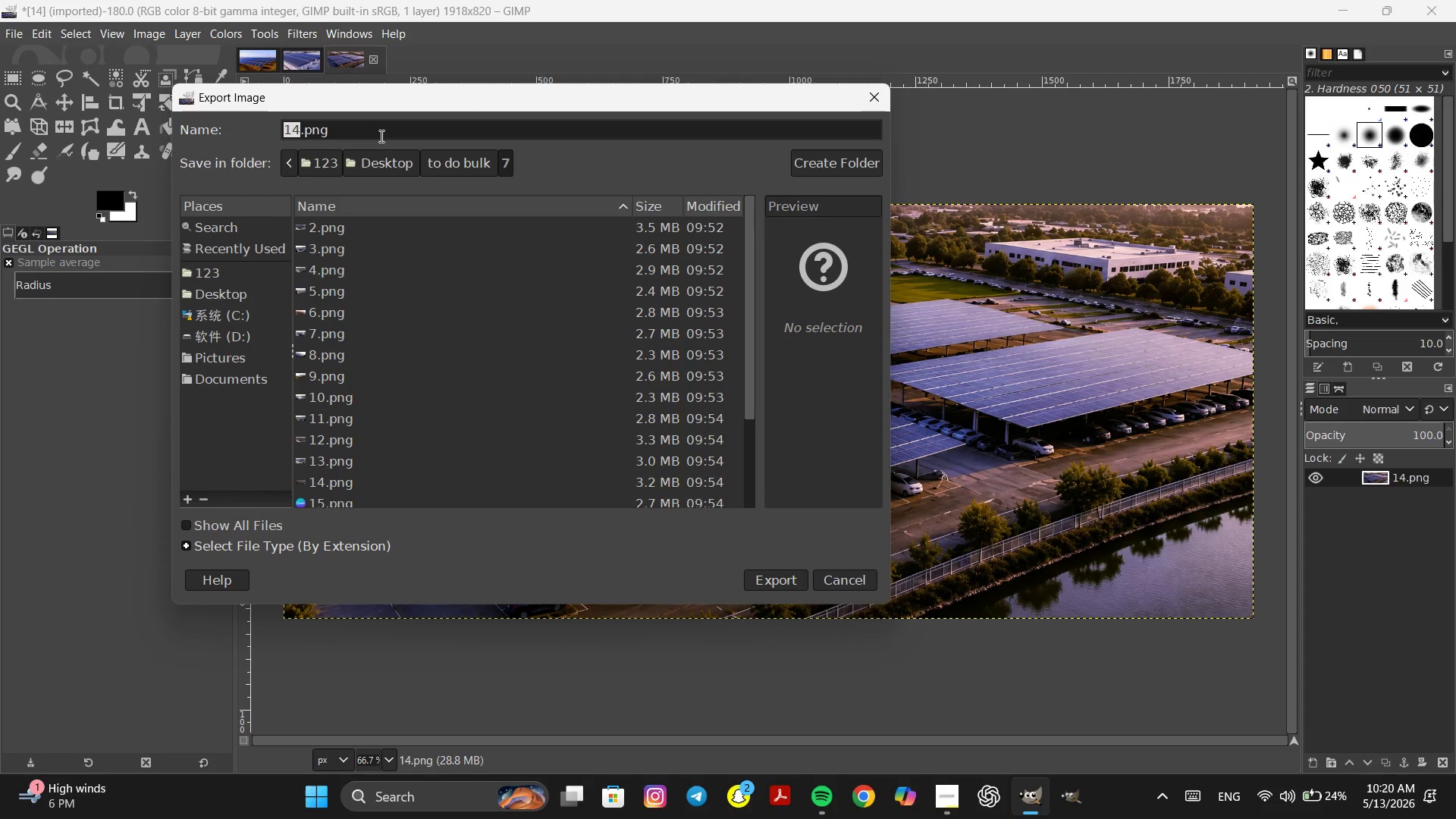 
double_click([381, 134])
 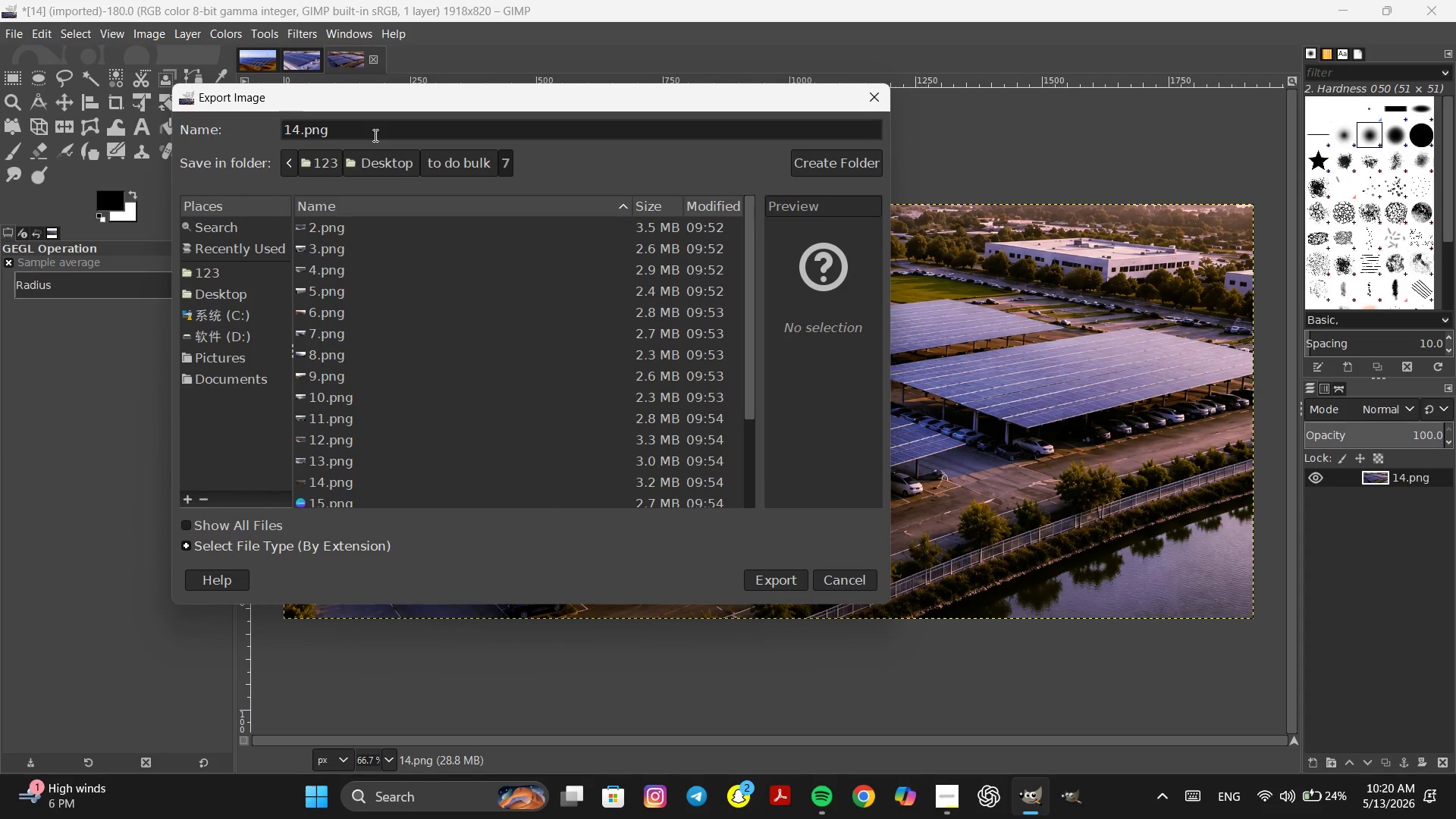 
key(Backspace)
key(Backspace)
key(Backspace)
type(jpg)
 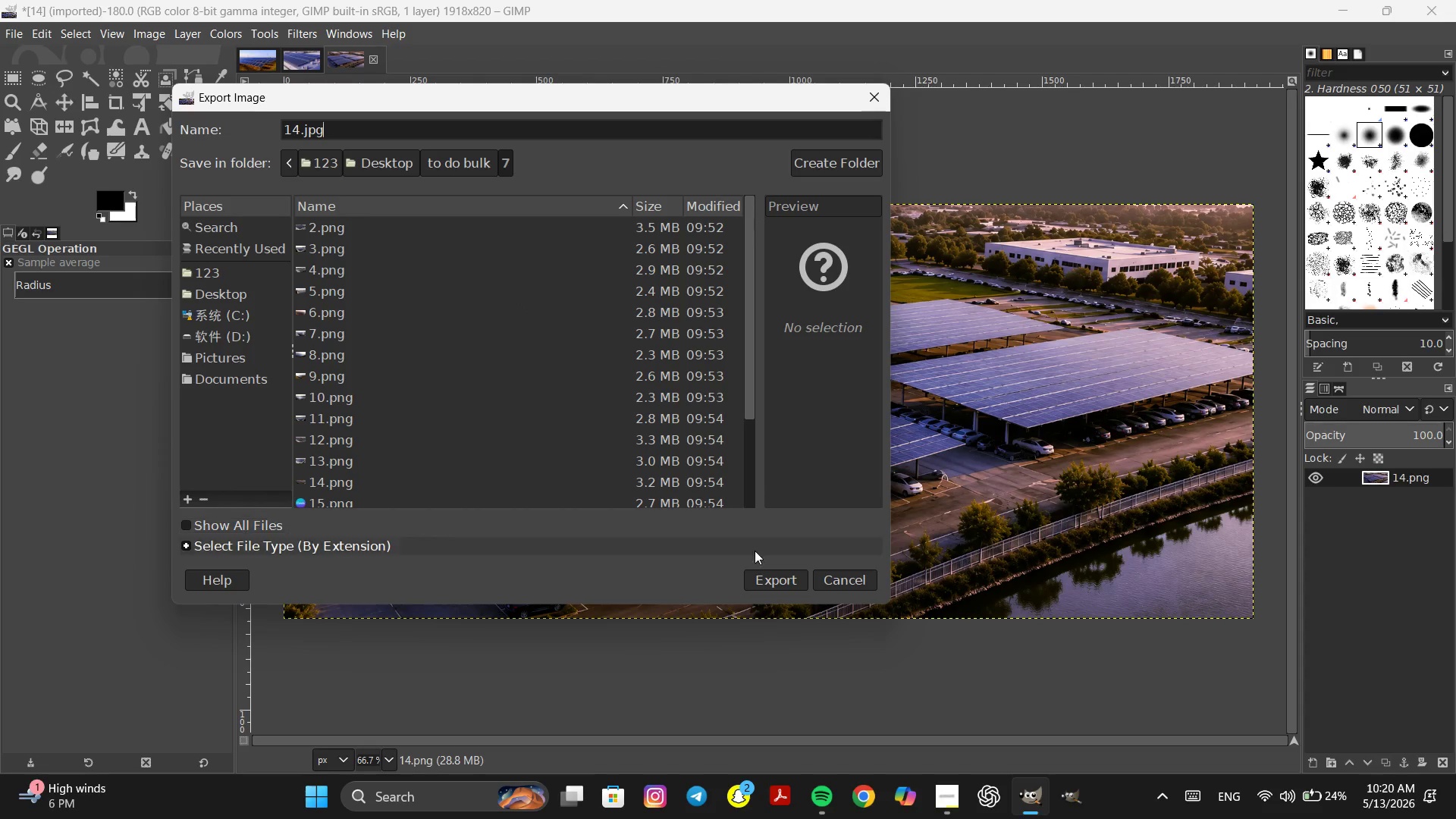 
left_click([789, 584])
 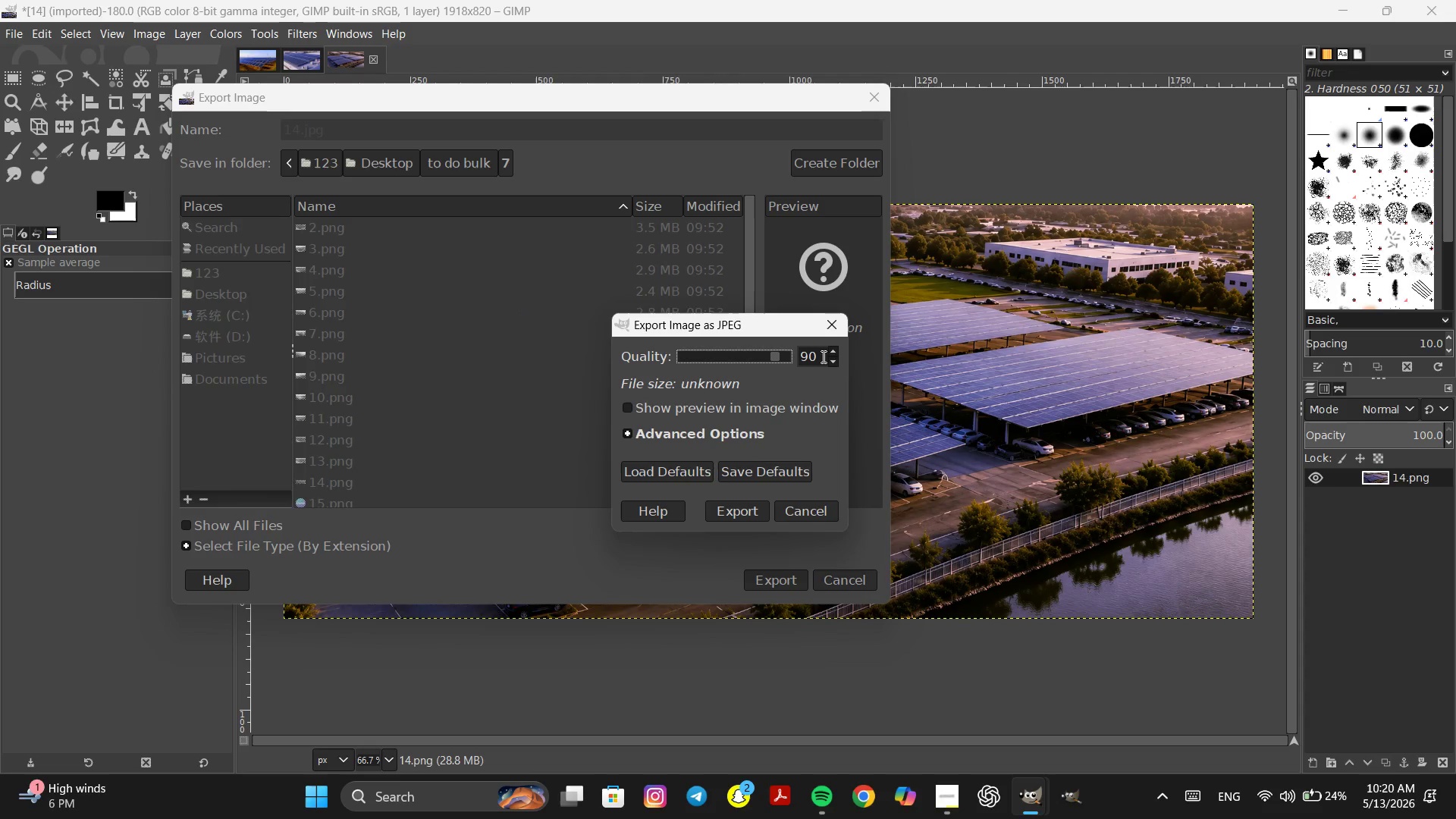 
double_click([837, 360])
 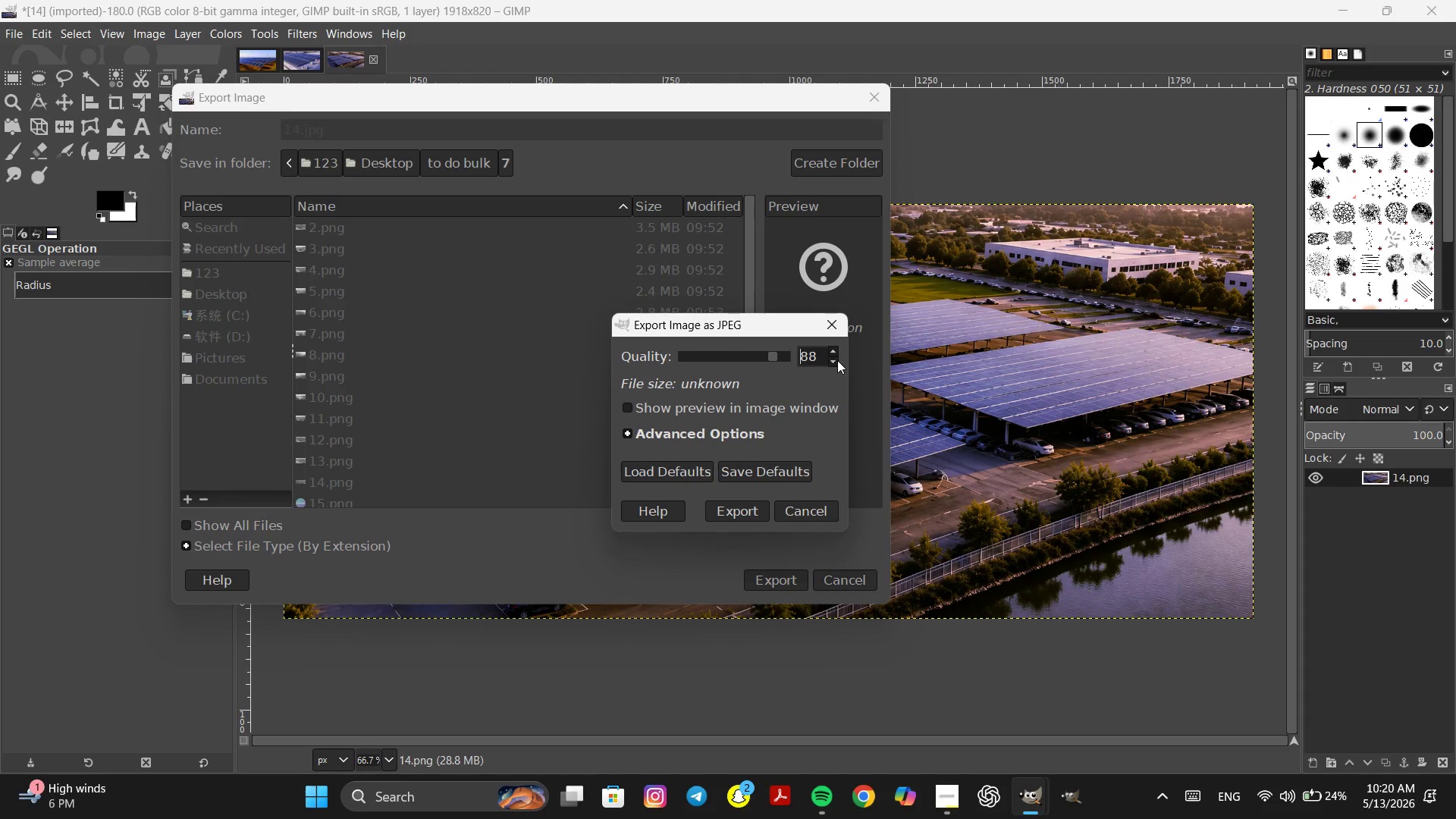 
triple_click([837, 360])
 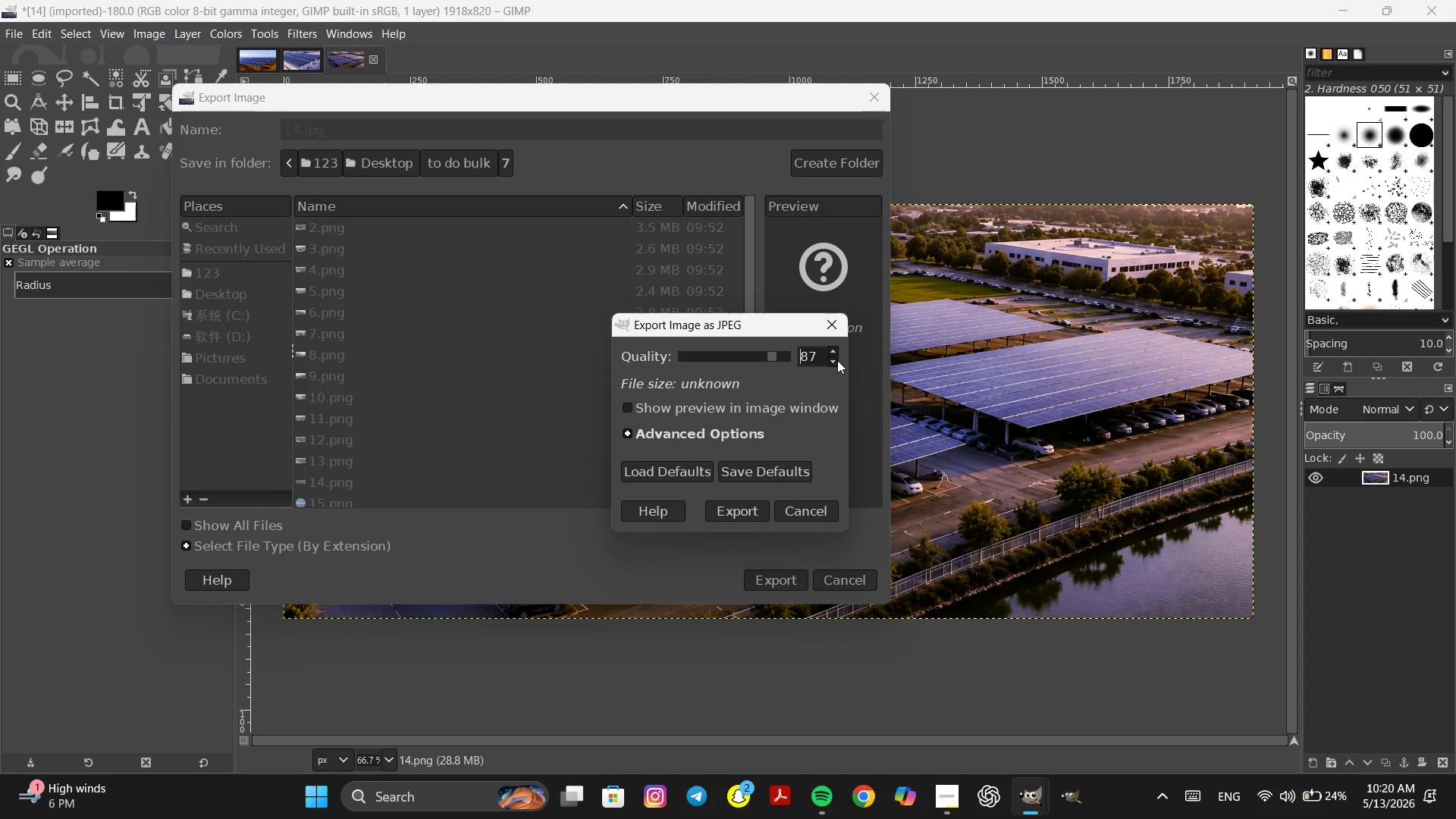 
triple_click([837, 360])
 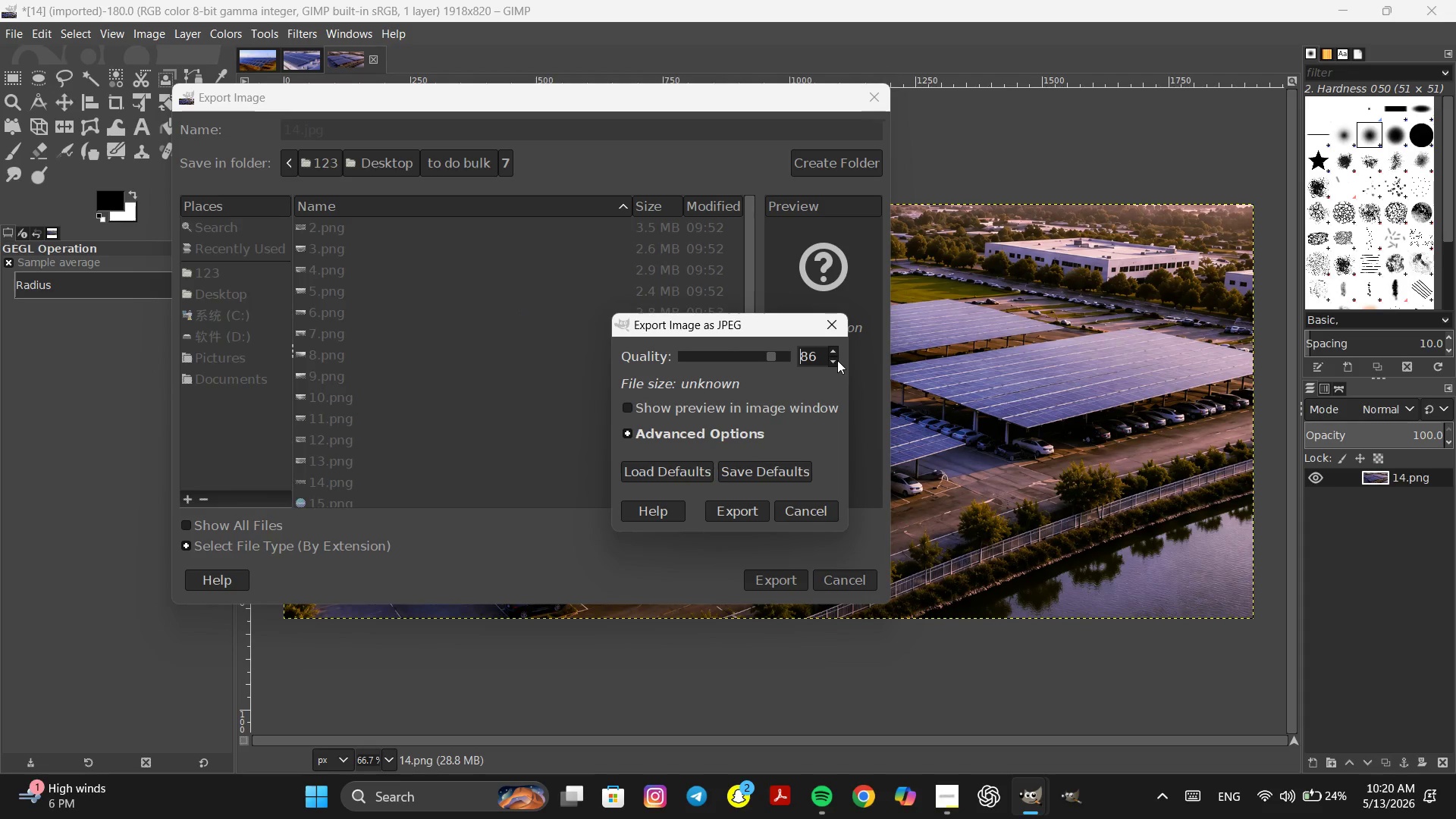 
triple_click([837, 360])
 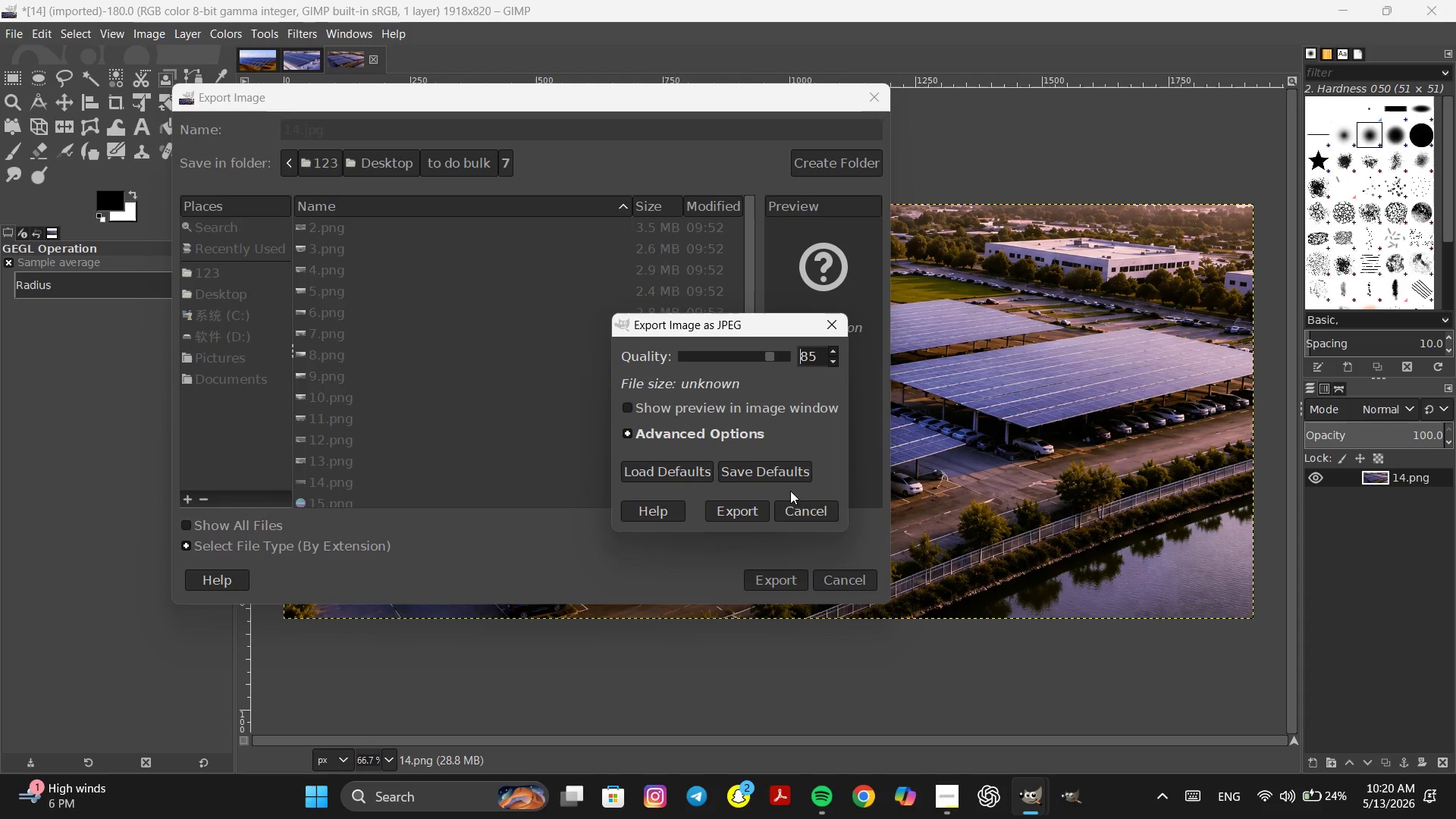 
left_click([751, 508])
 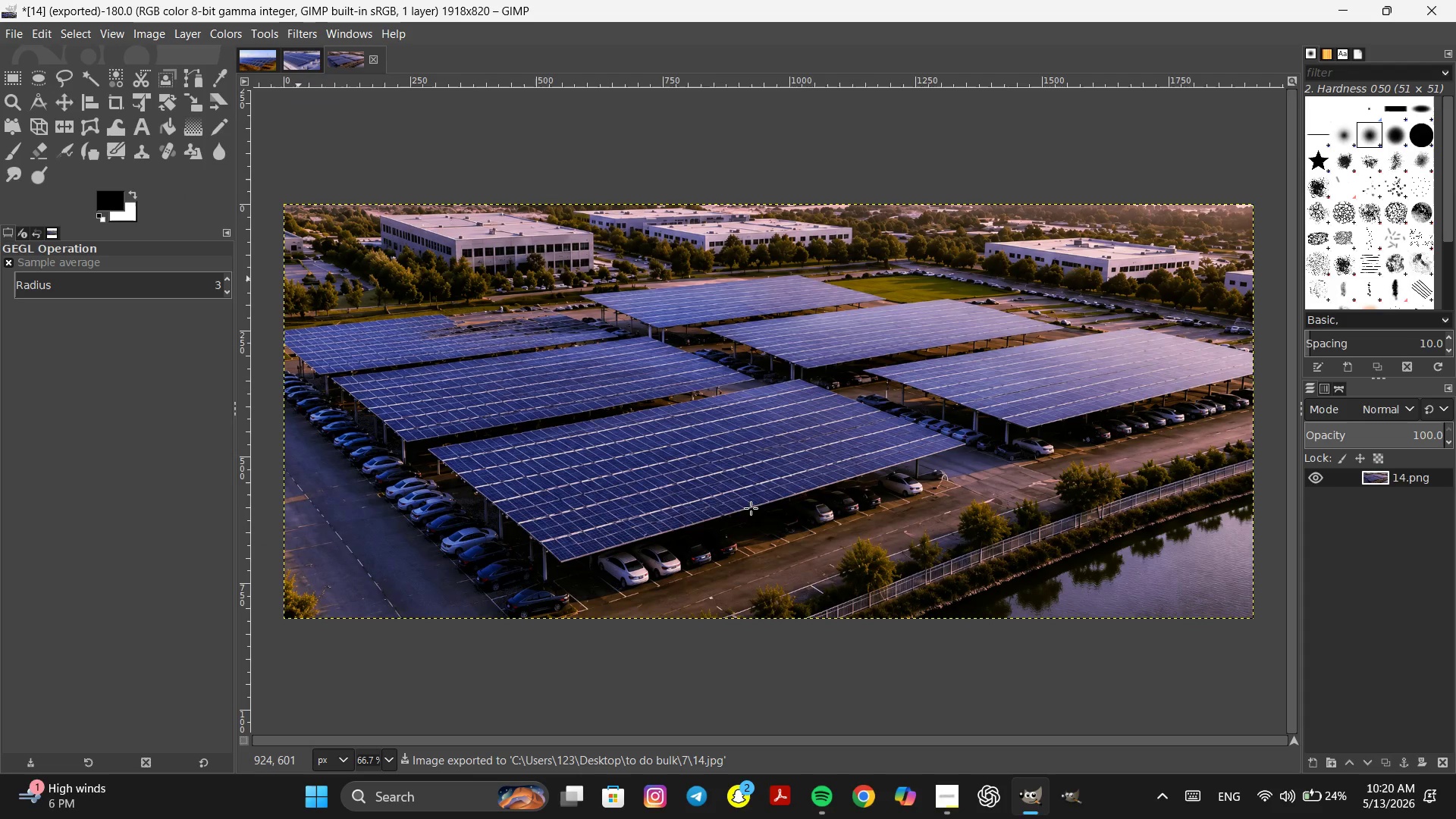 
left_click([1038, 795])
 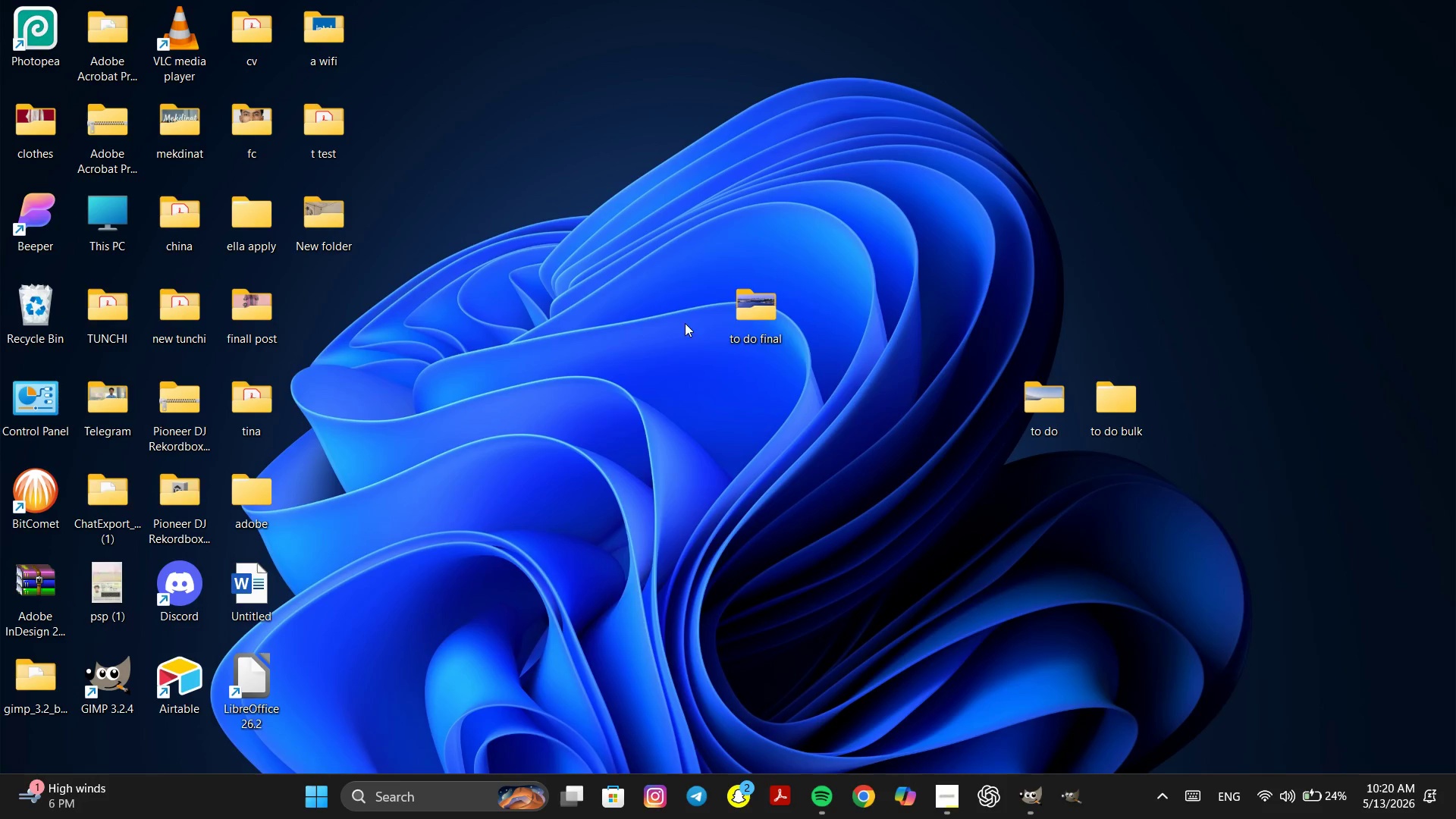 
double_click([774, 332])
 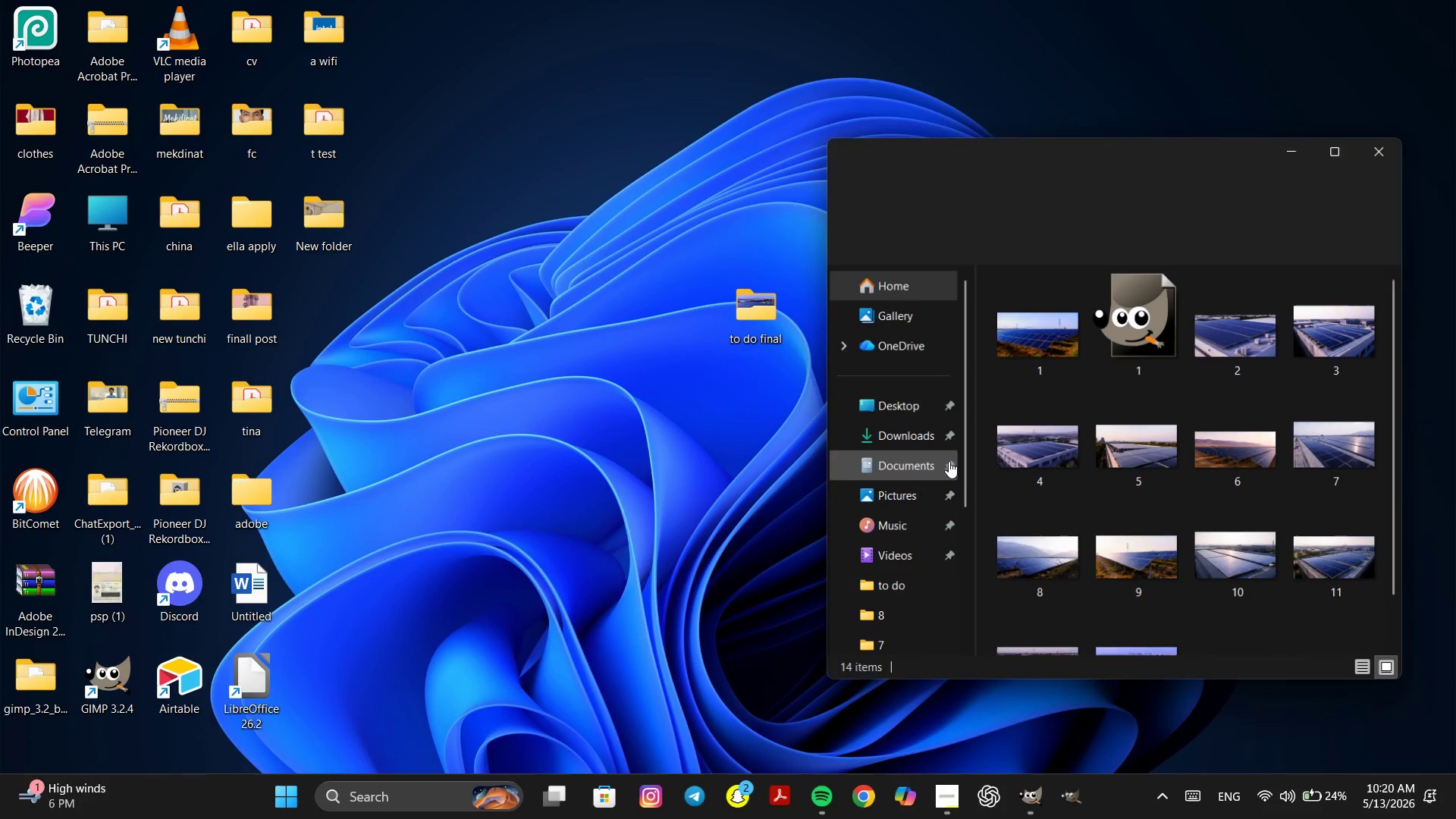 
scroll: coordinate [1169, 473], scroll_direction: down, amount: 13.0
 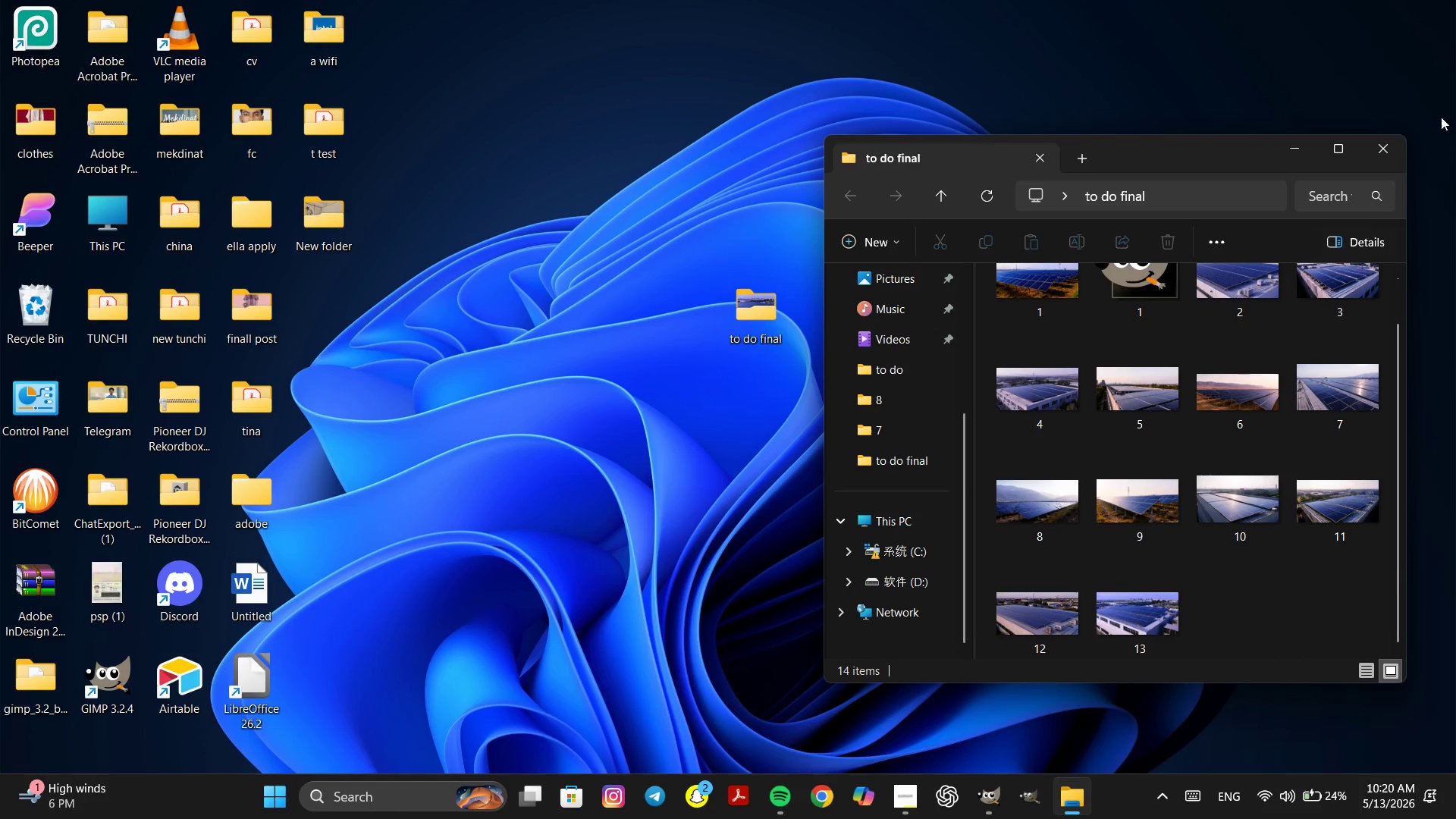 
left_click([1401, 143])
 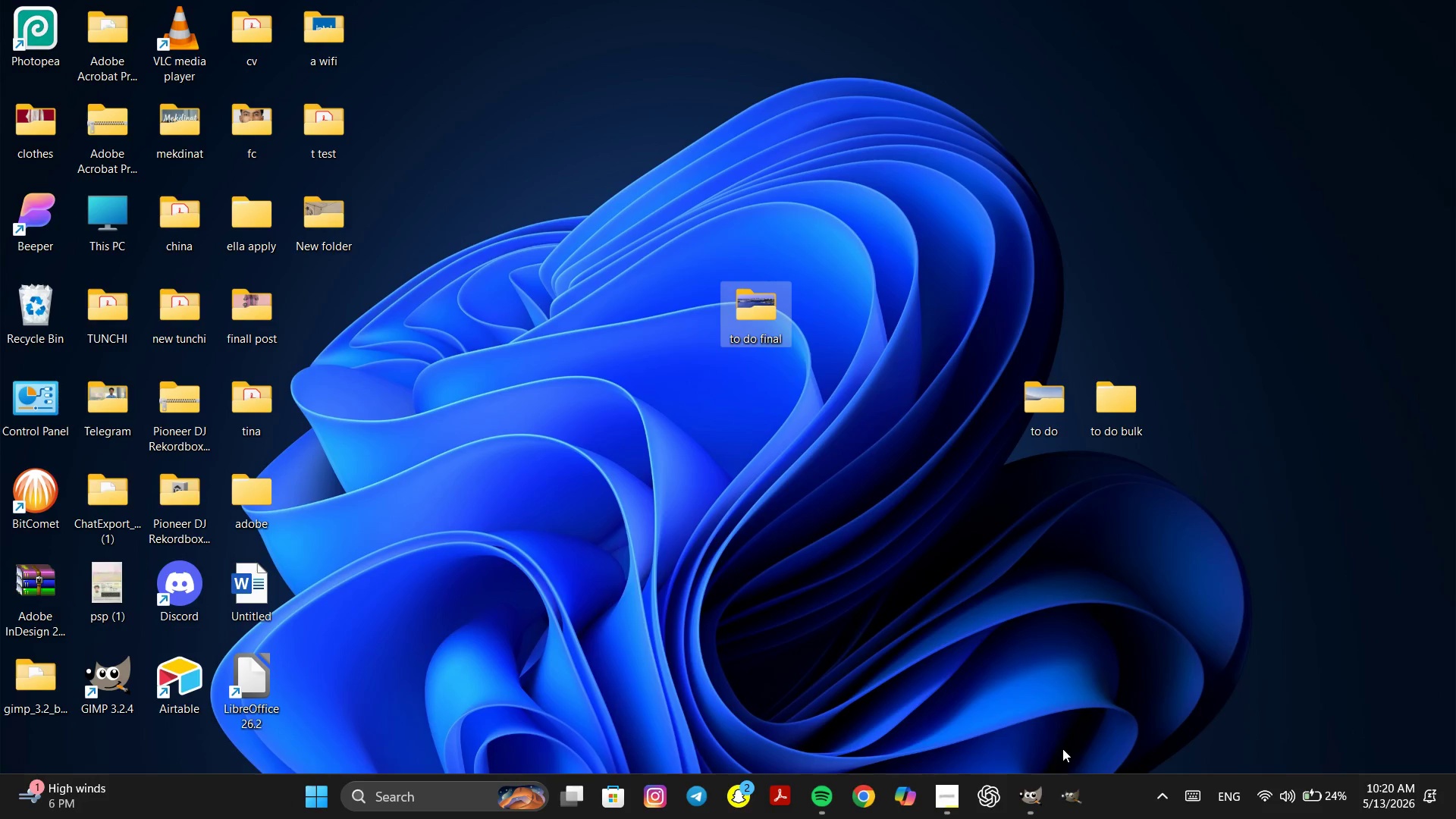 
left_click([1040, 784])
 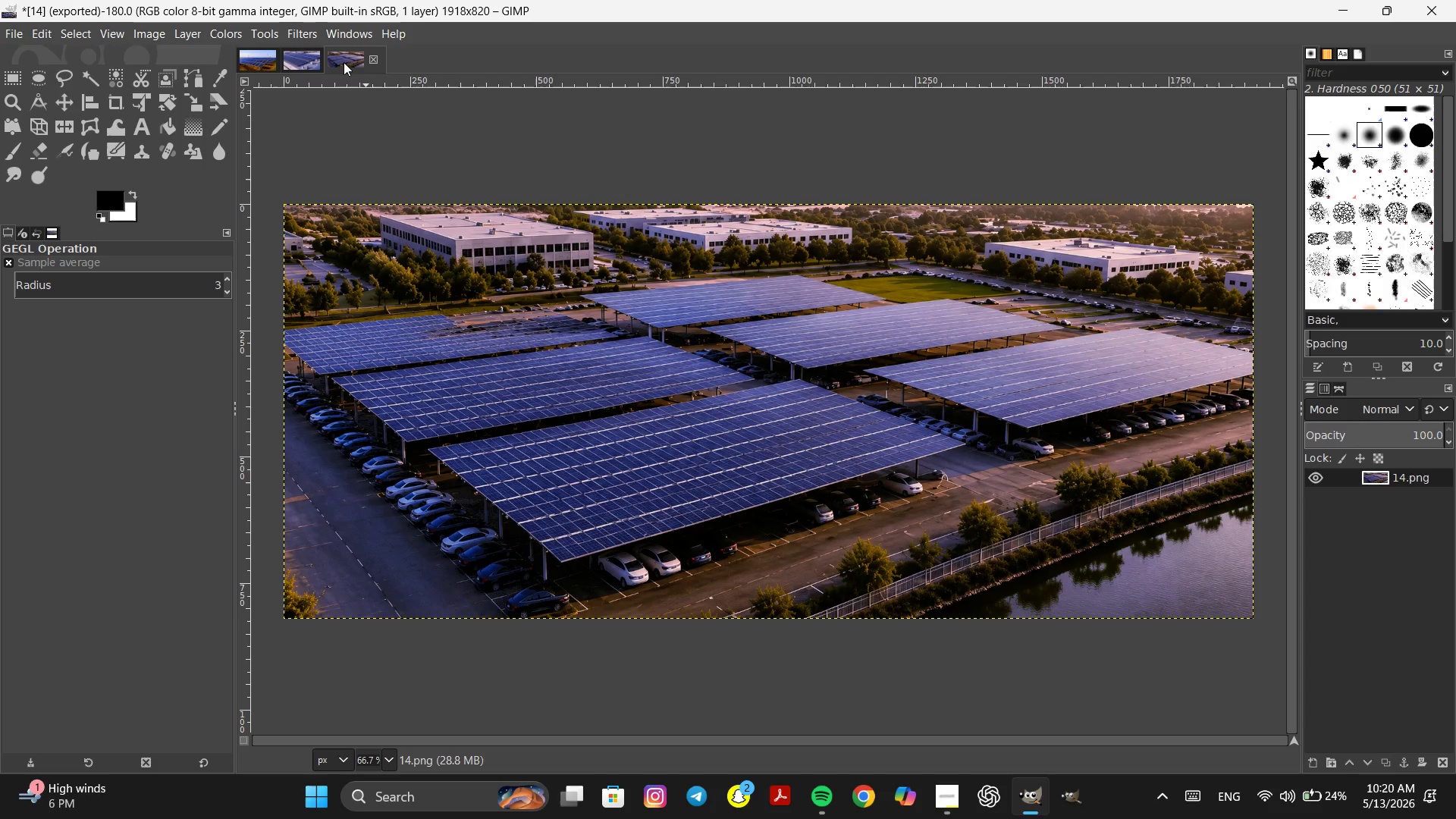 
wait(7.89)
 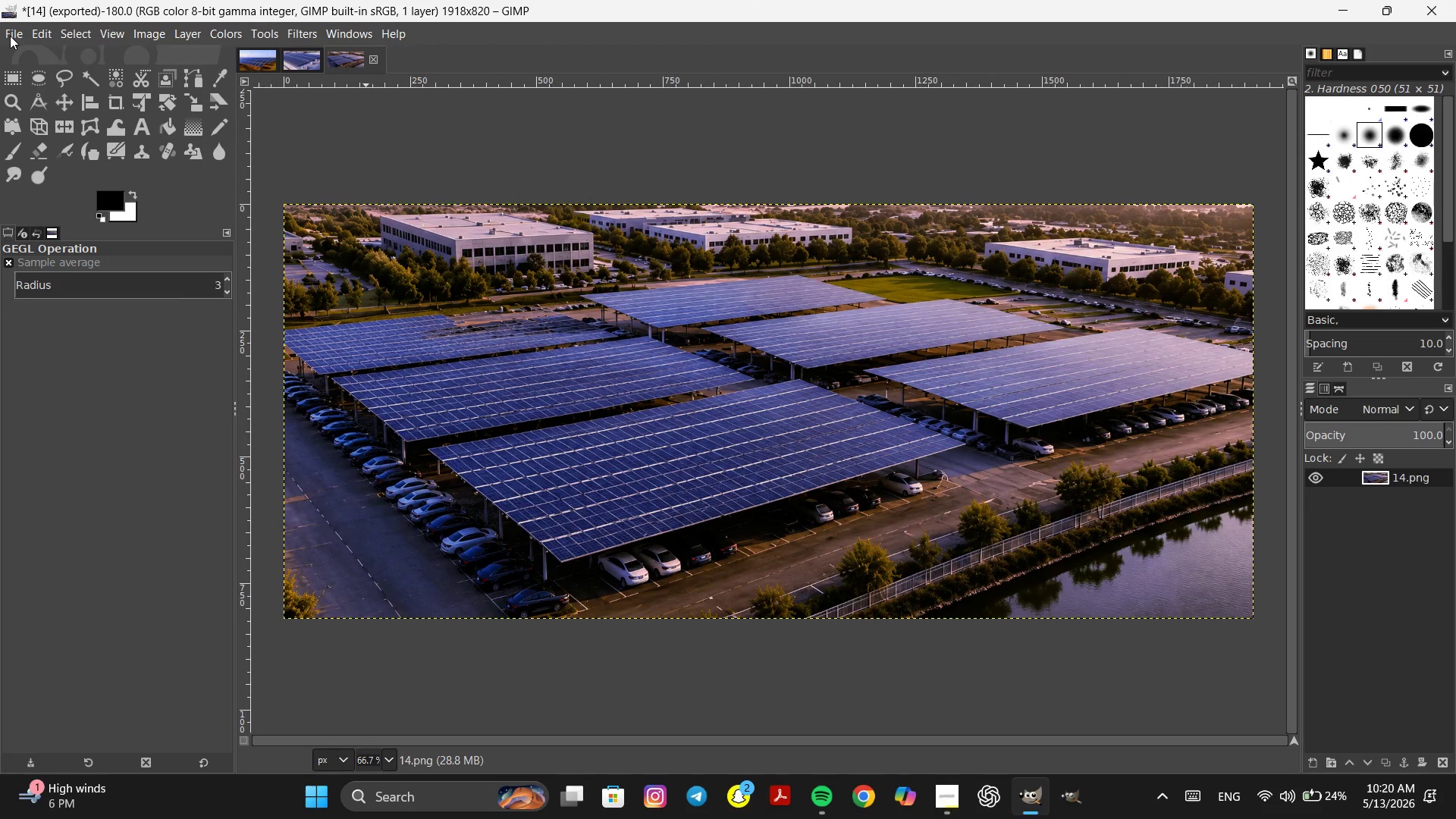 
left_click([372, 60])
 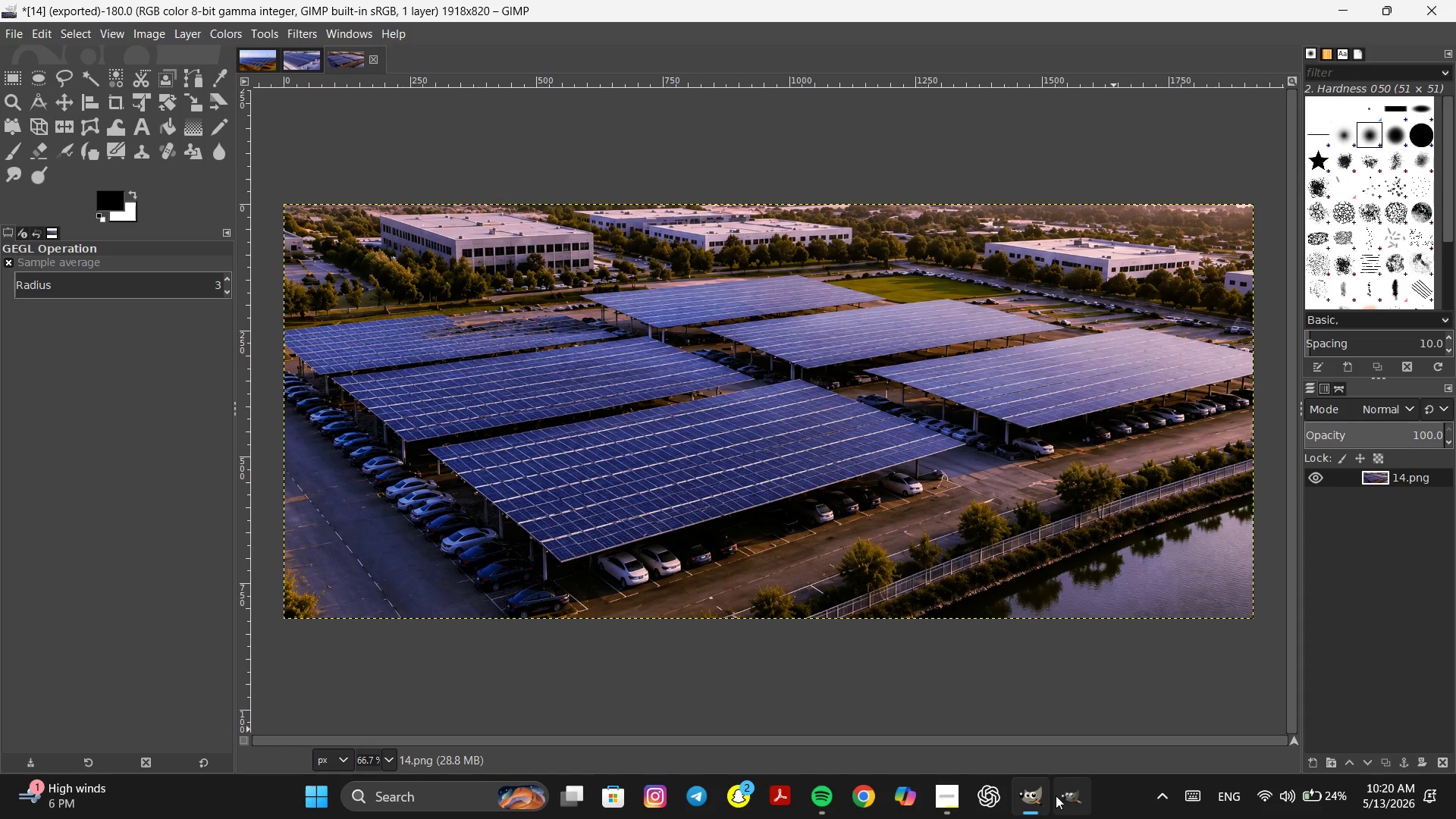 
left_click([8, 33])
 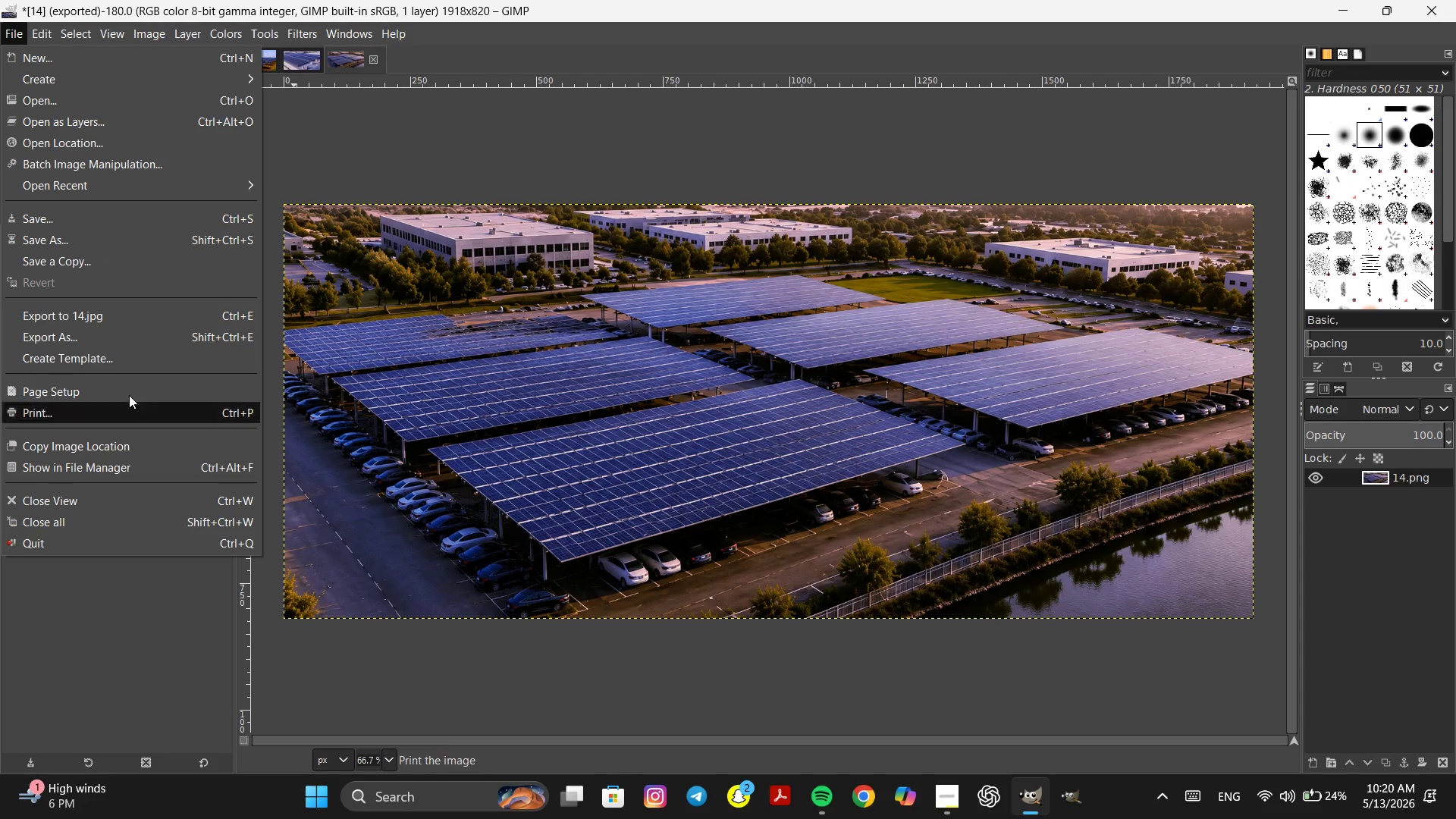 
left_click([111, 332])
 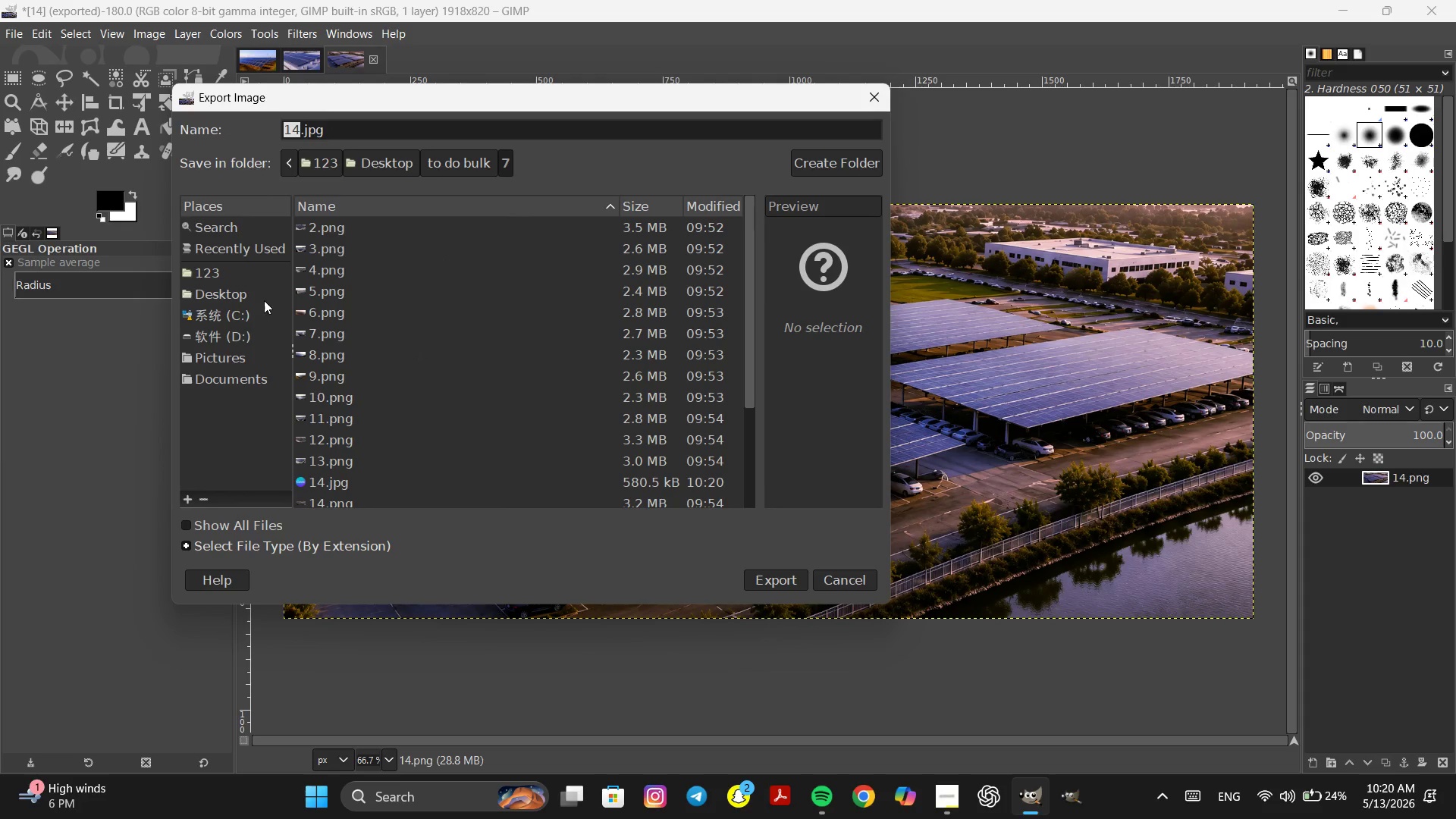 
left_click([234, 289])
 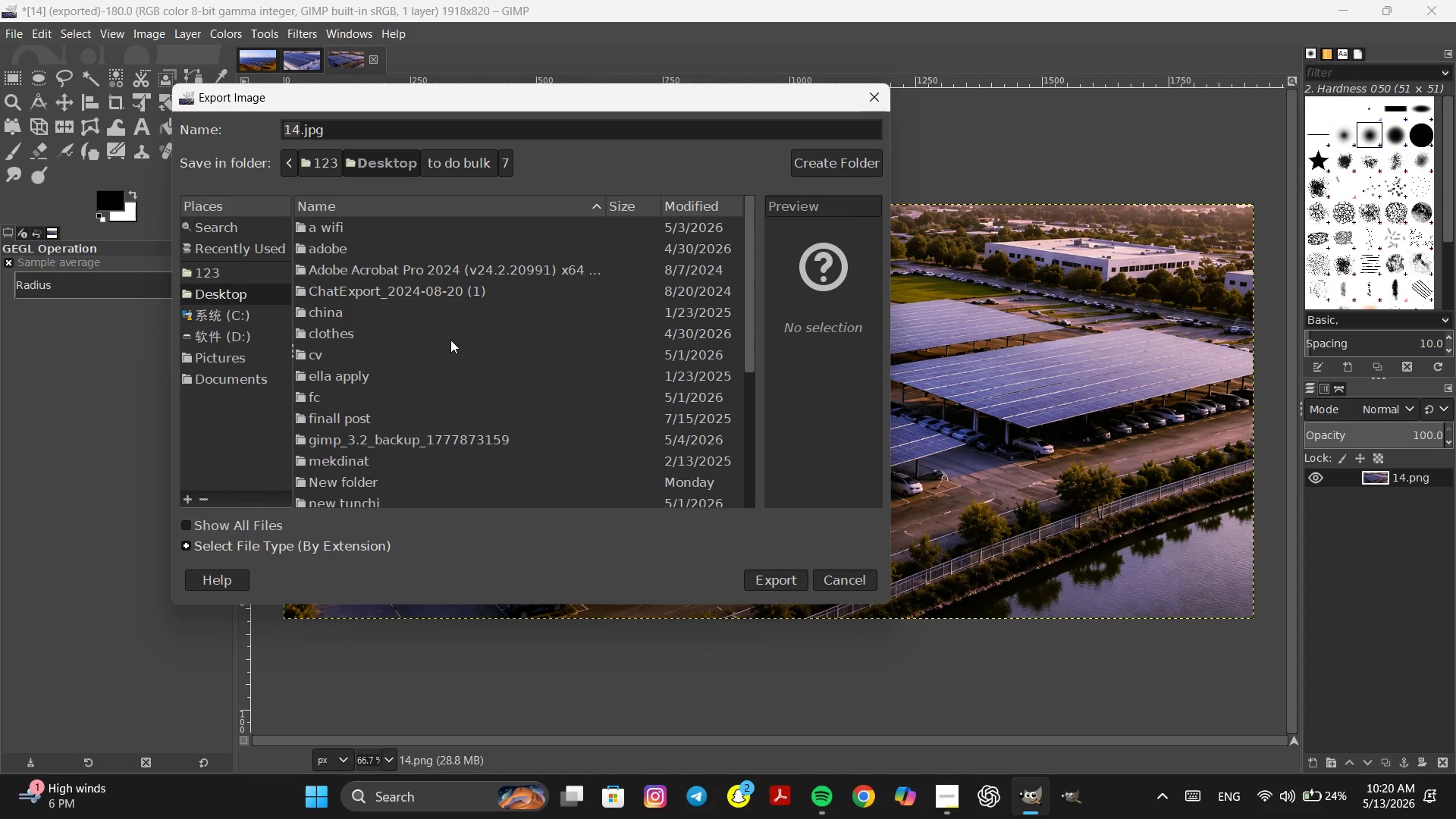 
scroll: coordinate [434, 375], scroll_direction: down, amount: 19.0
 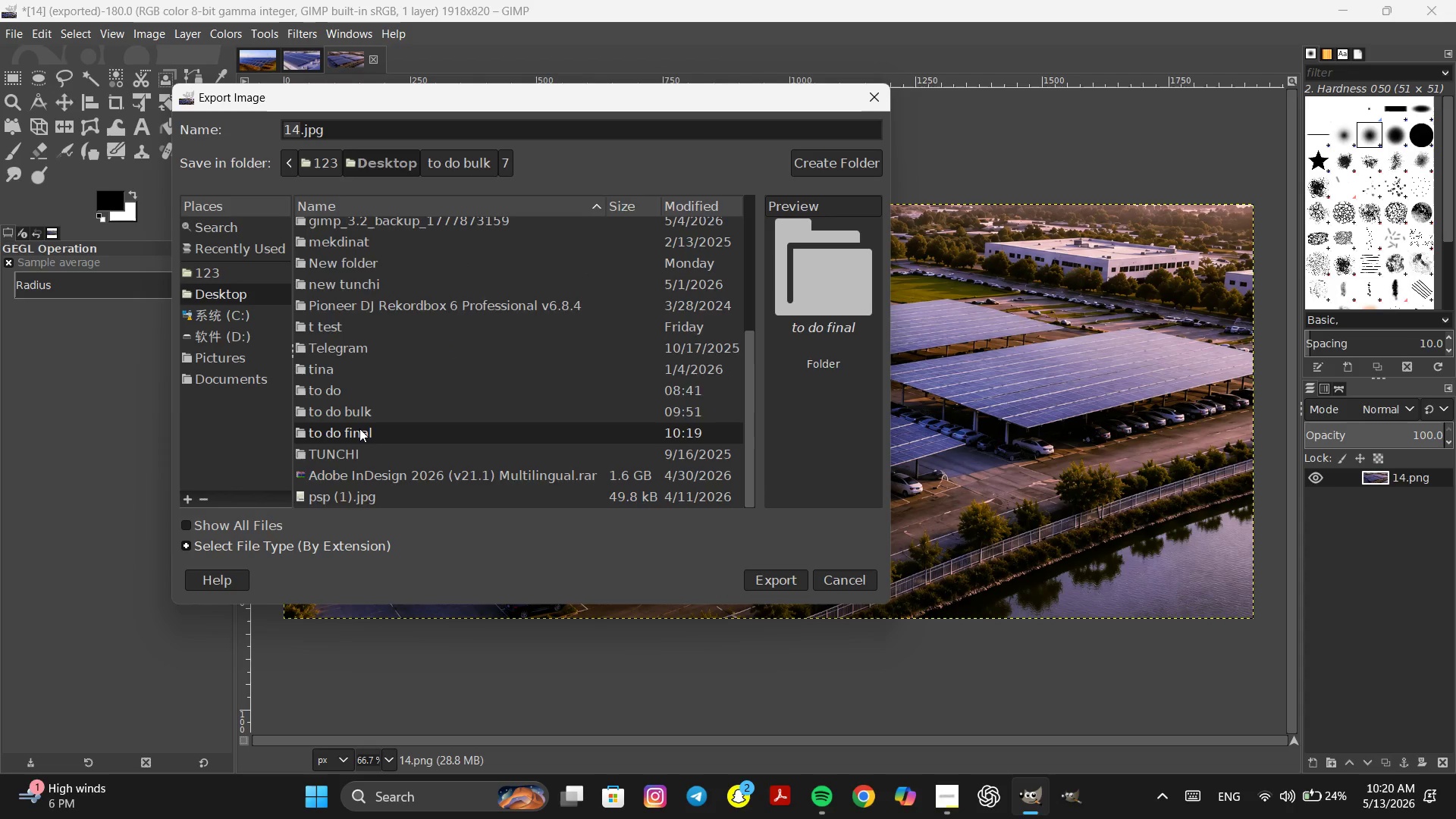 
double_click([359, 428])
 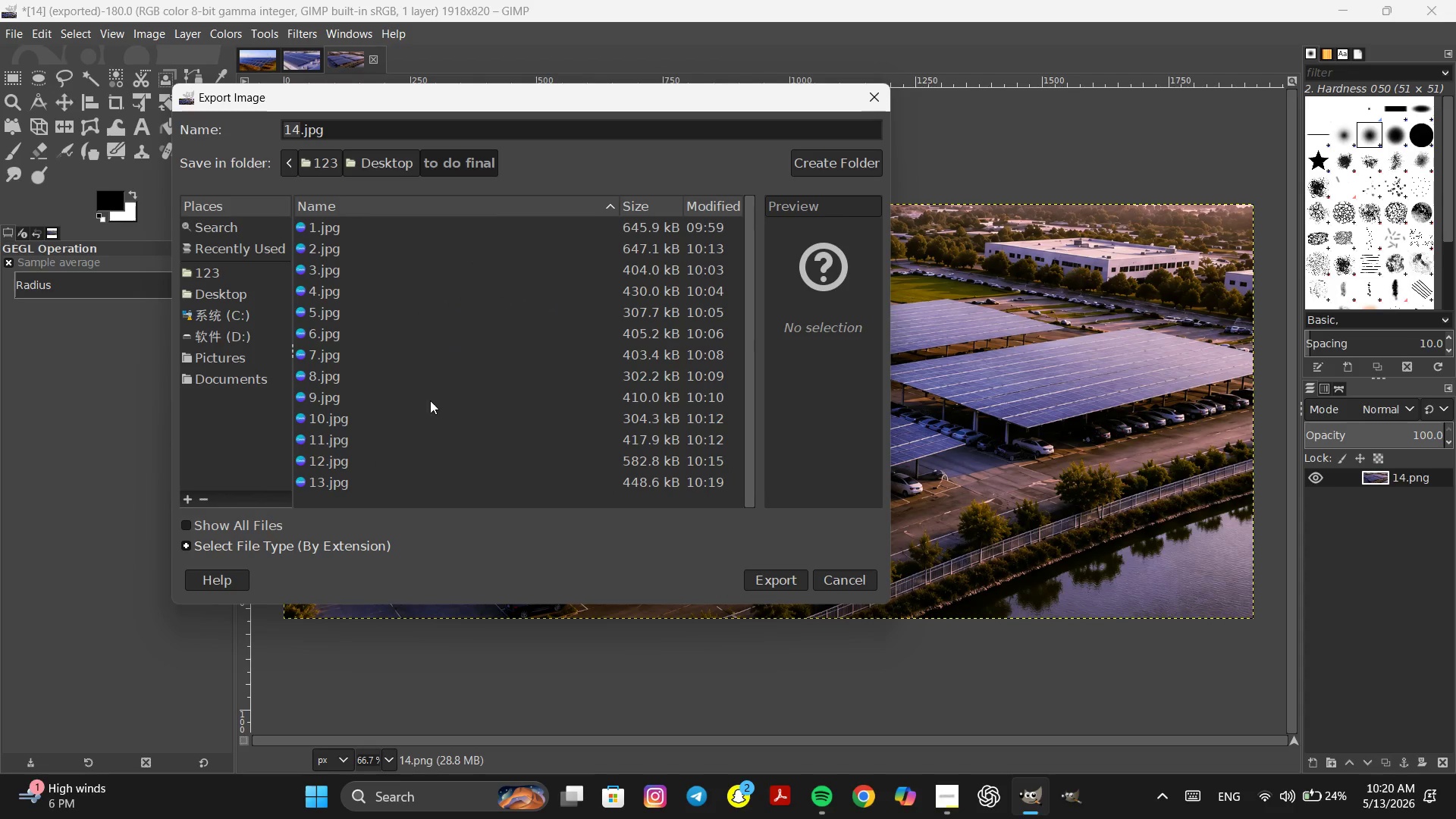 
scroll: coordinate [431, 402], scroll_direction: down, amount: 6.0
 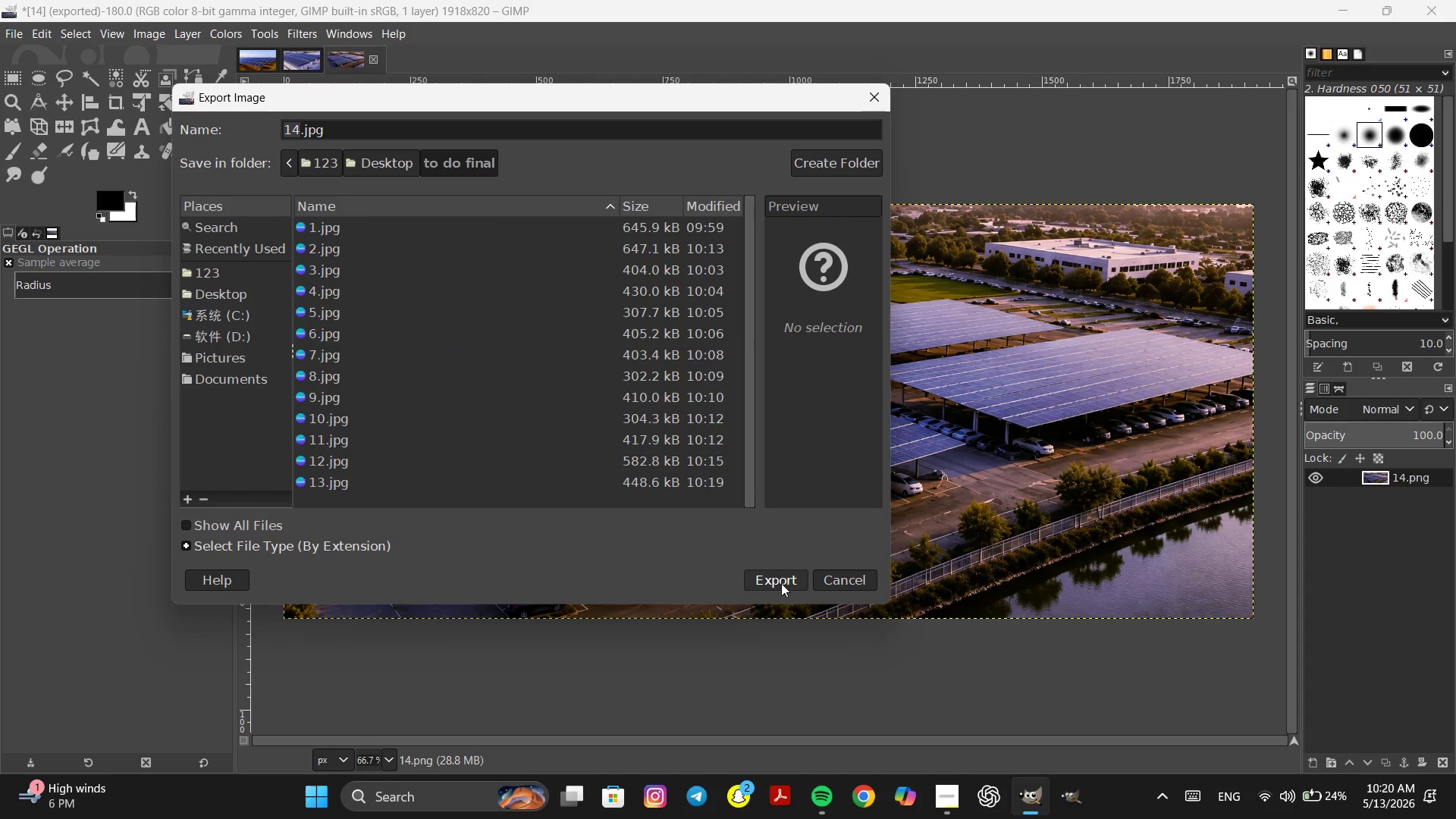 
left_click([783, 582])
 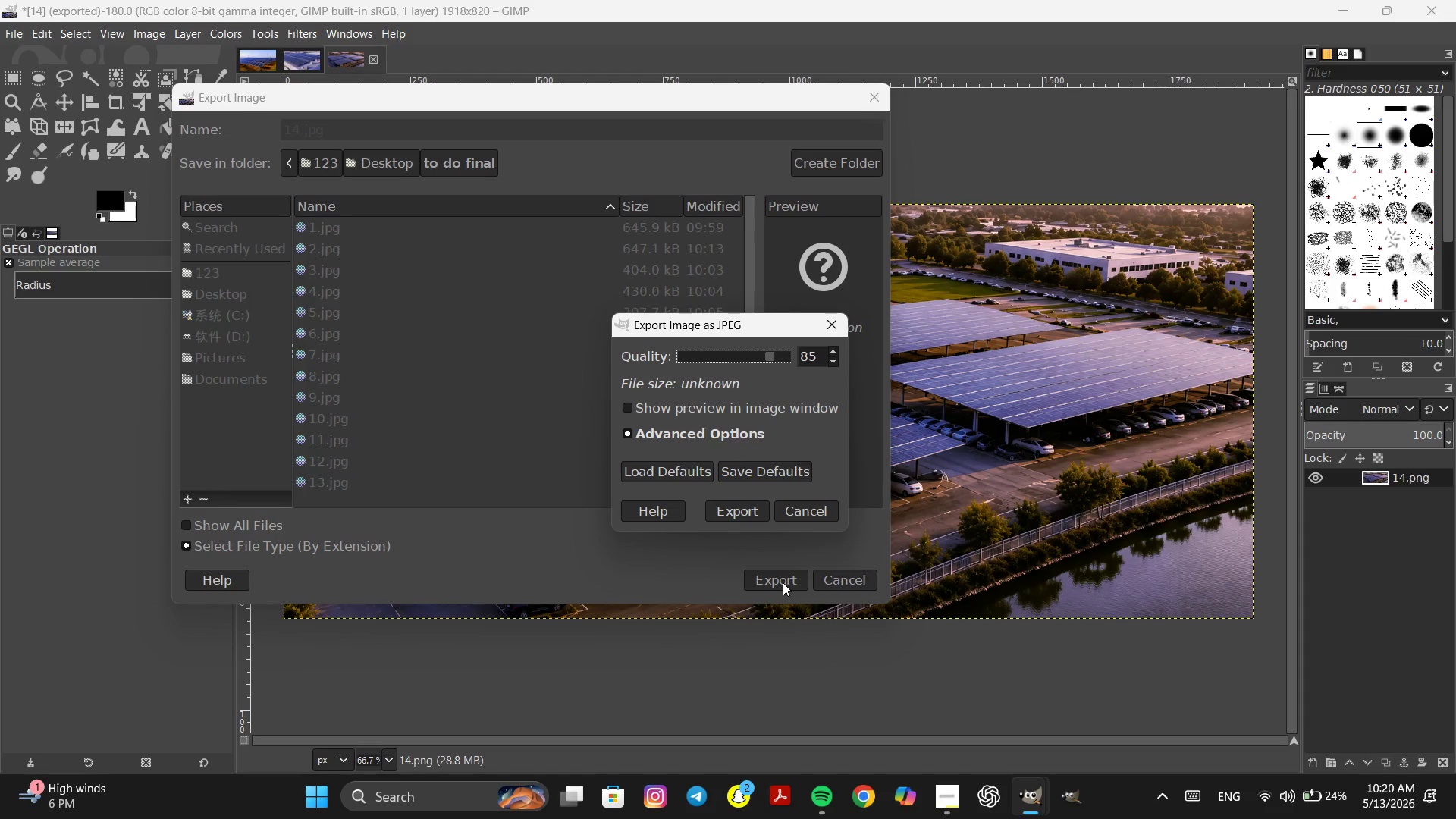 
left_click([751, 506])
 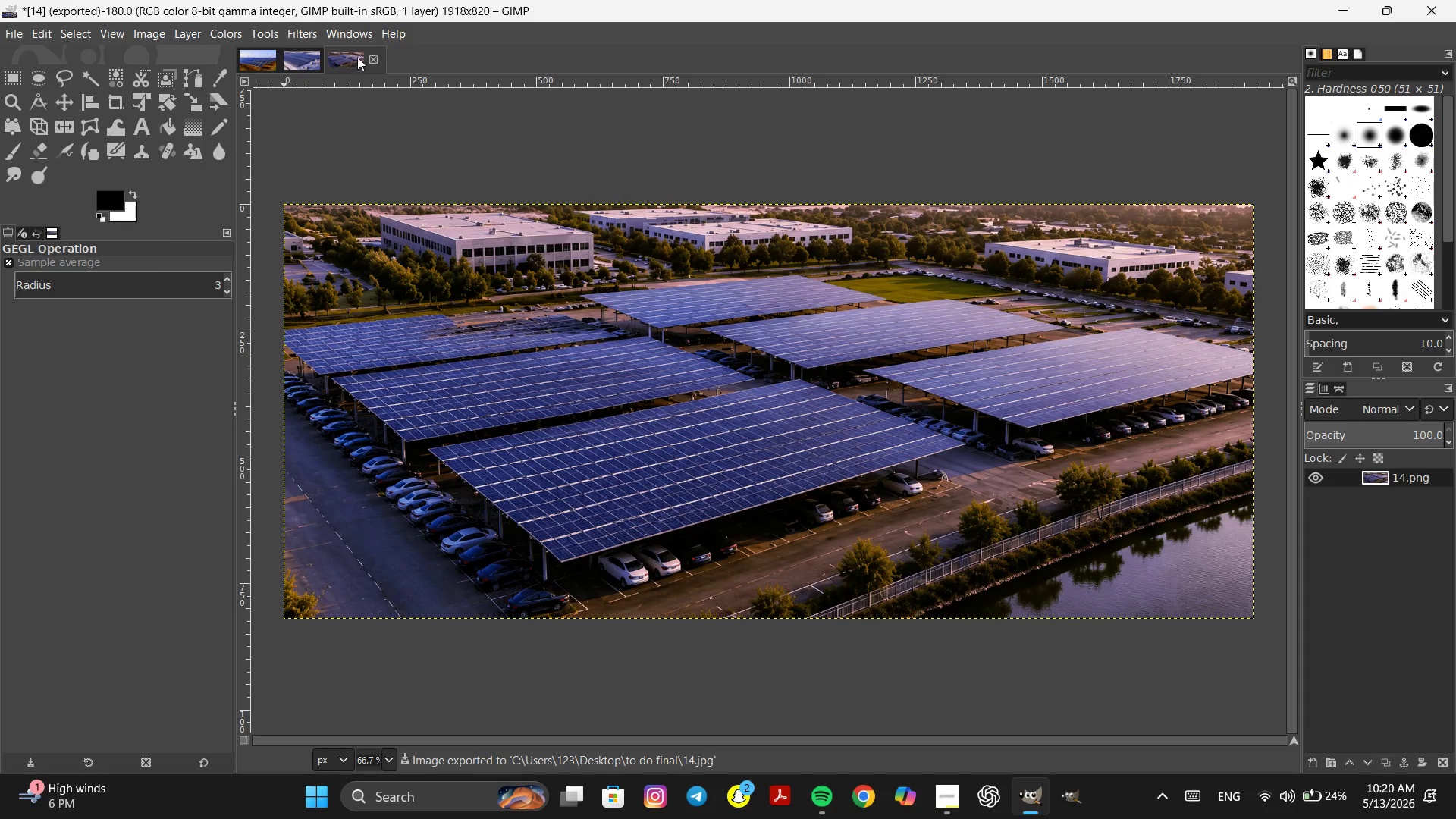 
left_click([374, 61])
 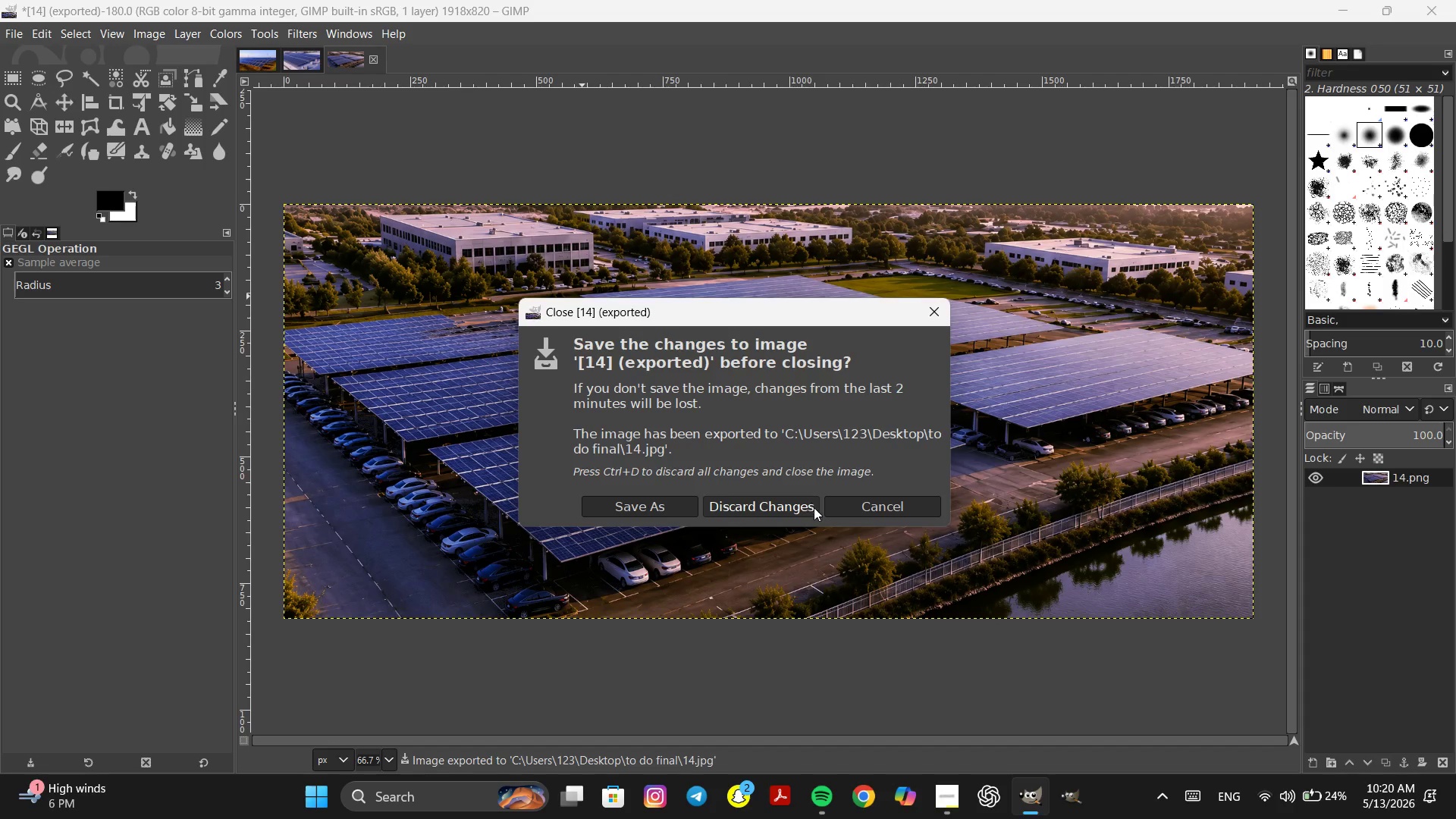 
left_click([800, 507])
 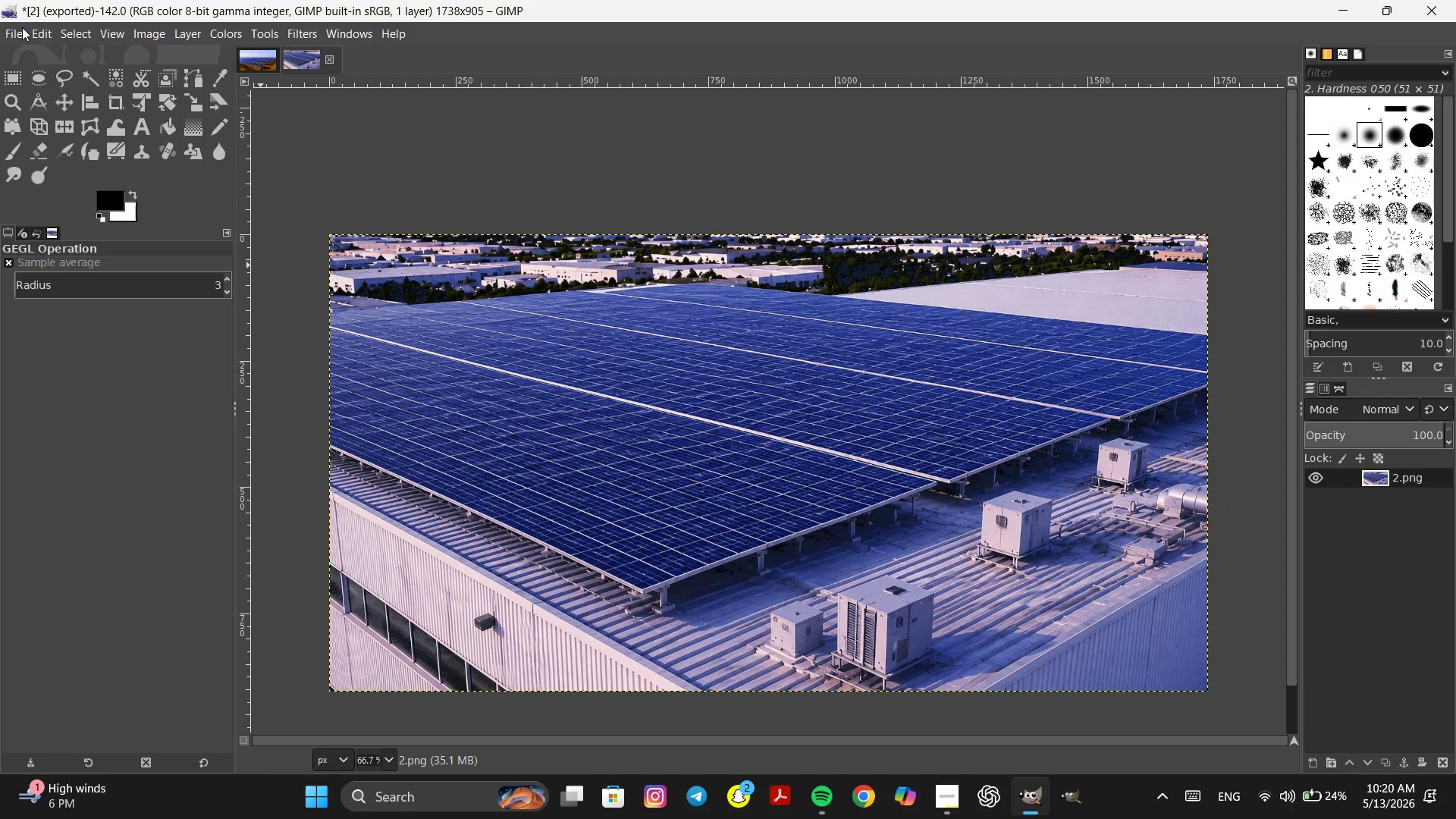 
left_click([8, 30])
 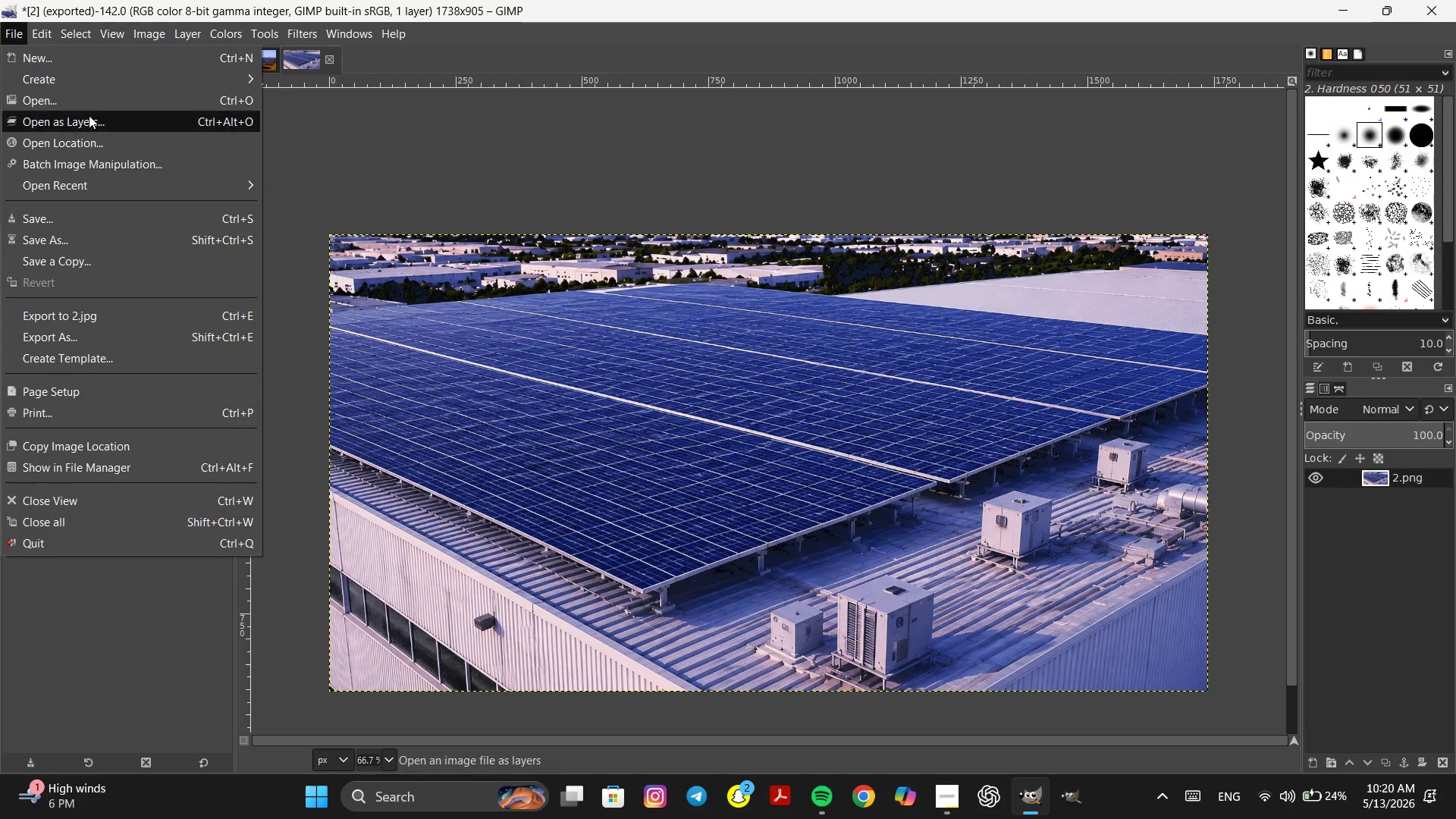 
left_click([83, 97])
 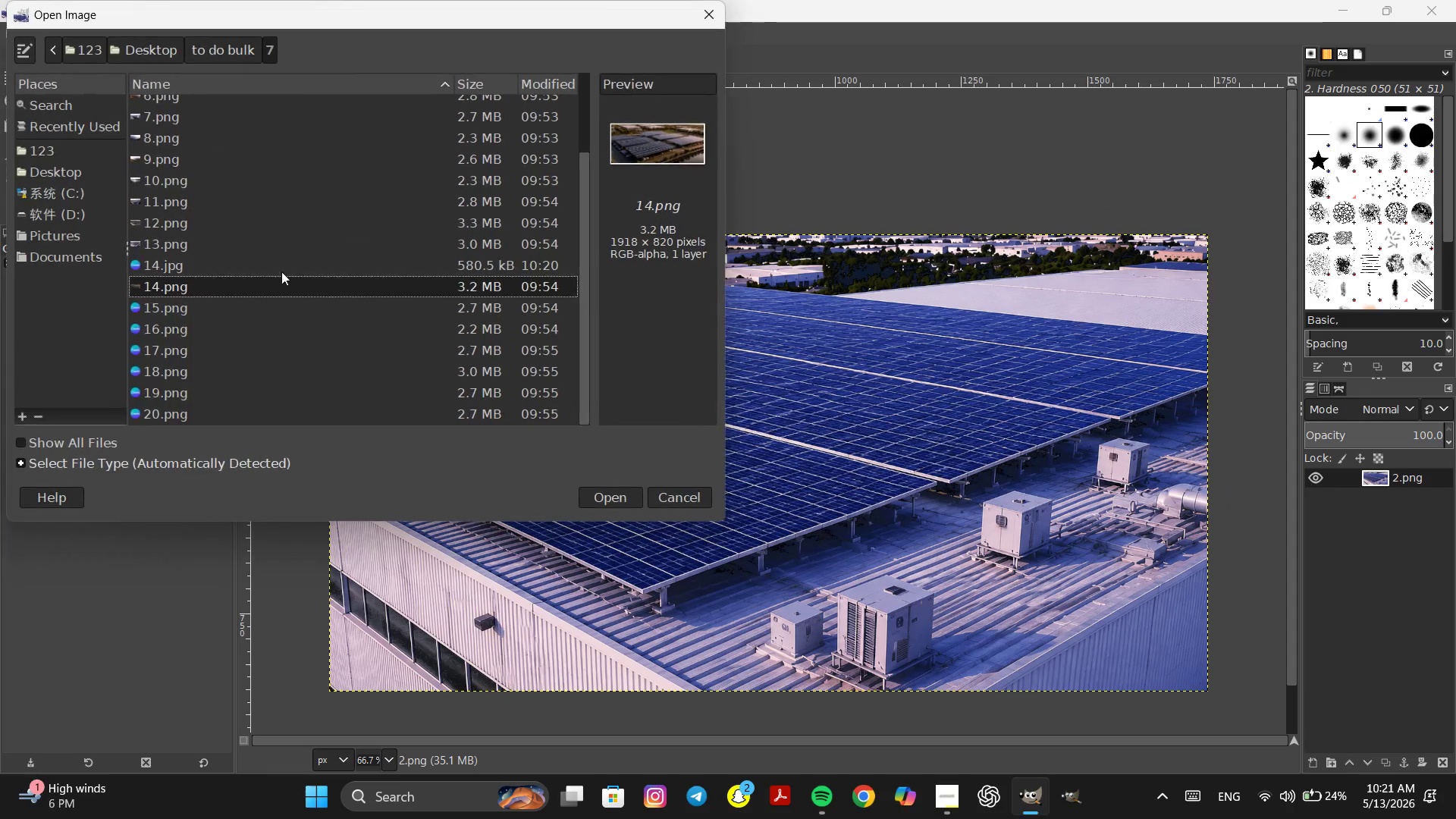 
scroll: coordinate [286, 284], scroll_direction: down, amount: 5.0
 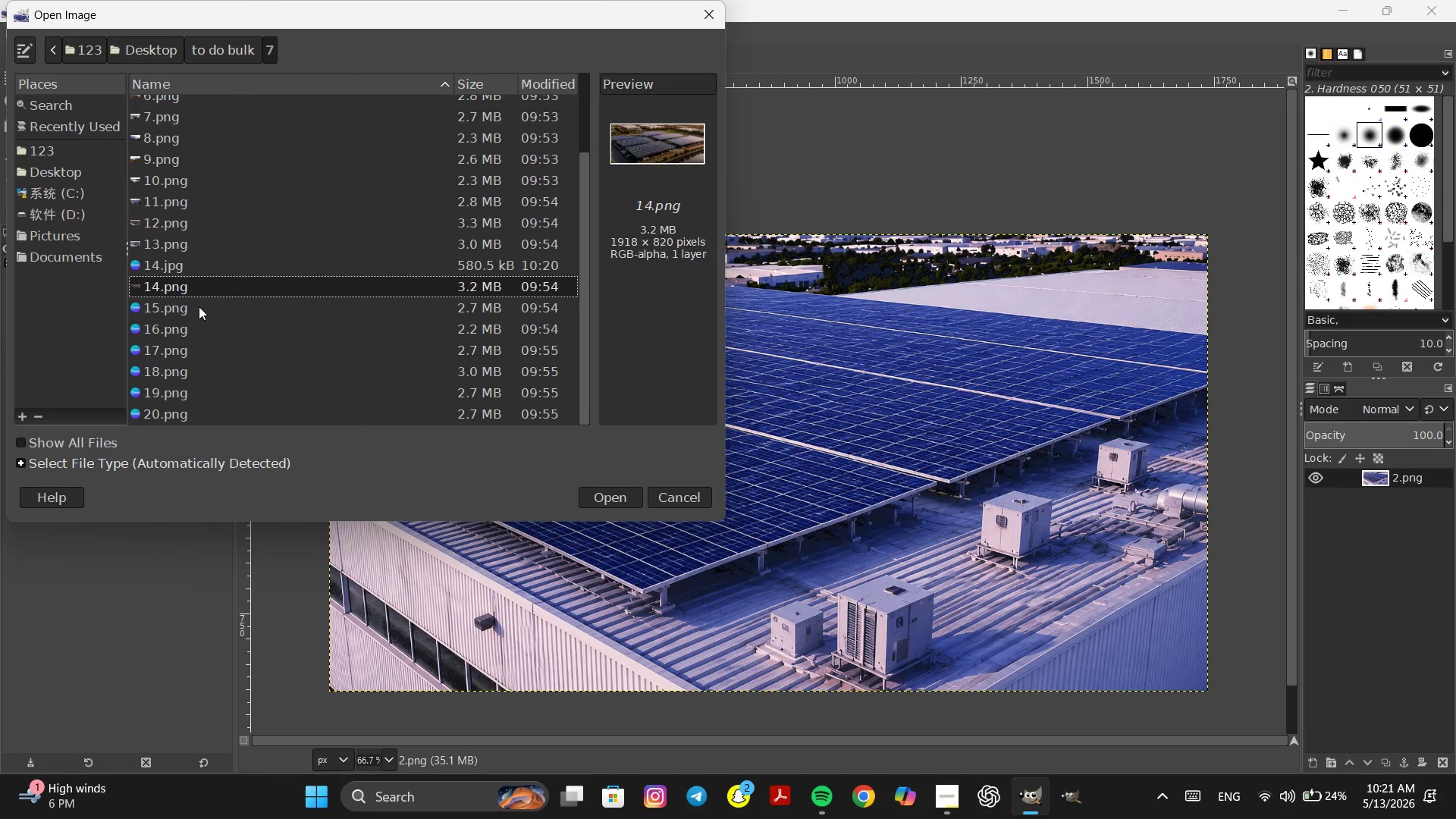 
double_click([199, 306])
 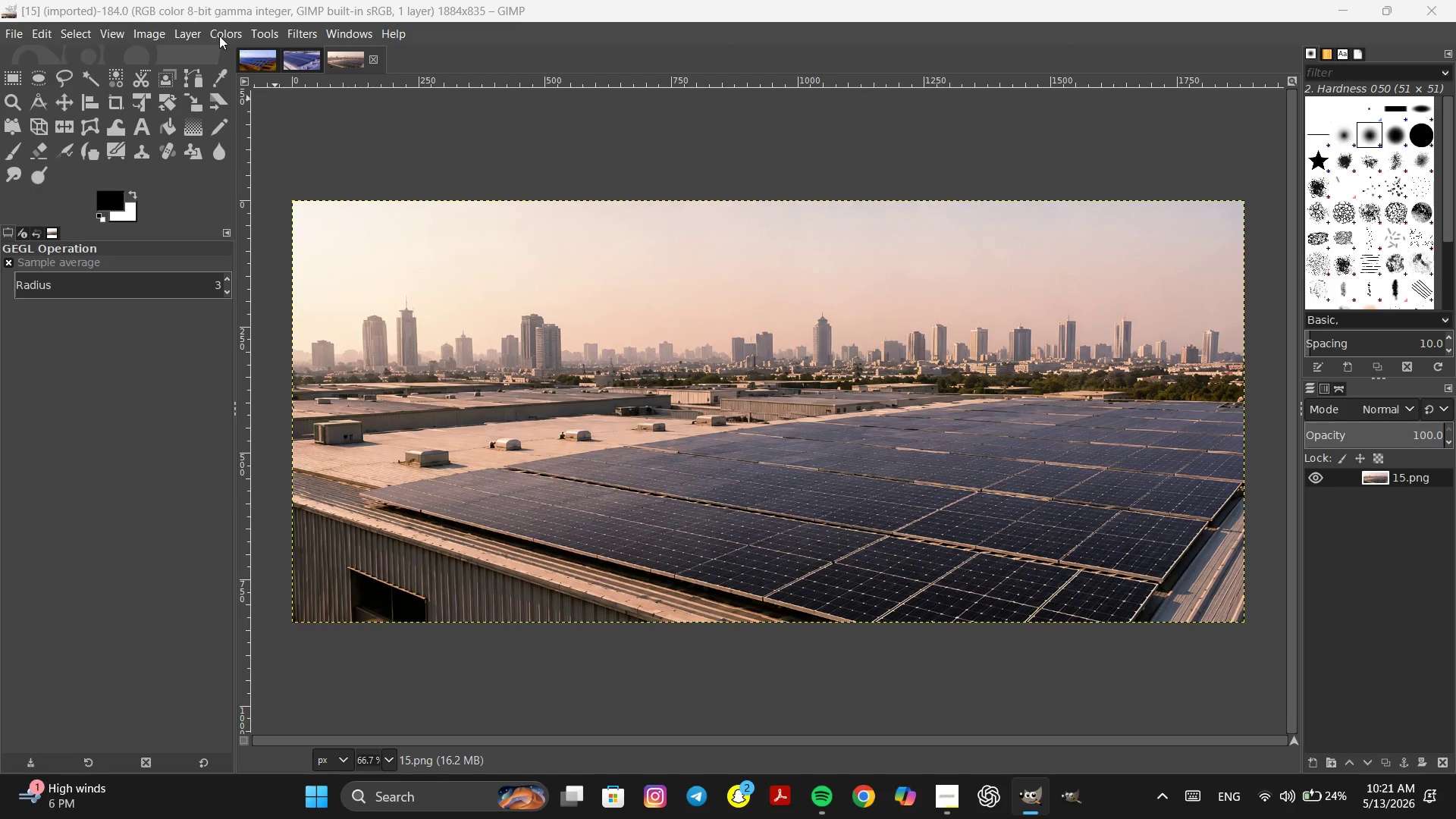 
left_click([291, 241])
 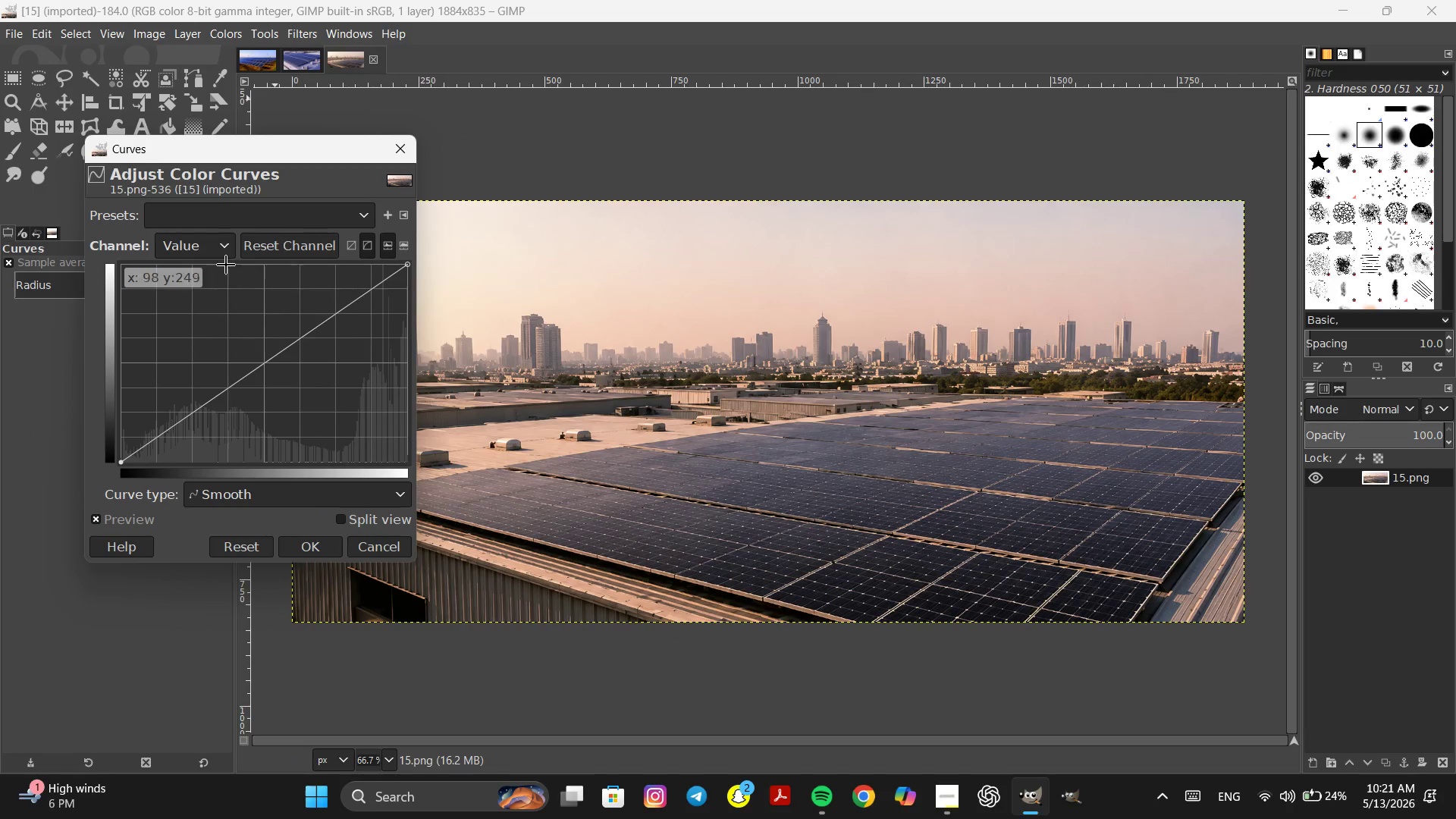 
left_click([185, 240])
 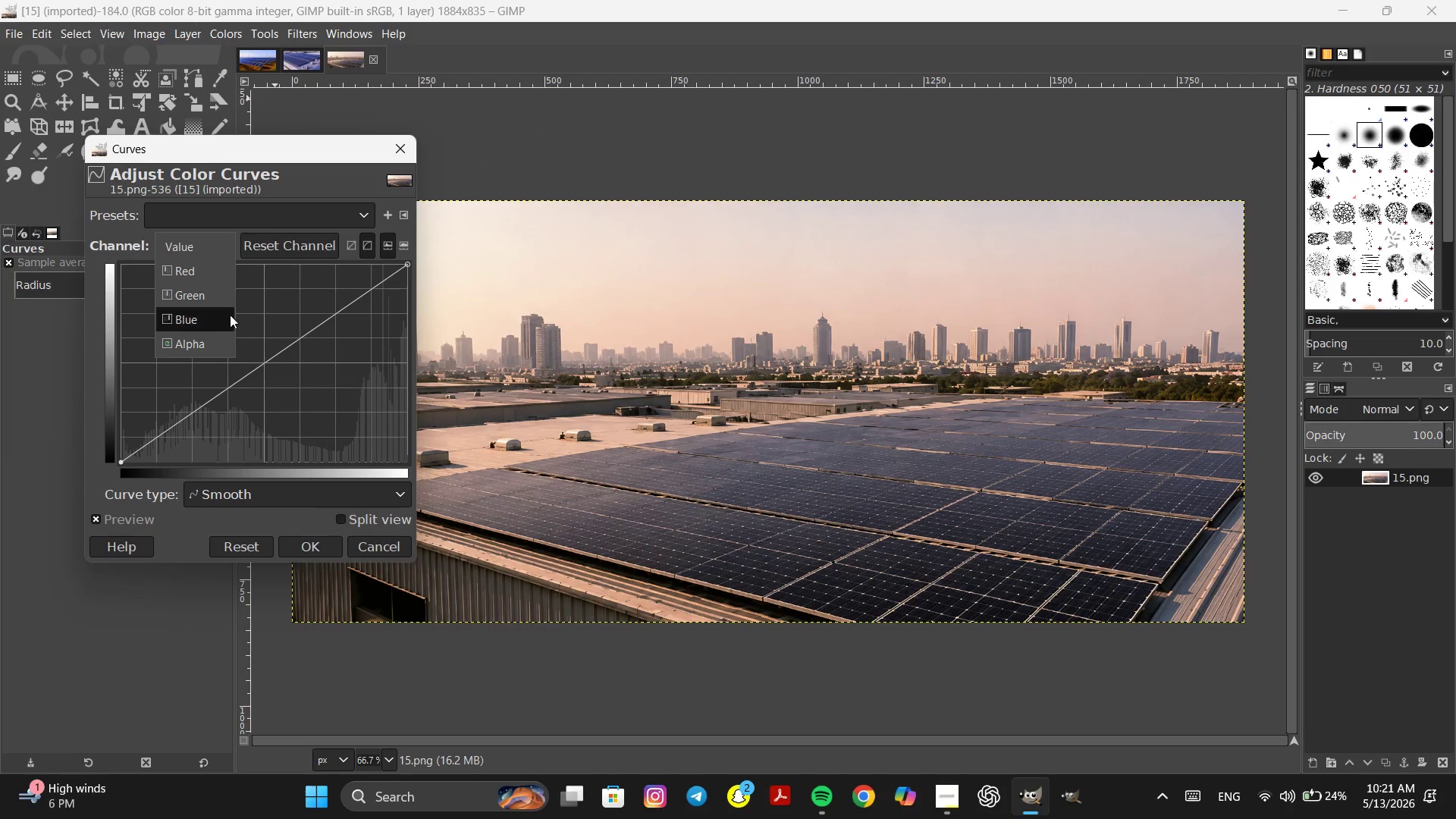 
left_click([221, 313])
 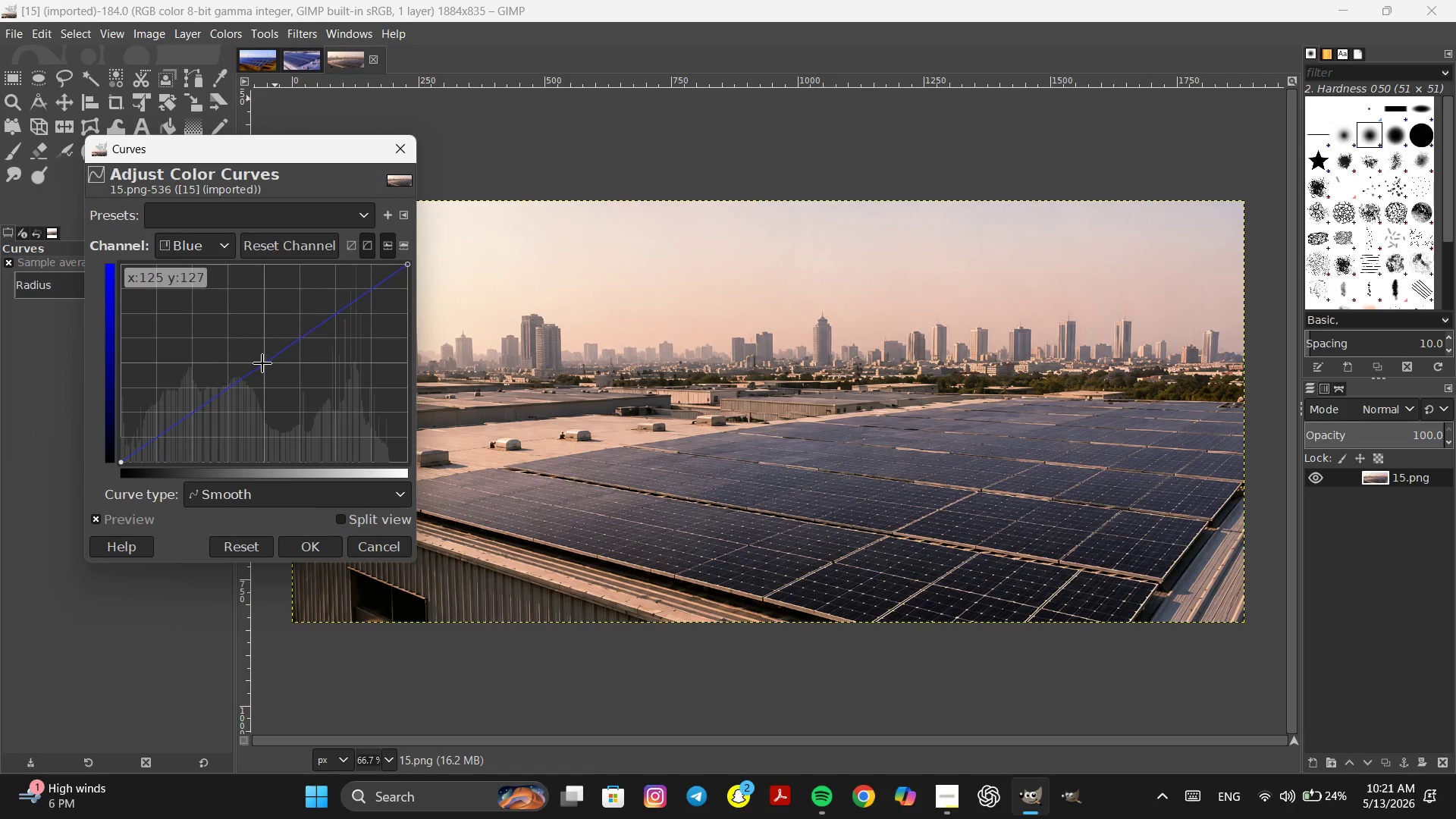 
left_click_drag(start_coordinate=[264, 365], to_coordinate=[254, 353])
 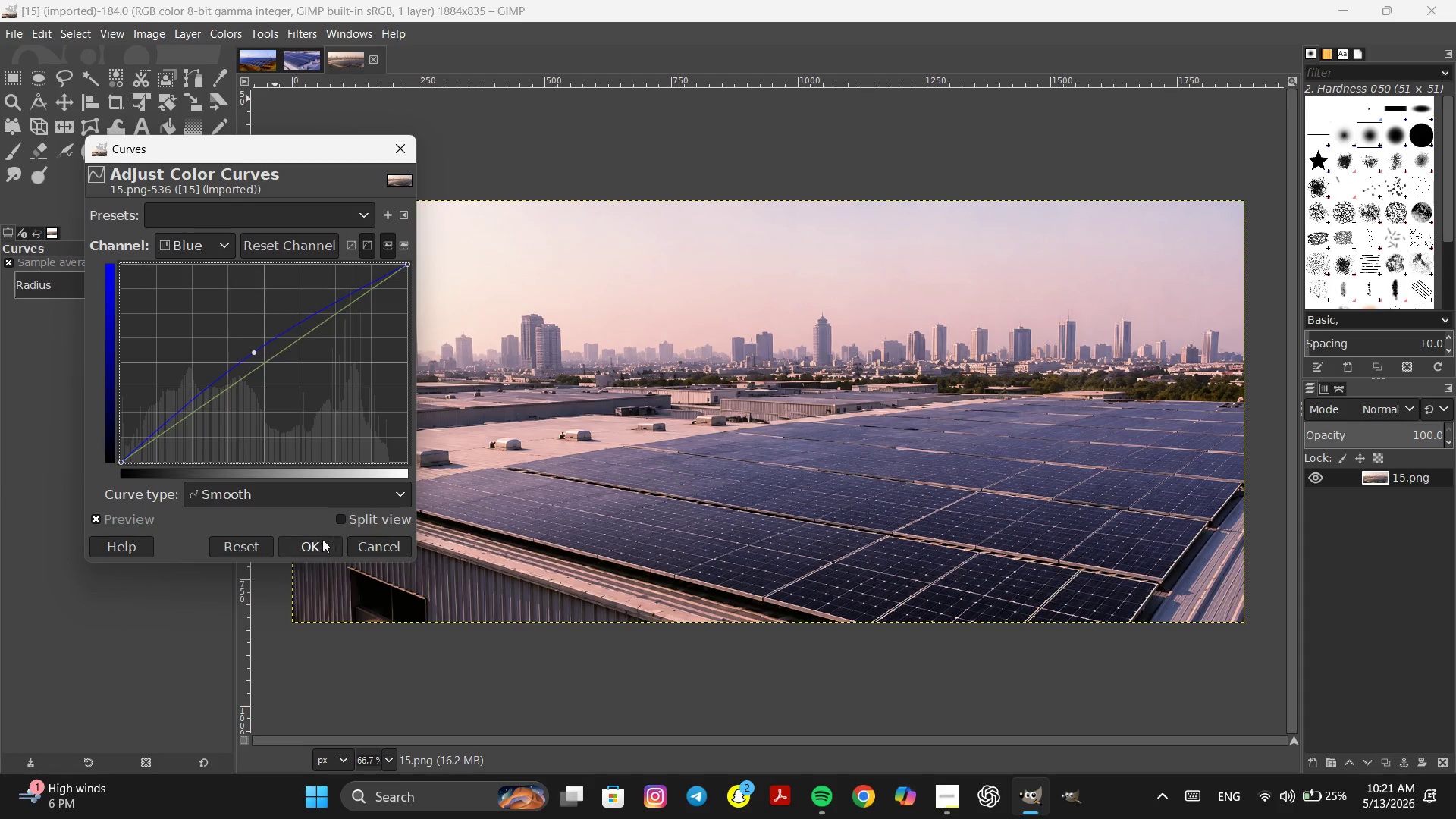 
left_click([312, 548])
 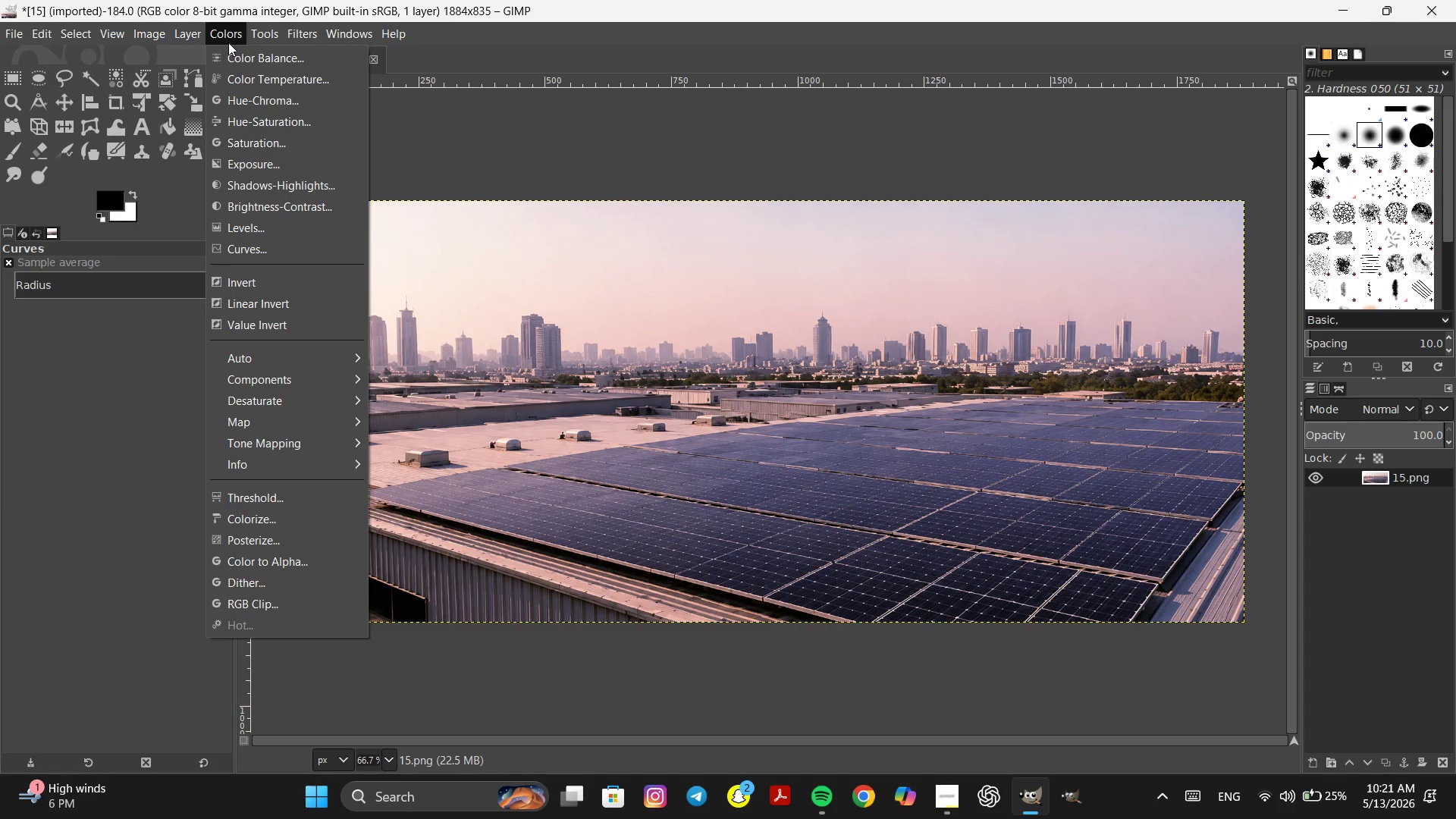 
left_click([287, 123])
 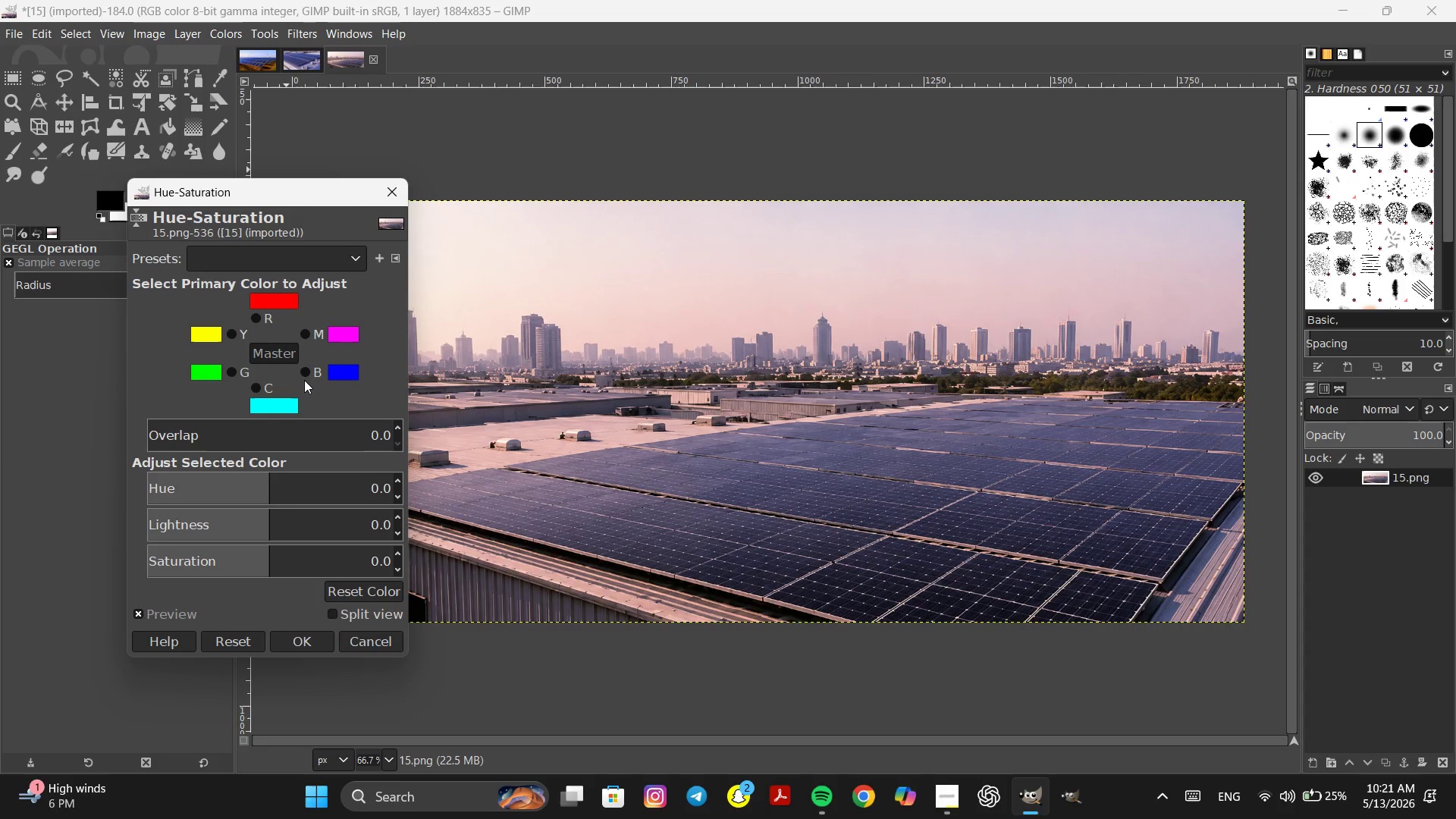 
left_click([303, 372])
 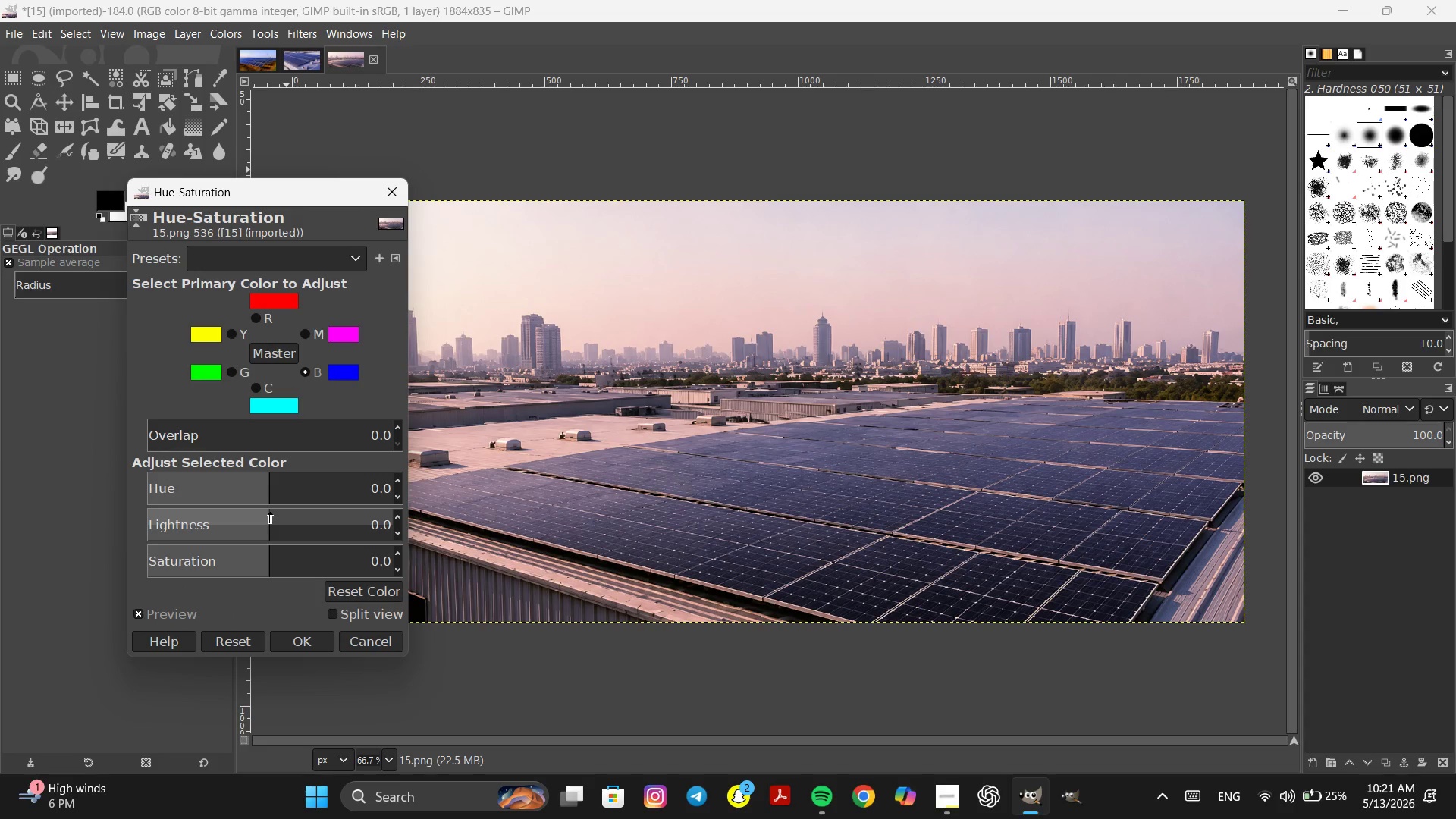 
left_click_drag(start_coordinate=[268, 510], to_coordinate=[275, 511])
 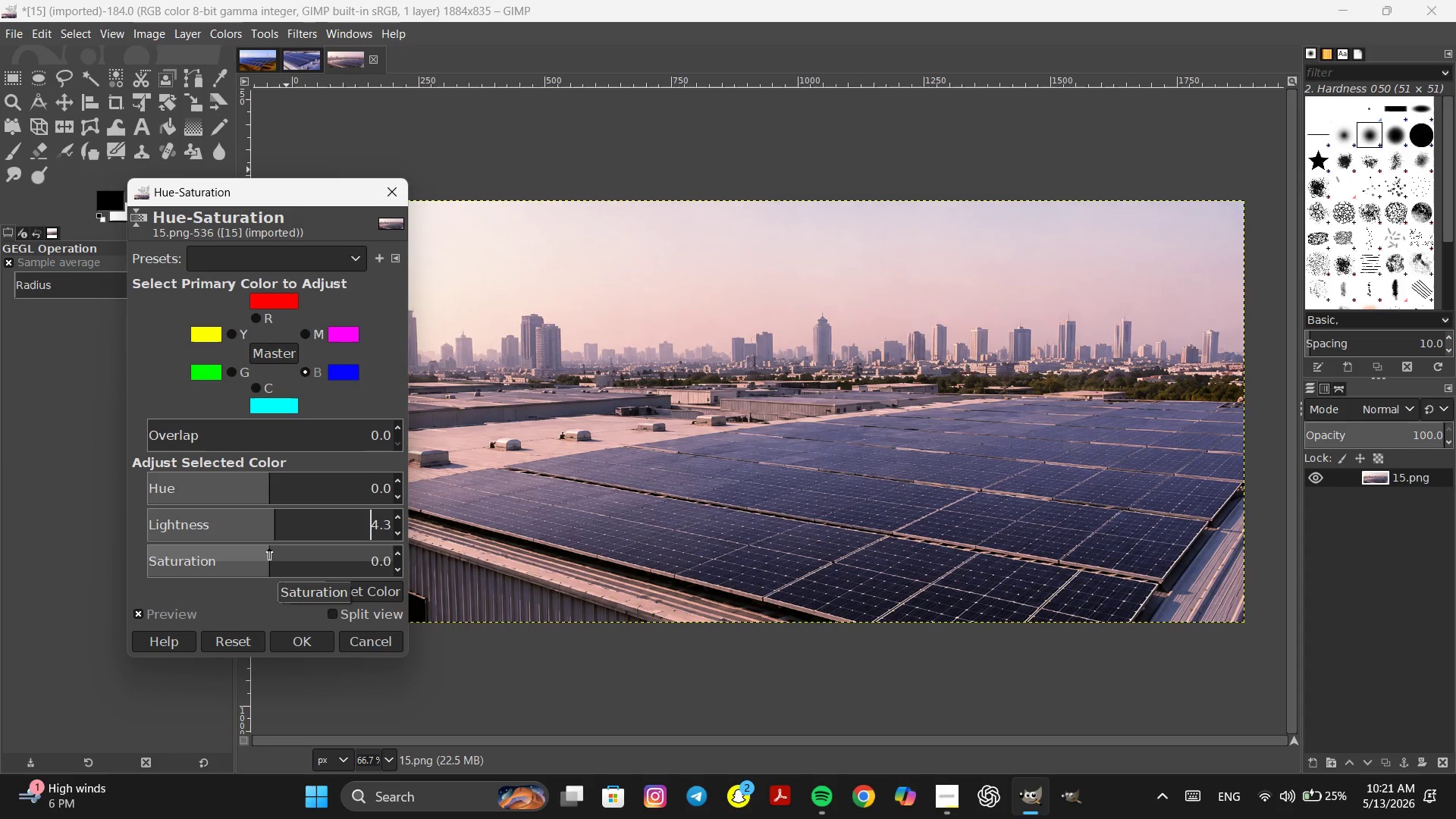 
left_click_drag(start_coordinate=[269, 548], to_coordinate=[333, 554])
 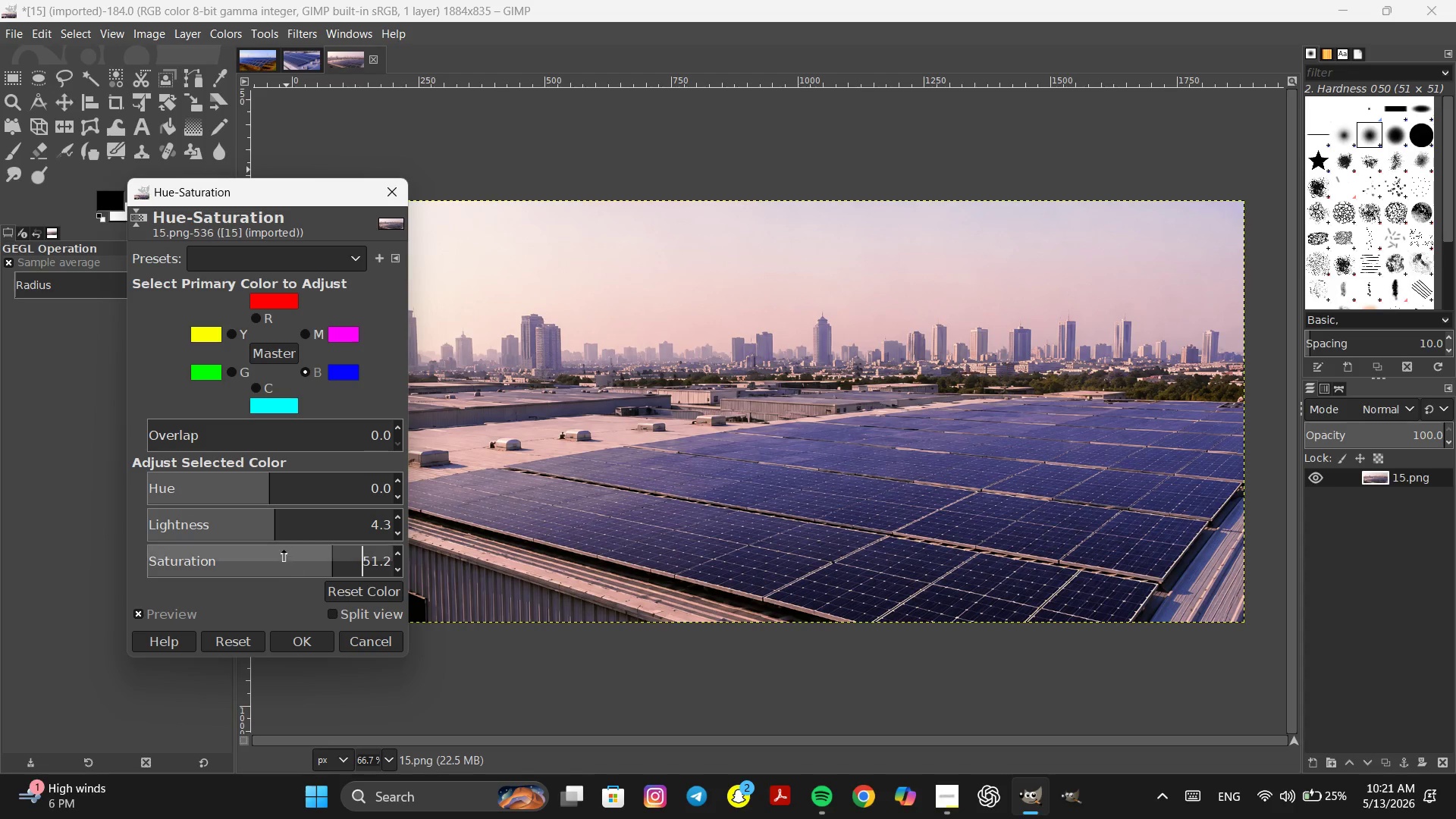 
left_click([319, 642])
 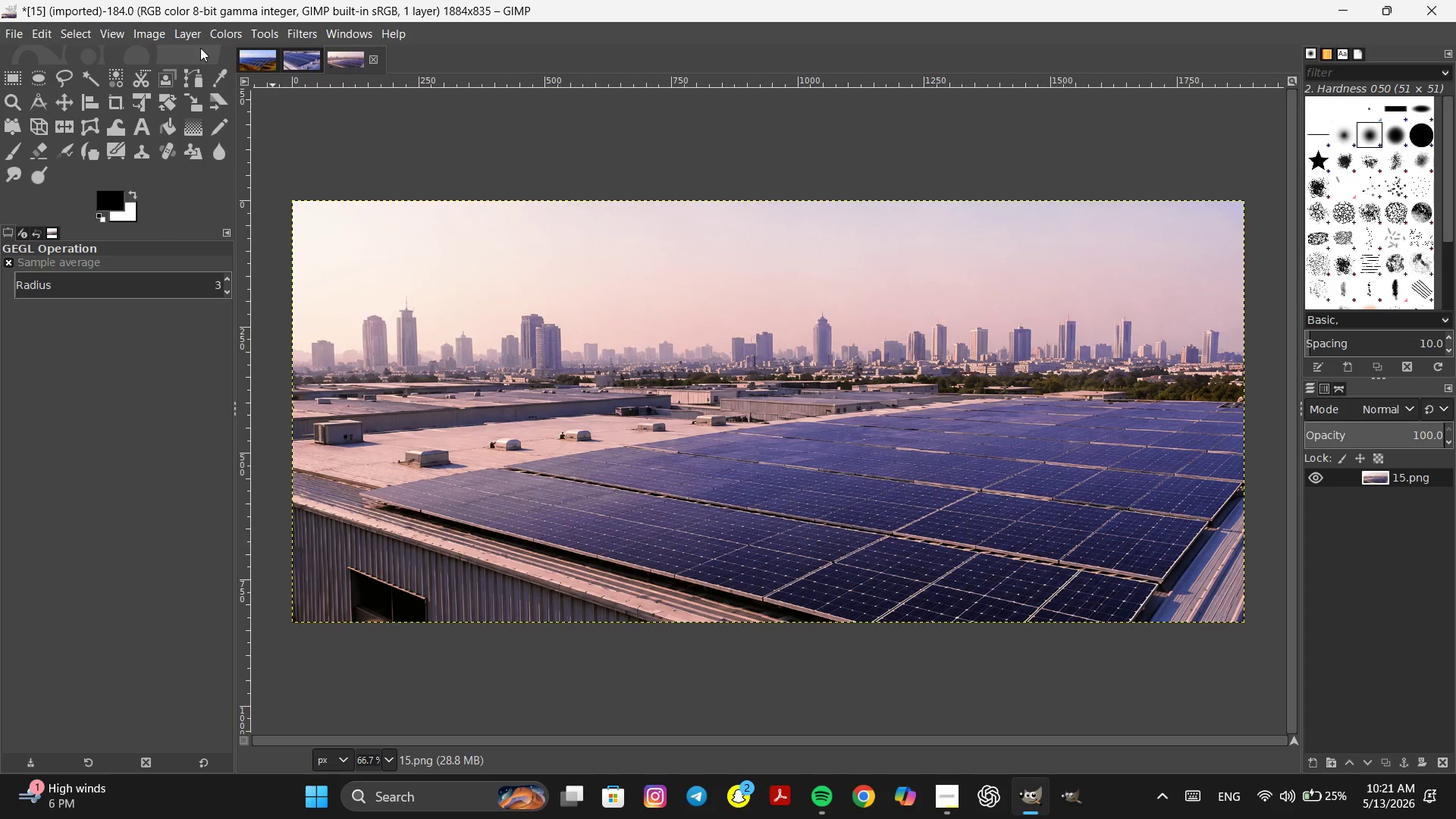 
left_click([290, 58])
 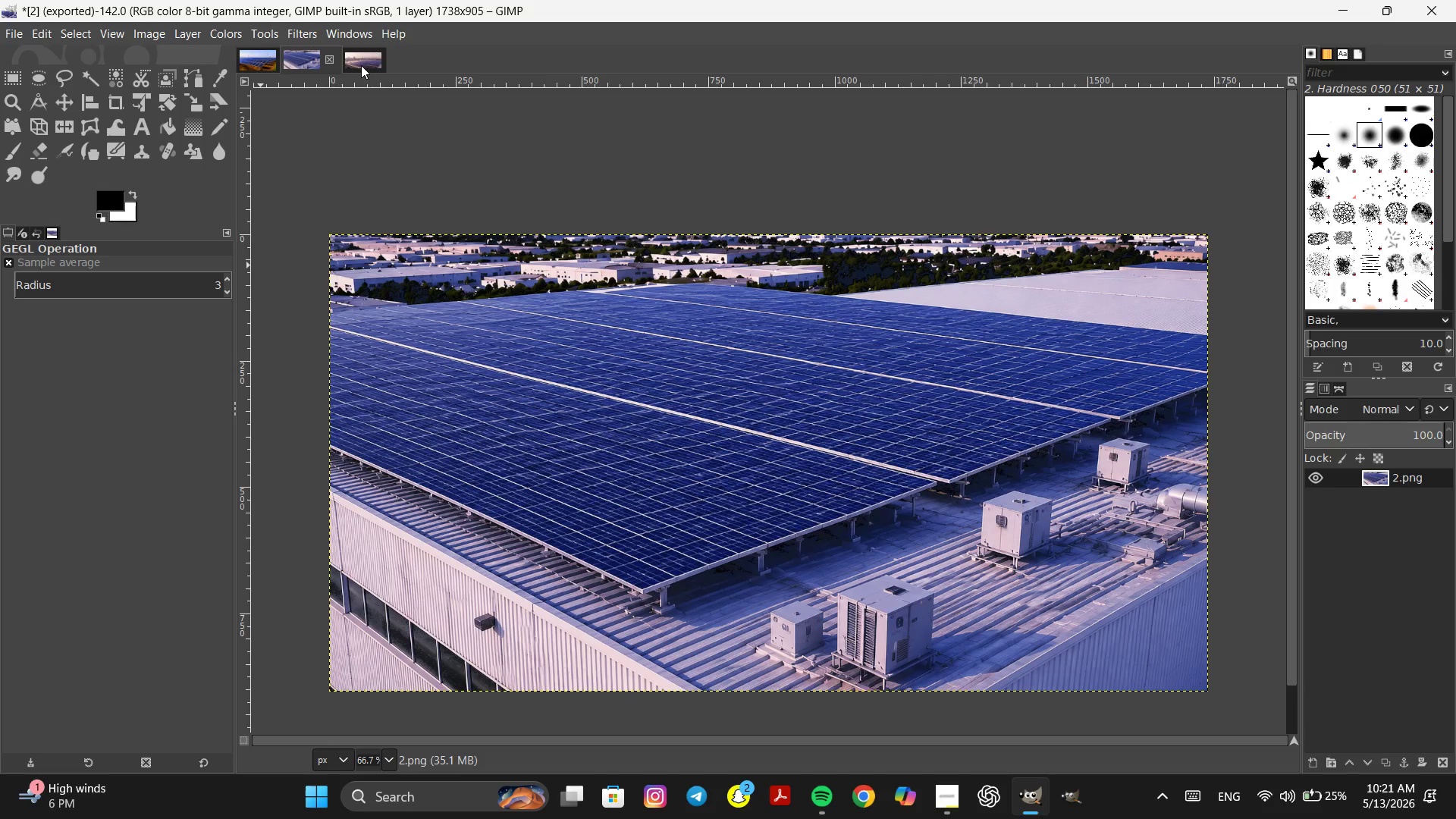 
left_click([356, 64])
 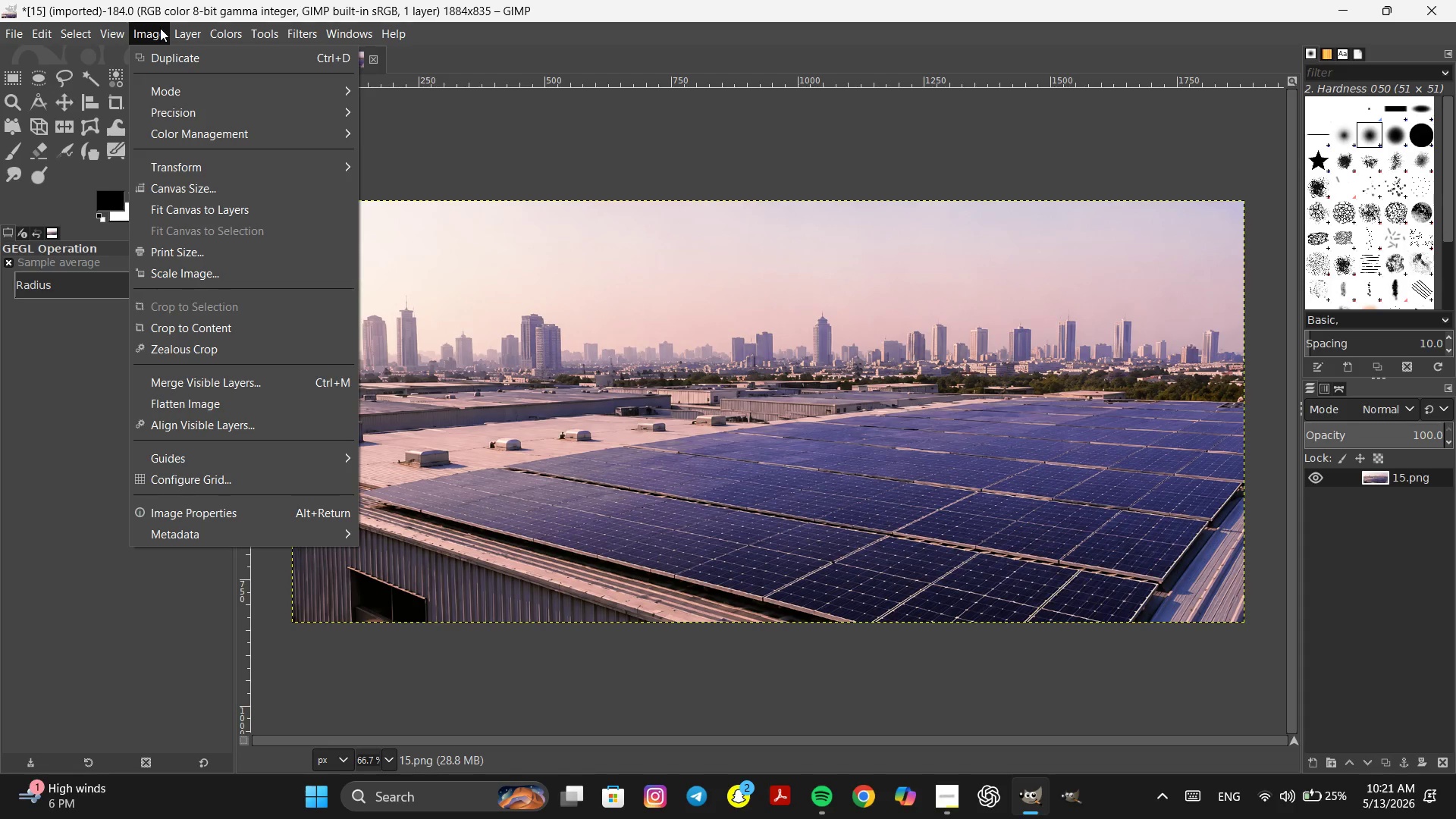 
left_click([256, 138])
 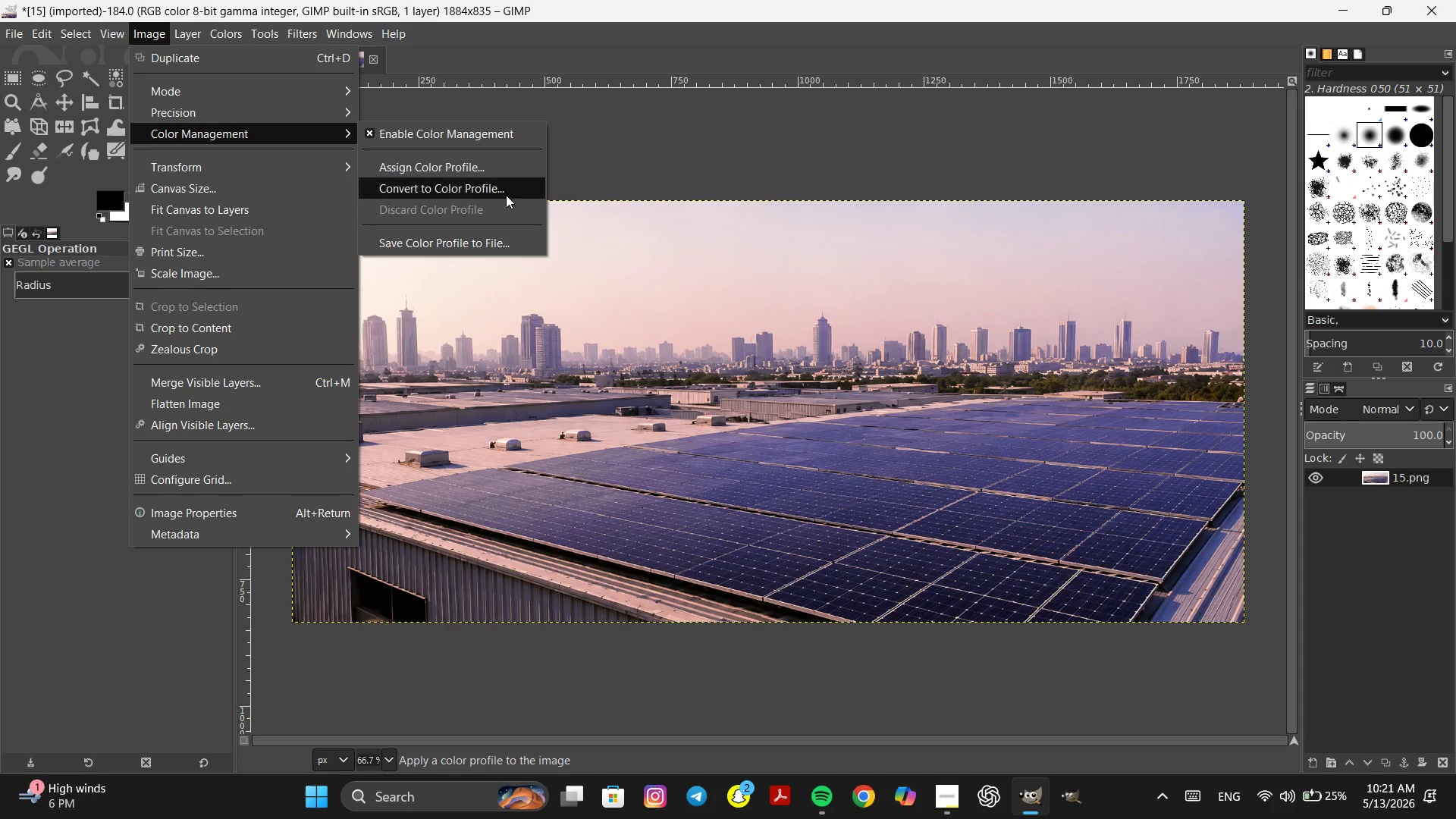 
left_click([500, 189])
 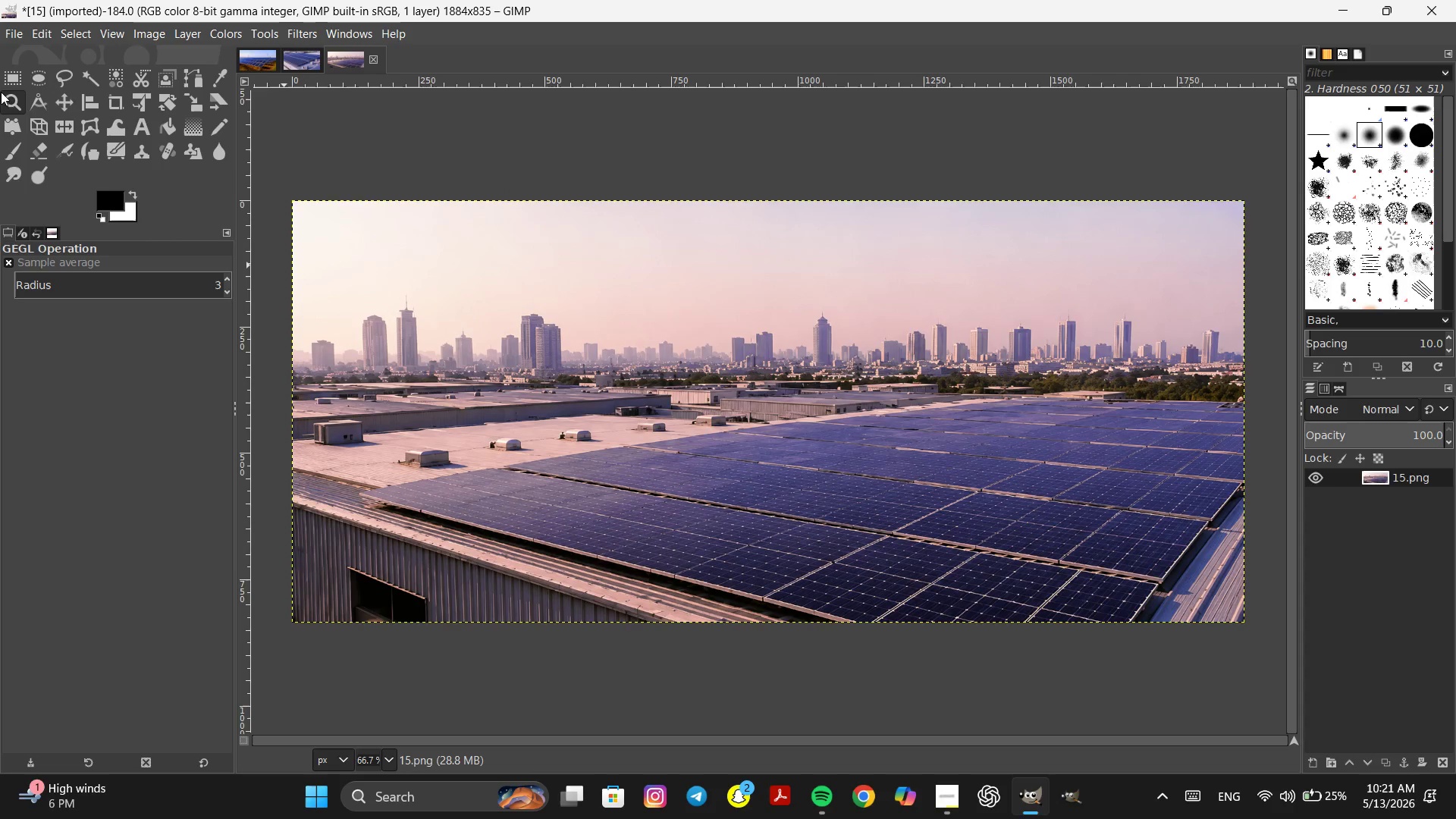 
left_click([12, 30])
 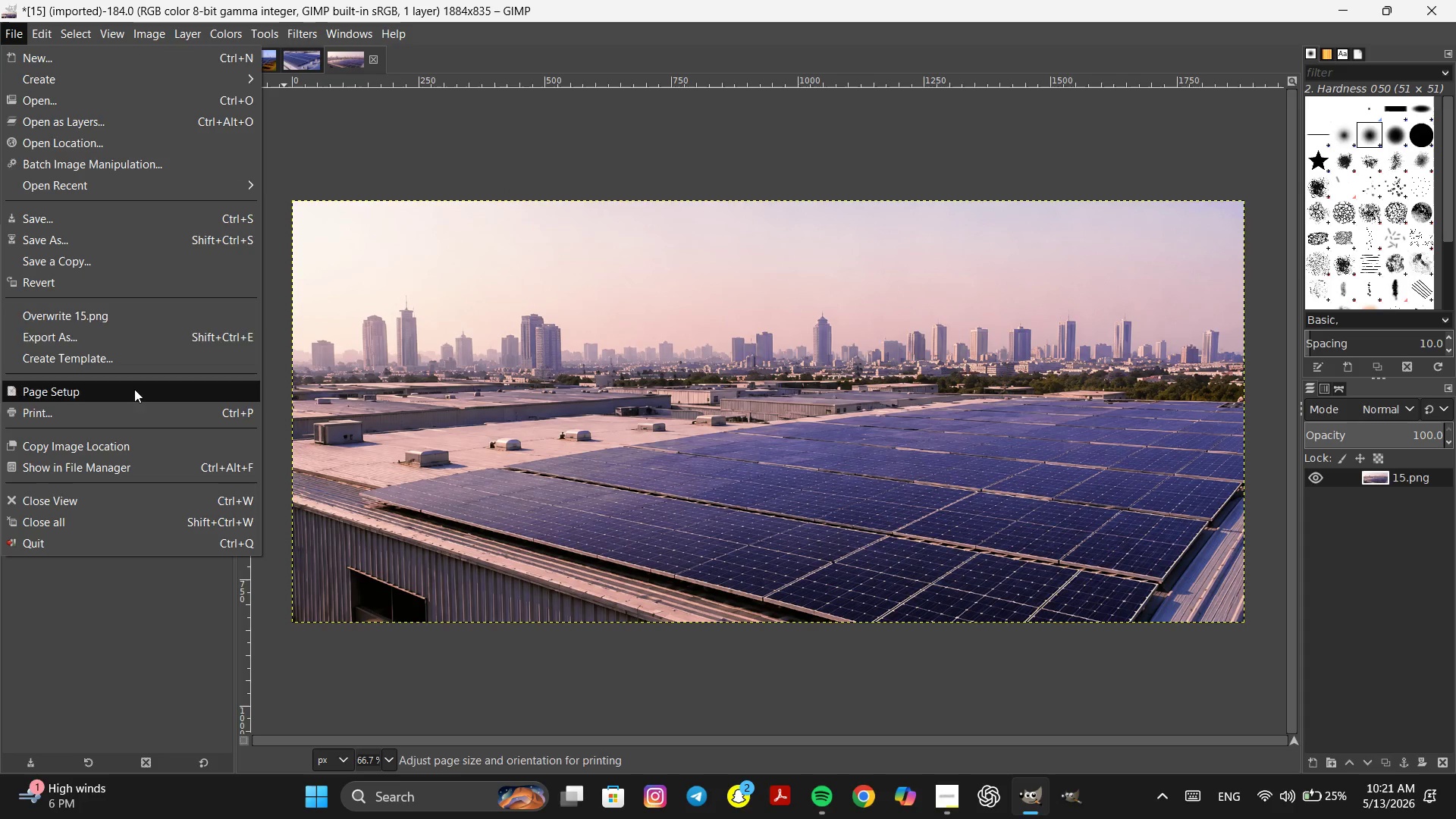 
left_click([99, 318])
 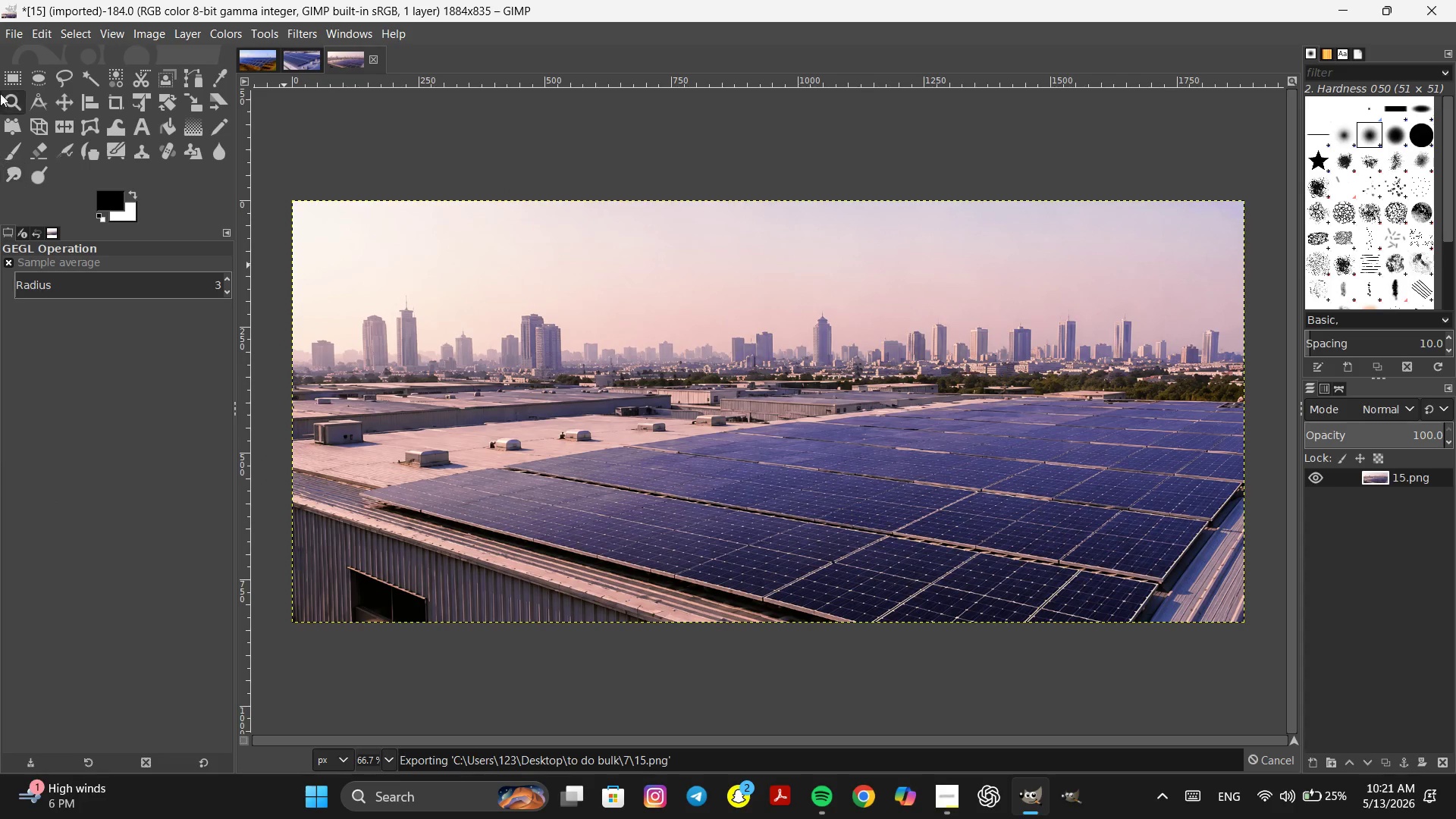 
left_click([8, 33])
 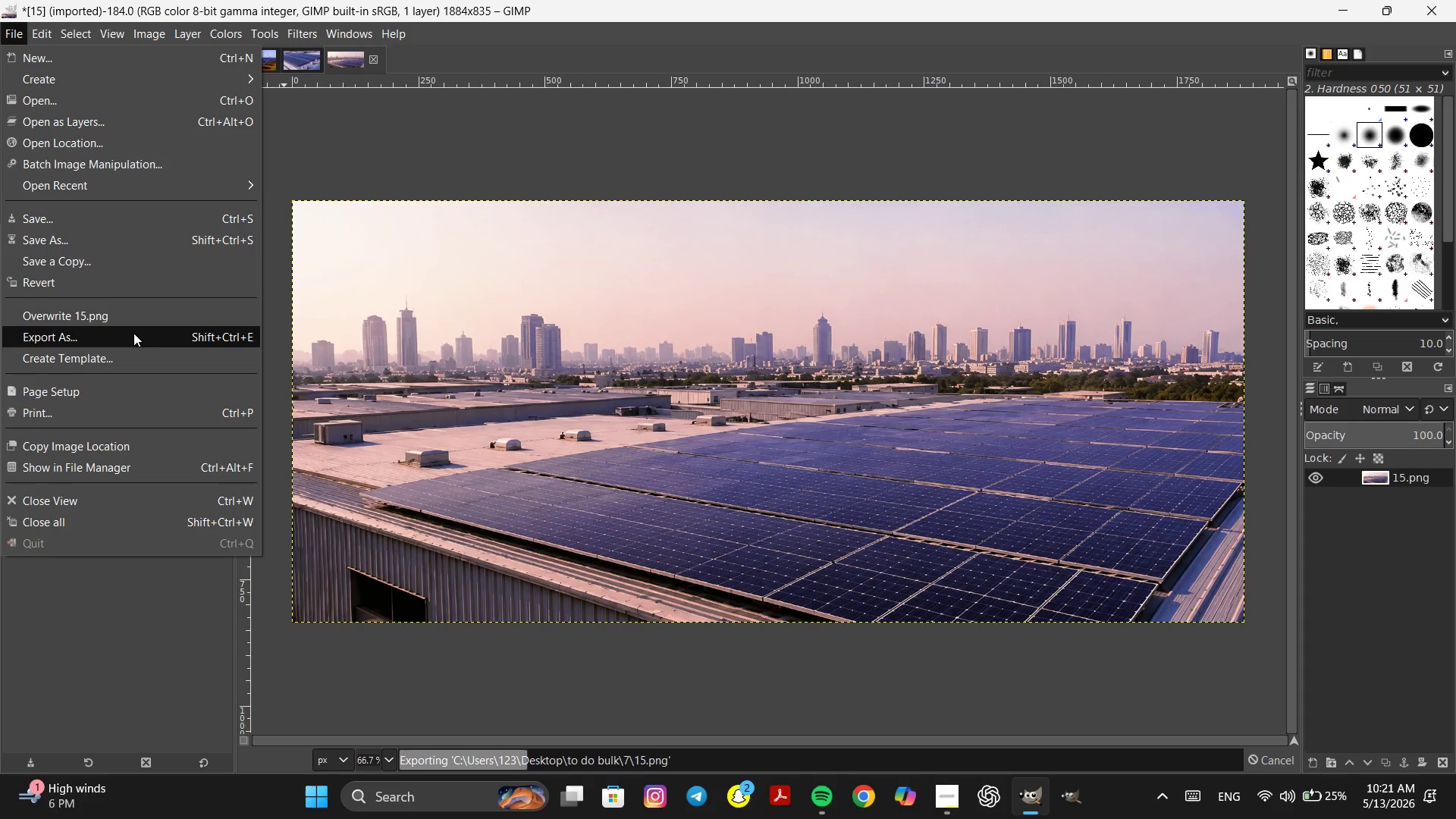 
left_click([133, 333])
 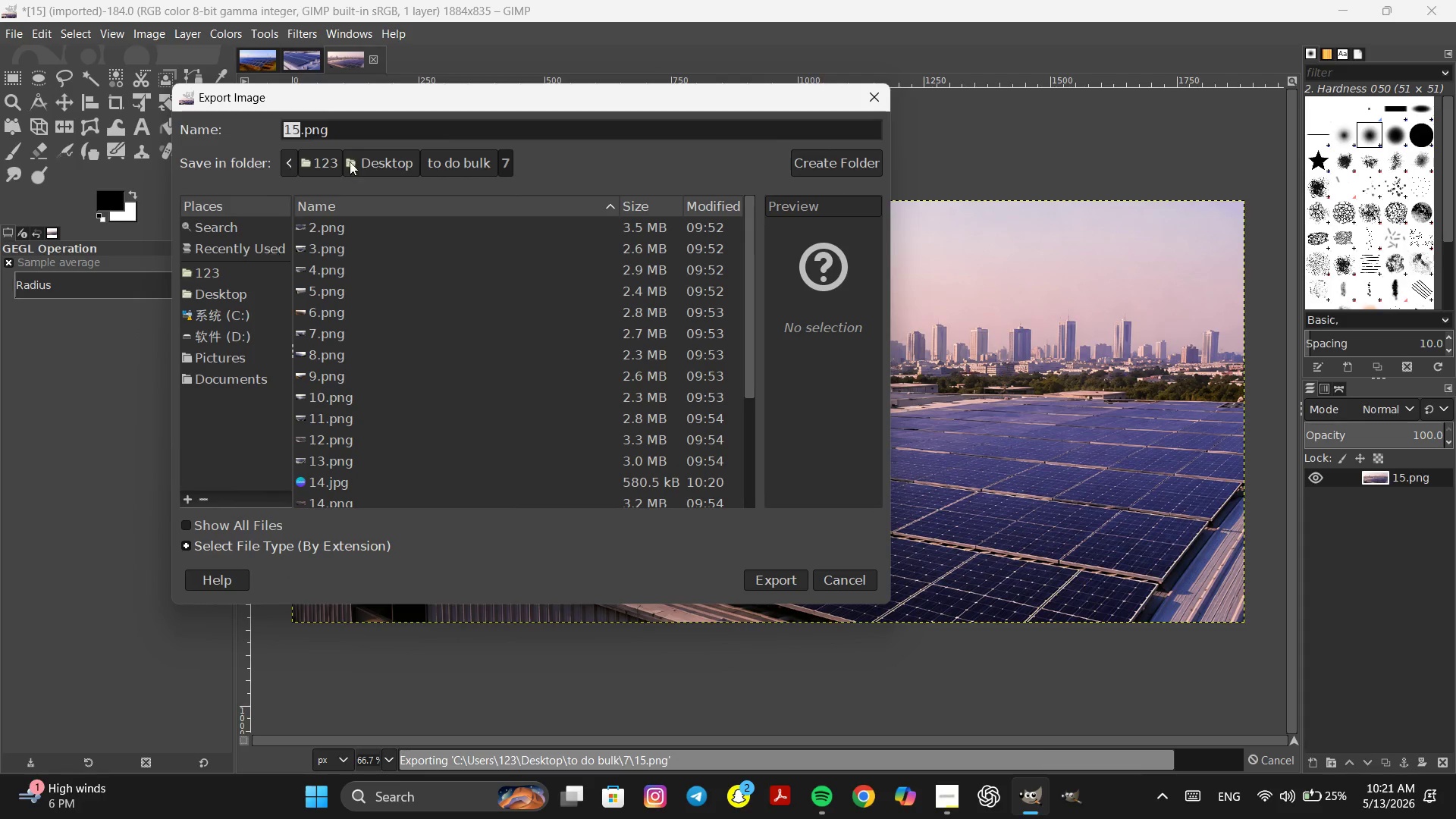 
left_click([353, 127])
 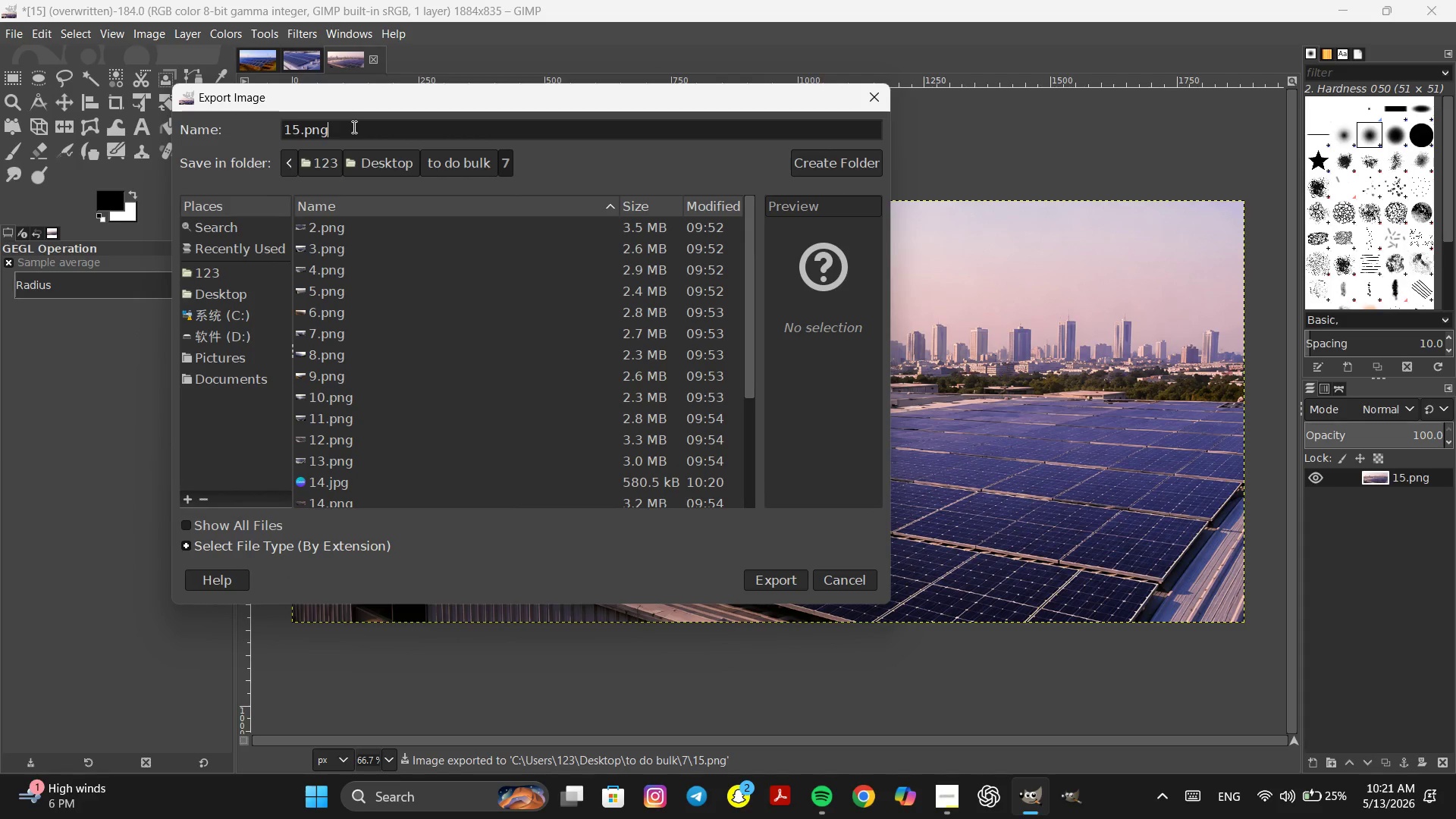 
key(Backspace)
key(Backspace)
key(Backspace)
type(jpg)
 